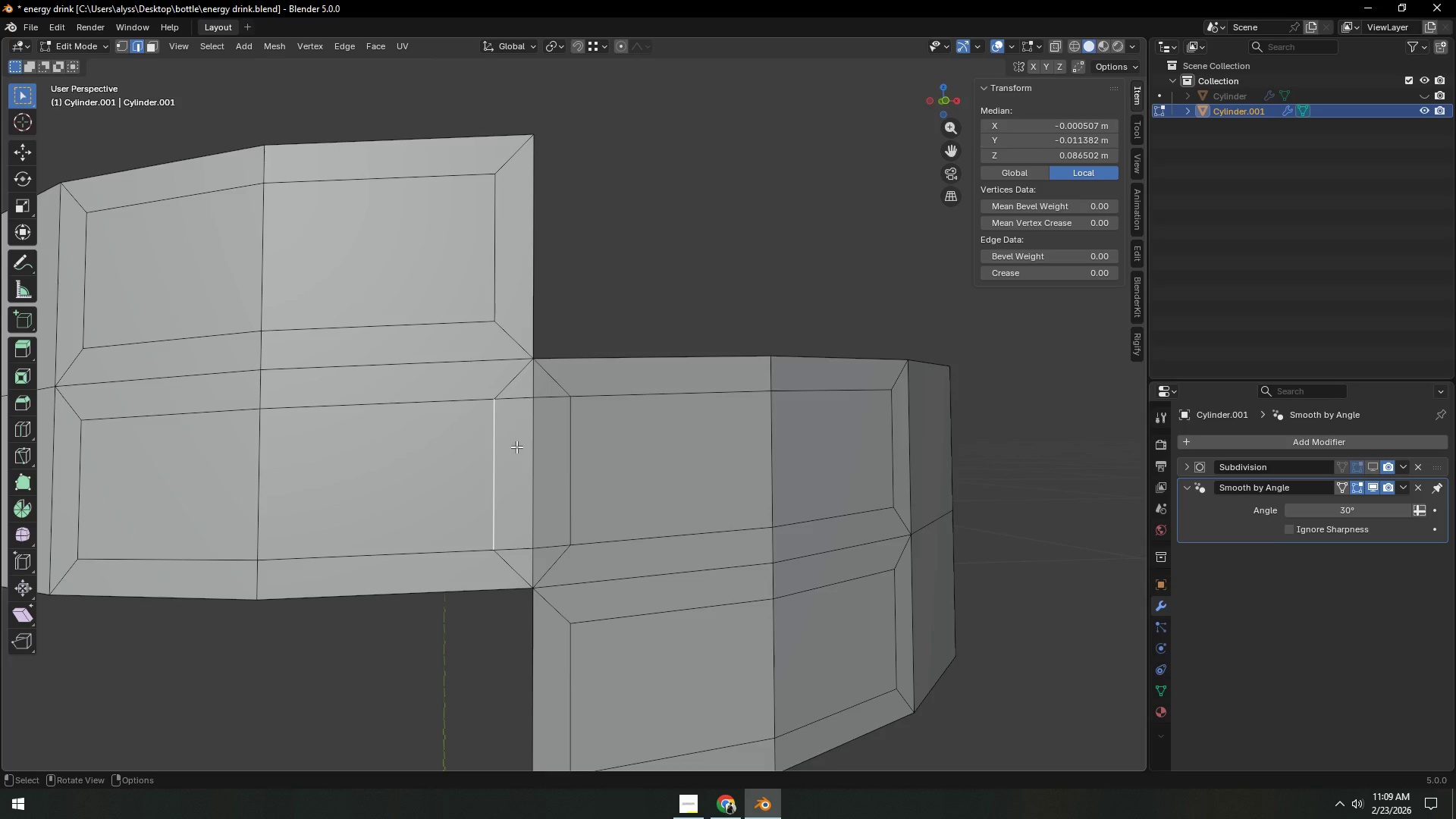 
hold_key(key=ShiftLeft, duration=0.52)
 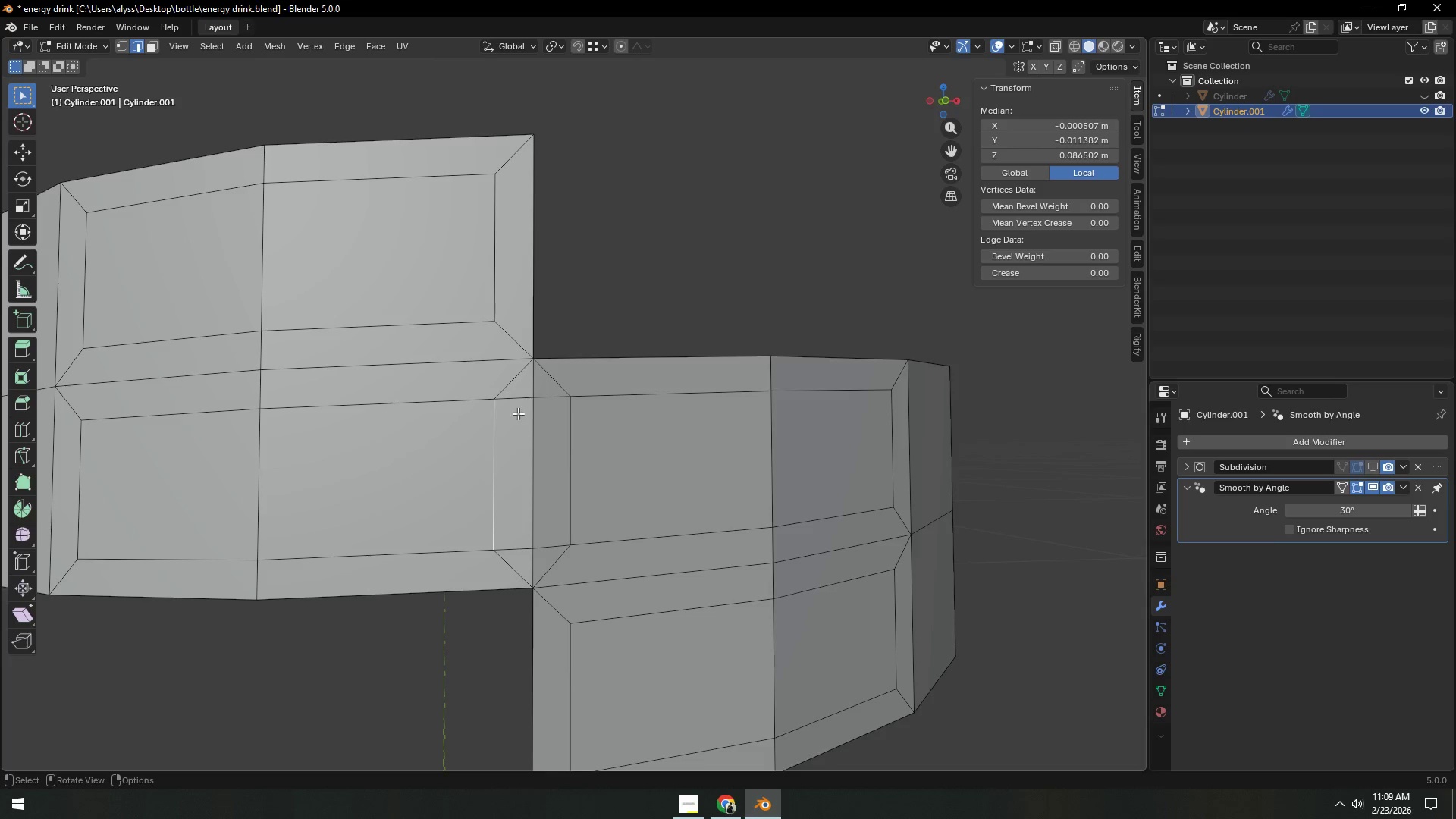 
key(Control+X)
 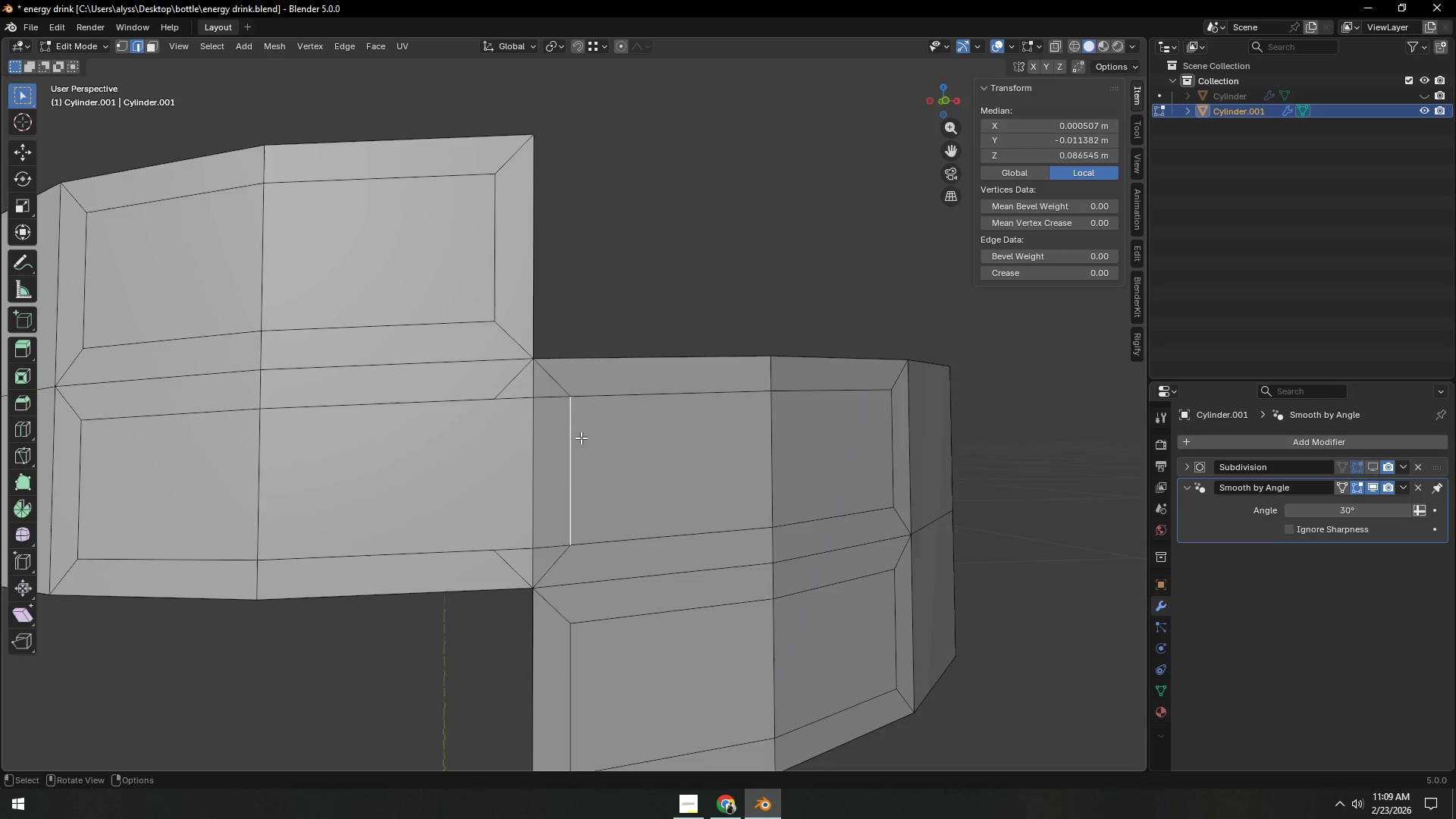 
key(Control+ControlLeft)
 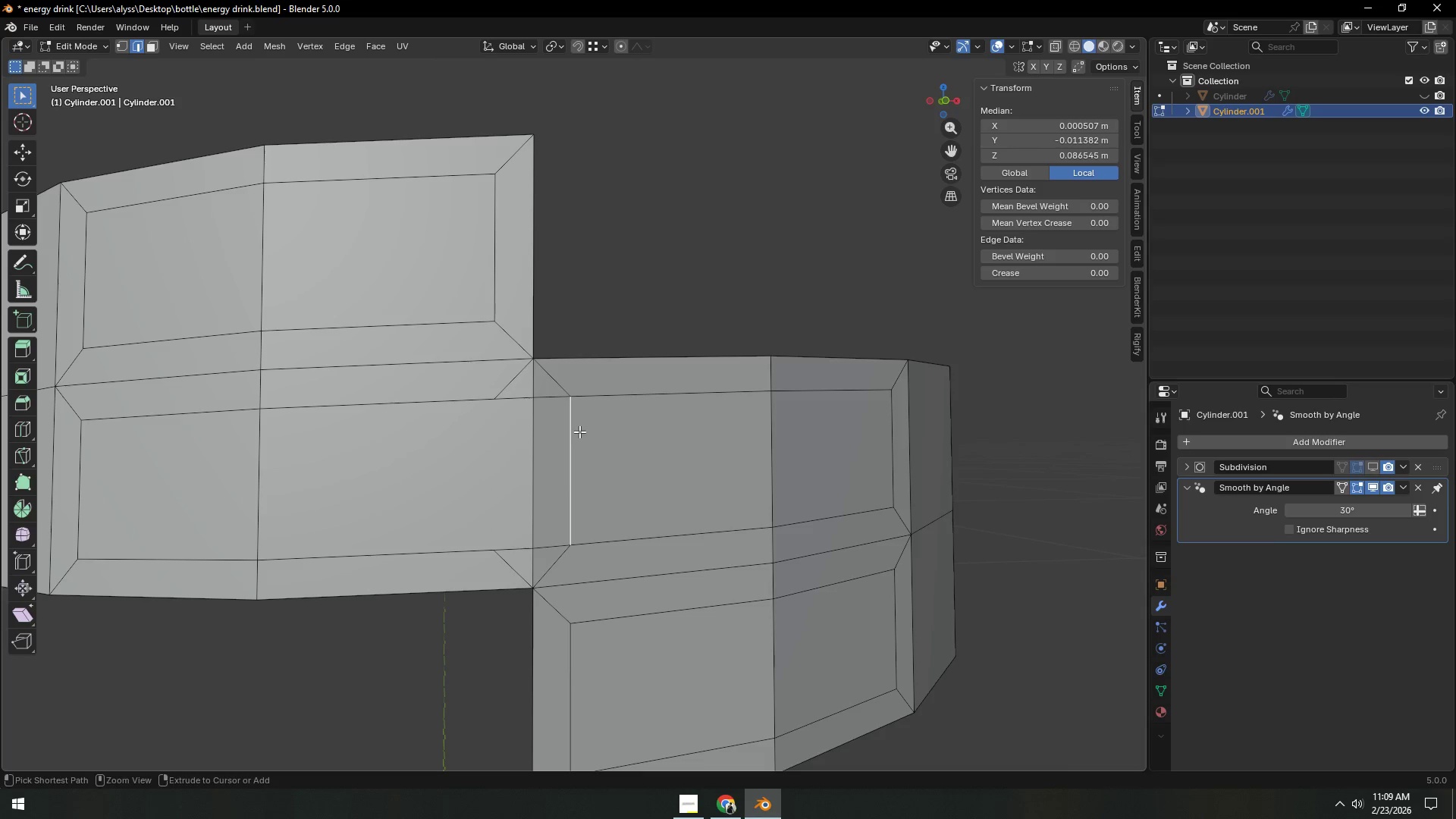 
key(Control+X)
 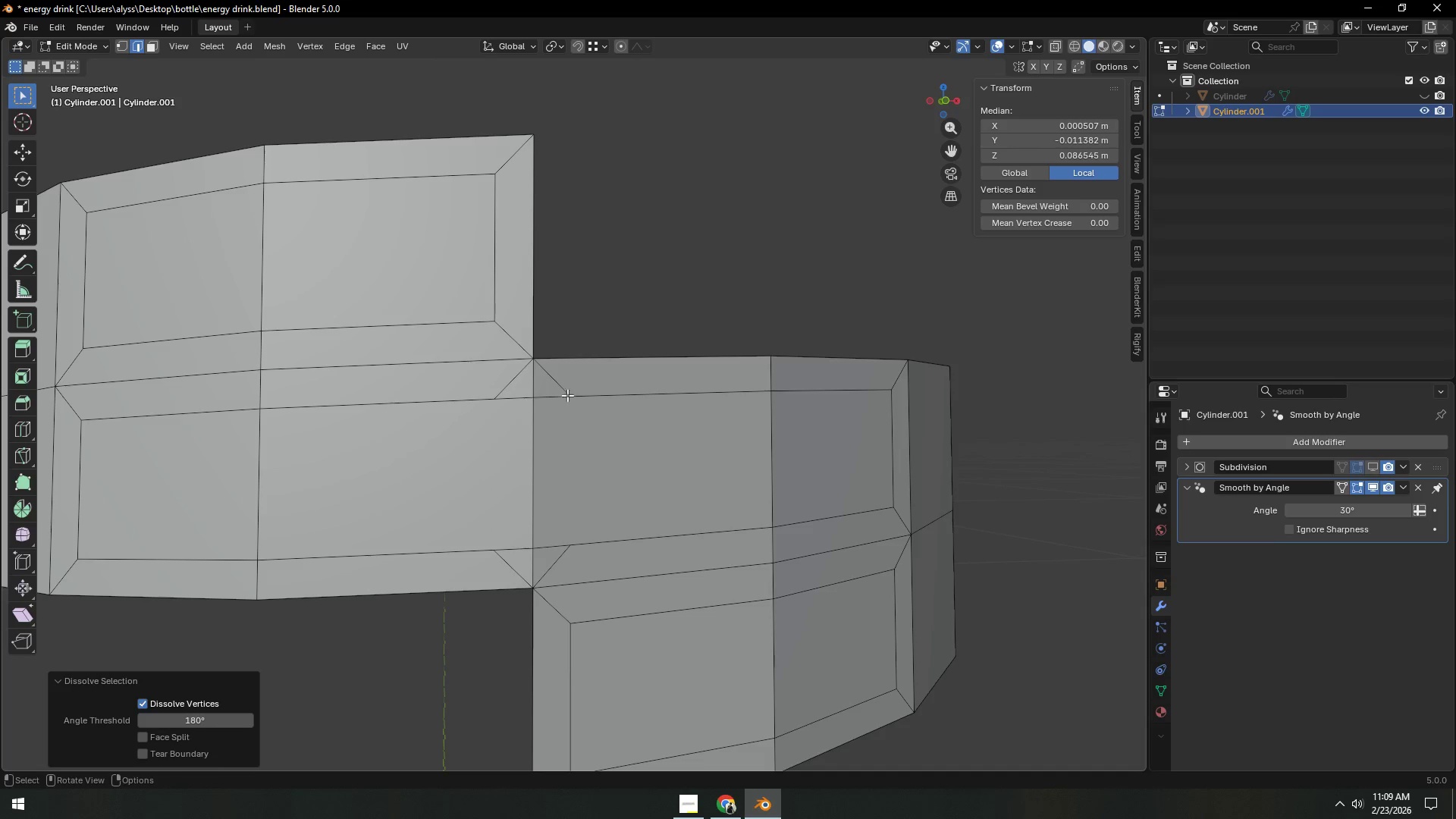 
left_click([567, 393])
 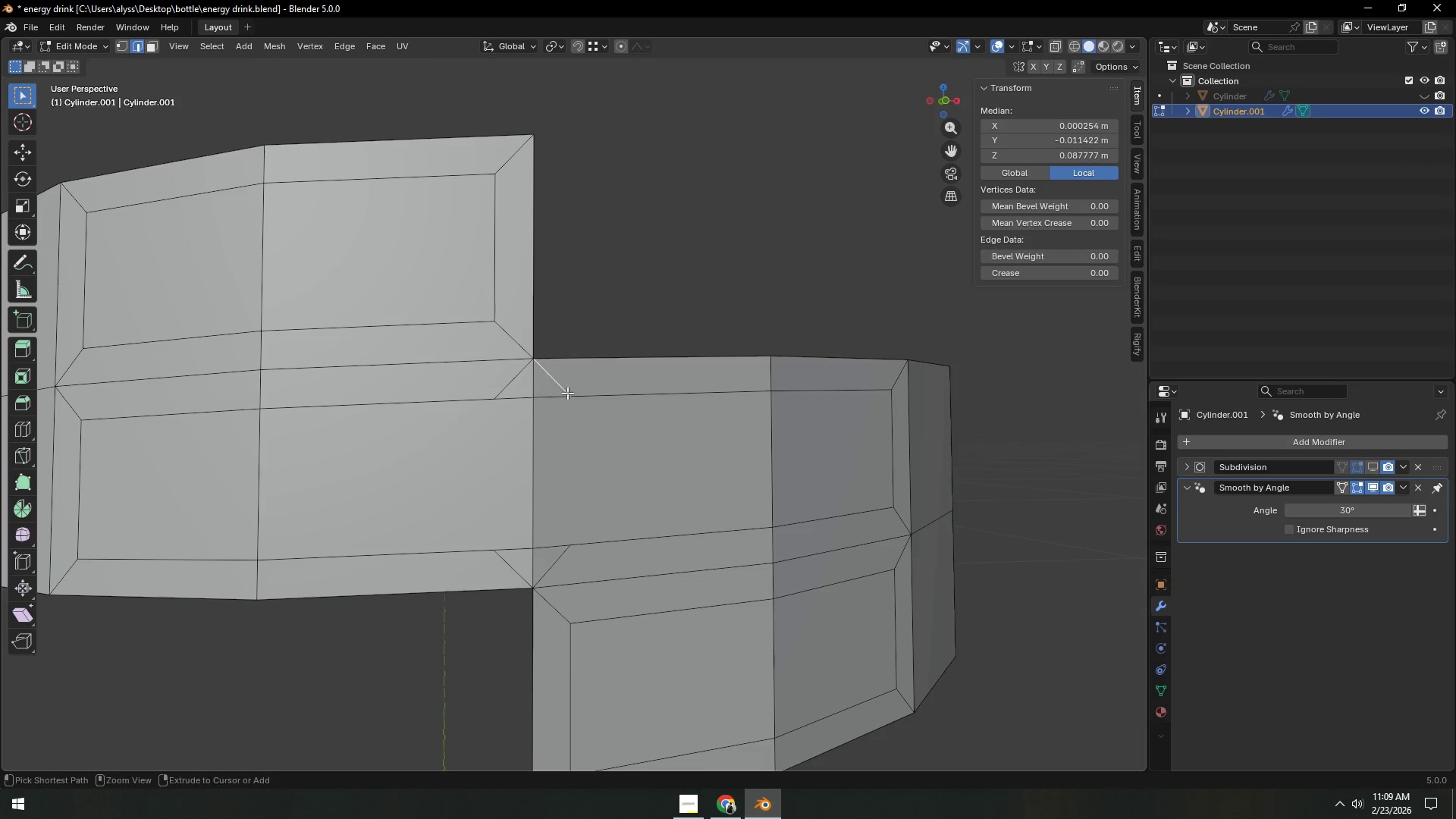 
key(Control+ControlLeft)
 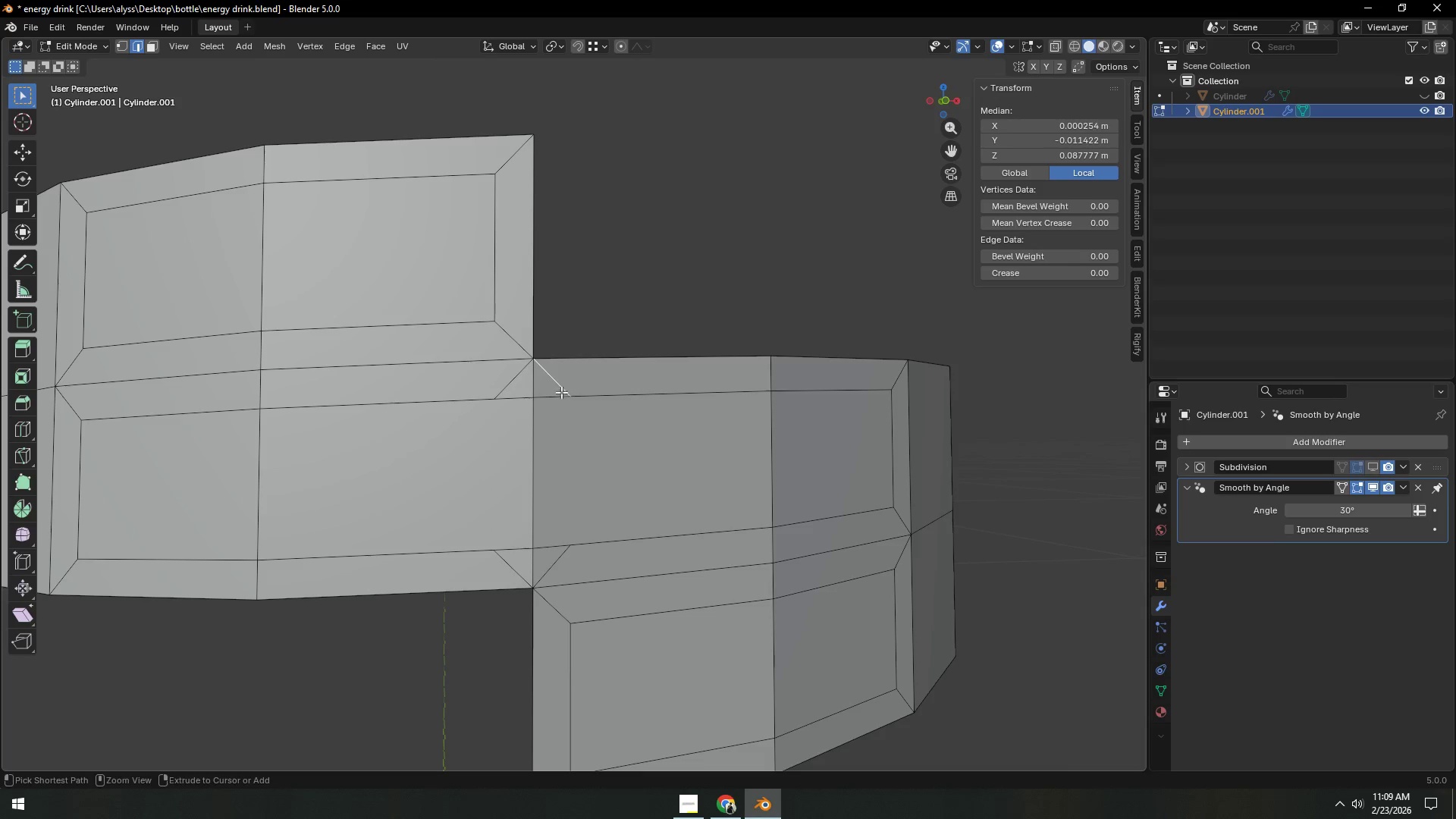 
key(Control+X)
 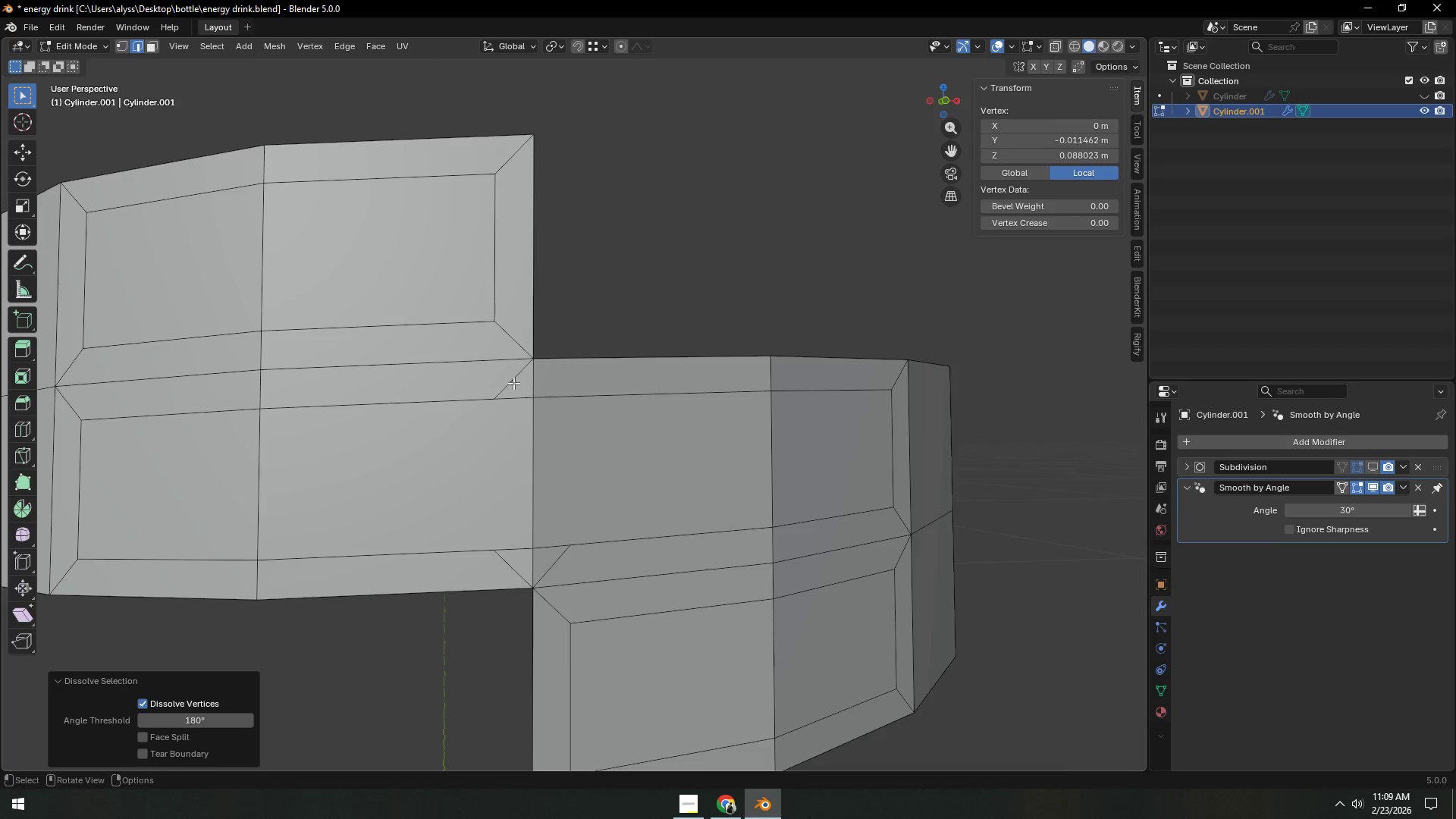 
left_click([513, 383])
 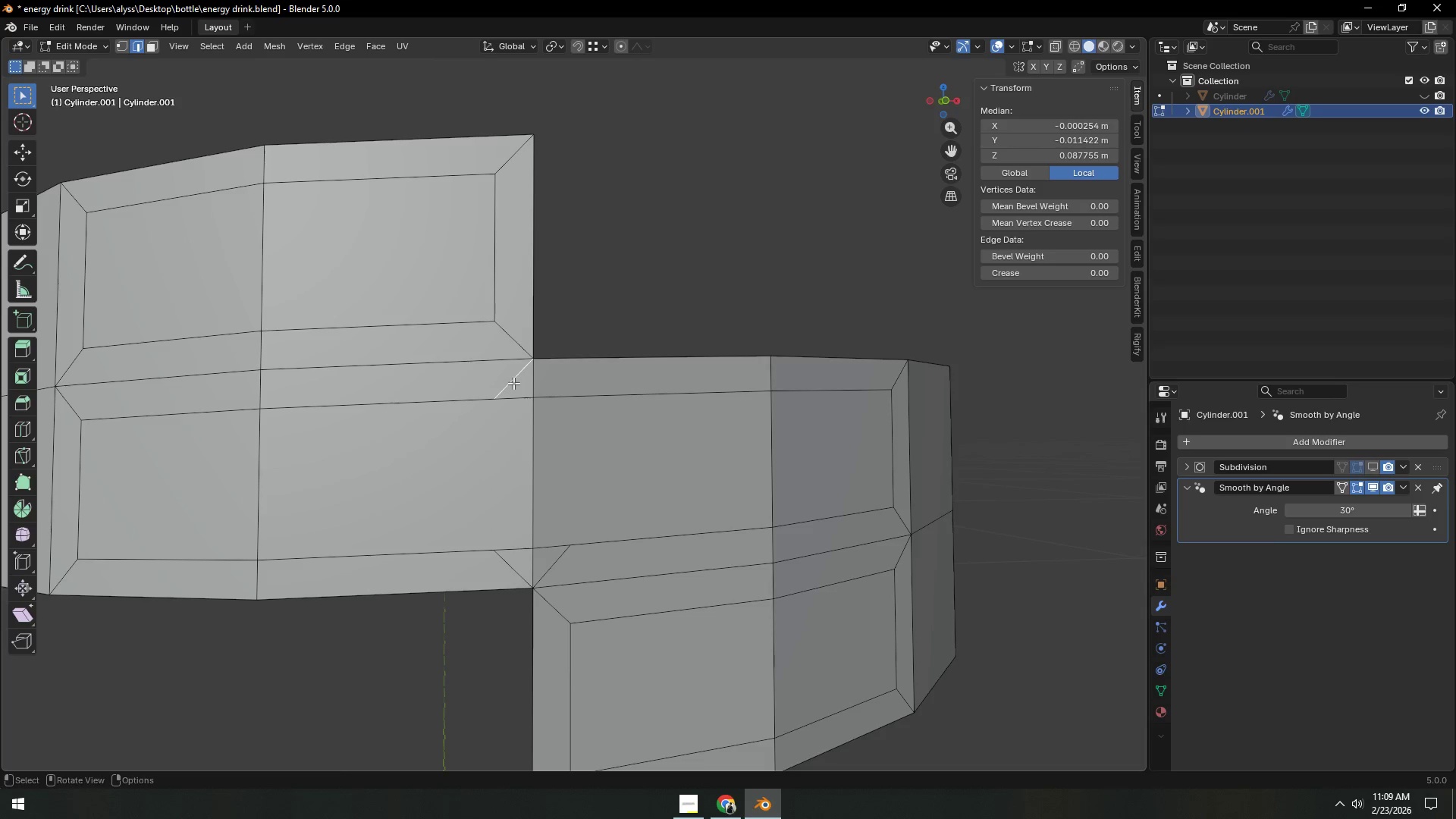 
key(Control+ControlLeft)
 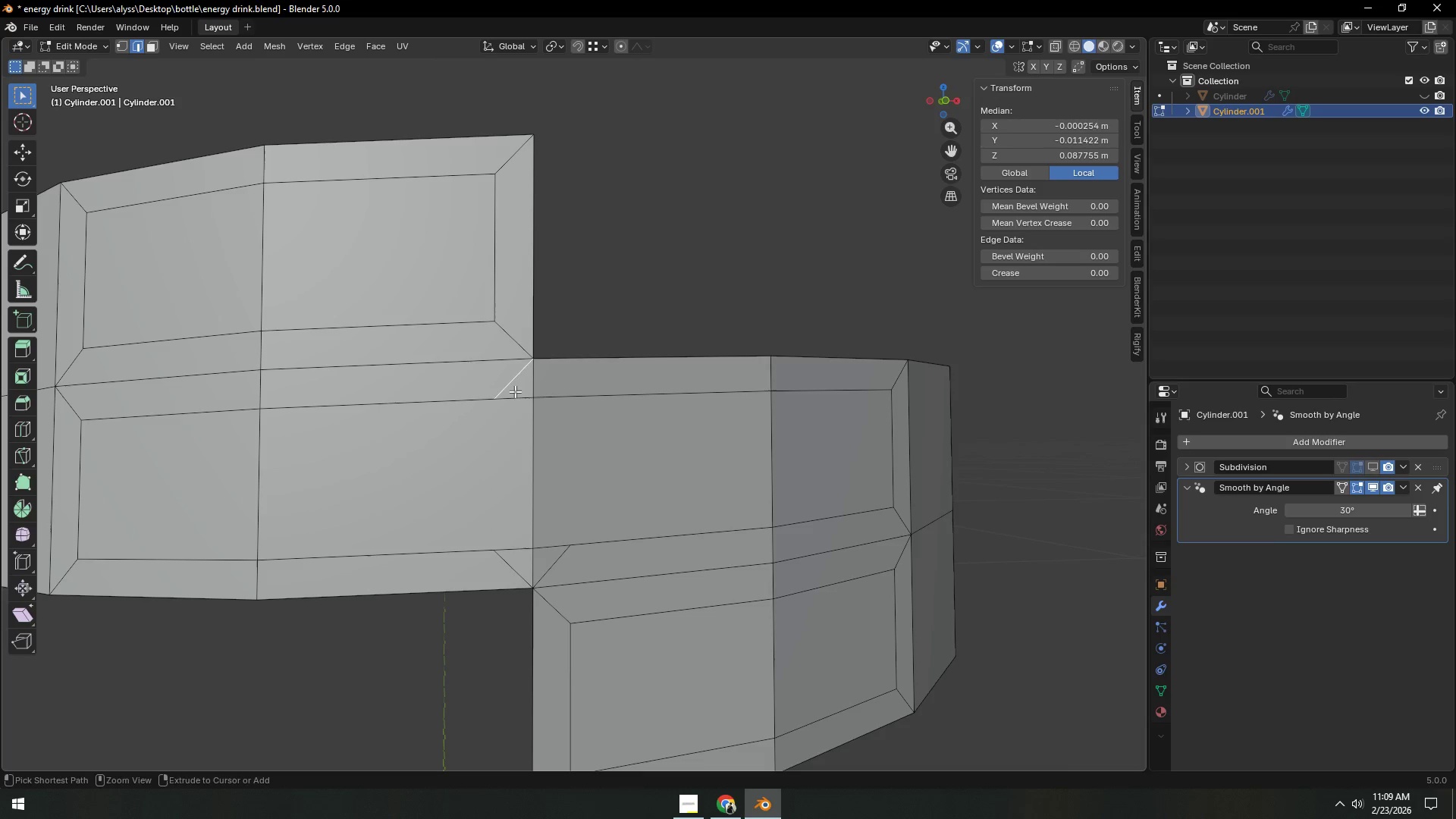 
key(Control+X)
 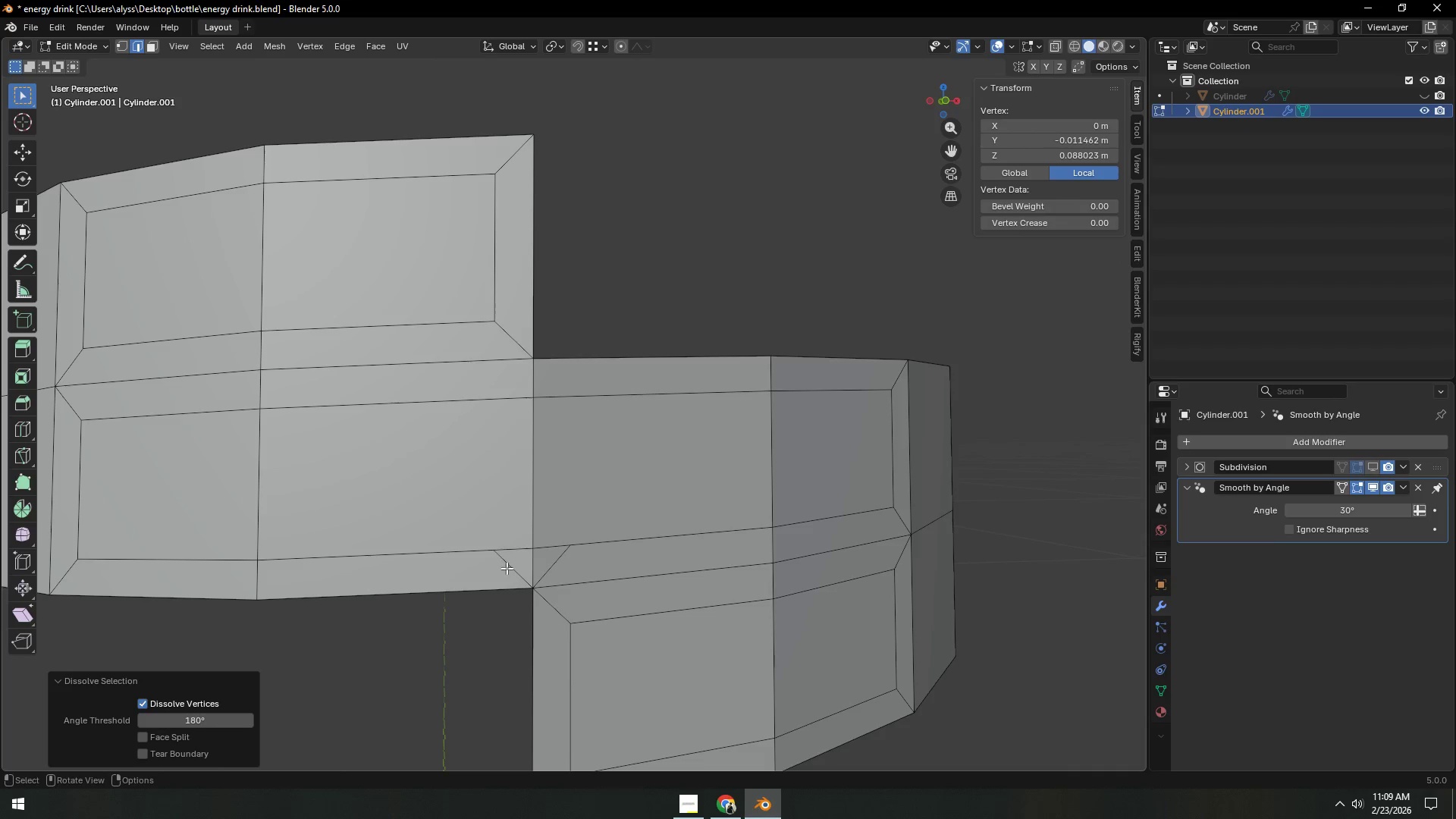 
left_click([514, 566])
 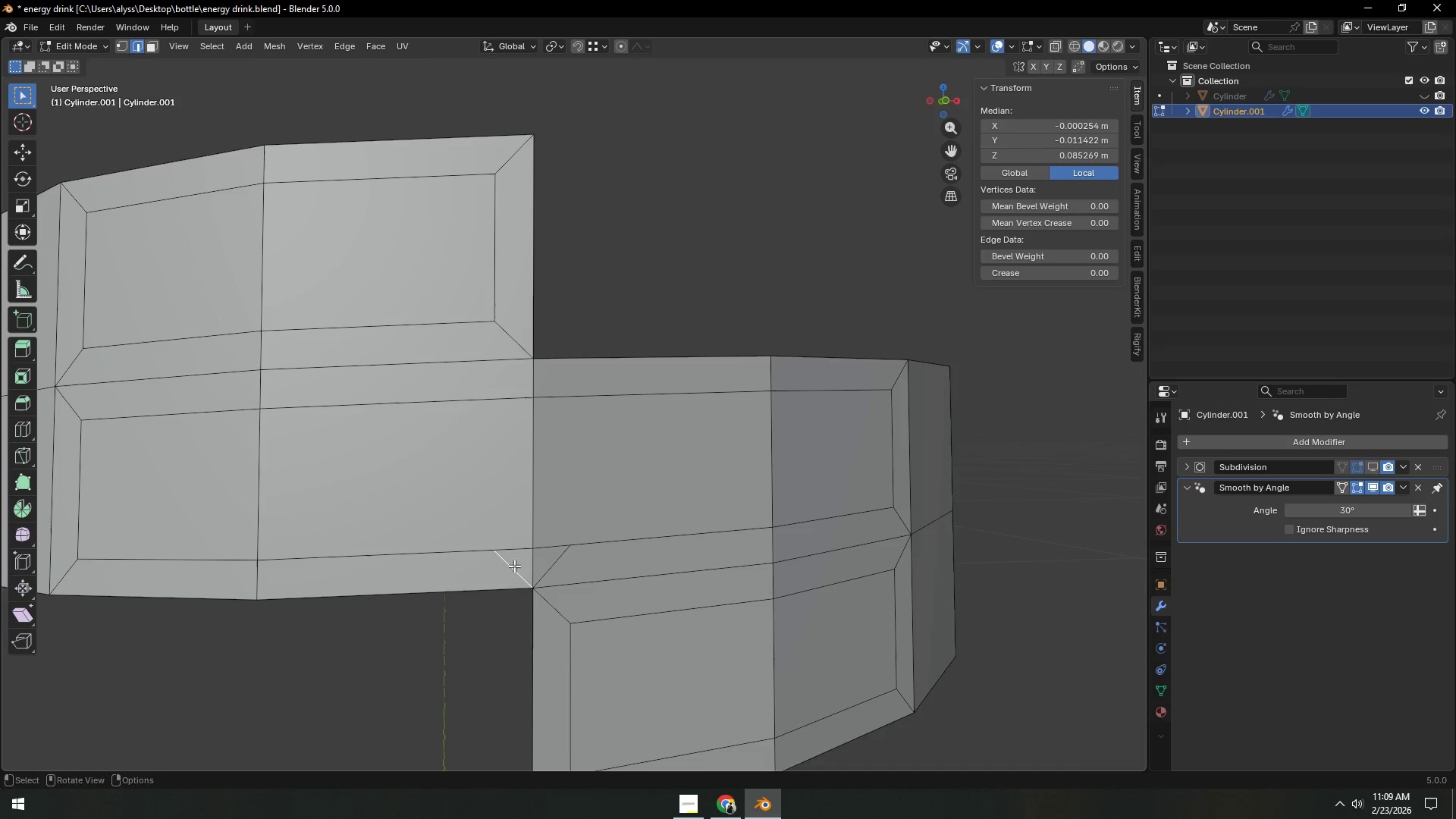 
key(Control+ControlLeft)
 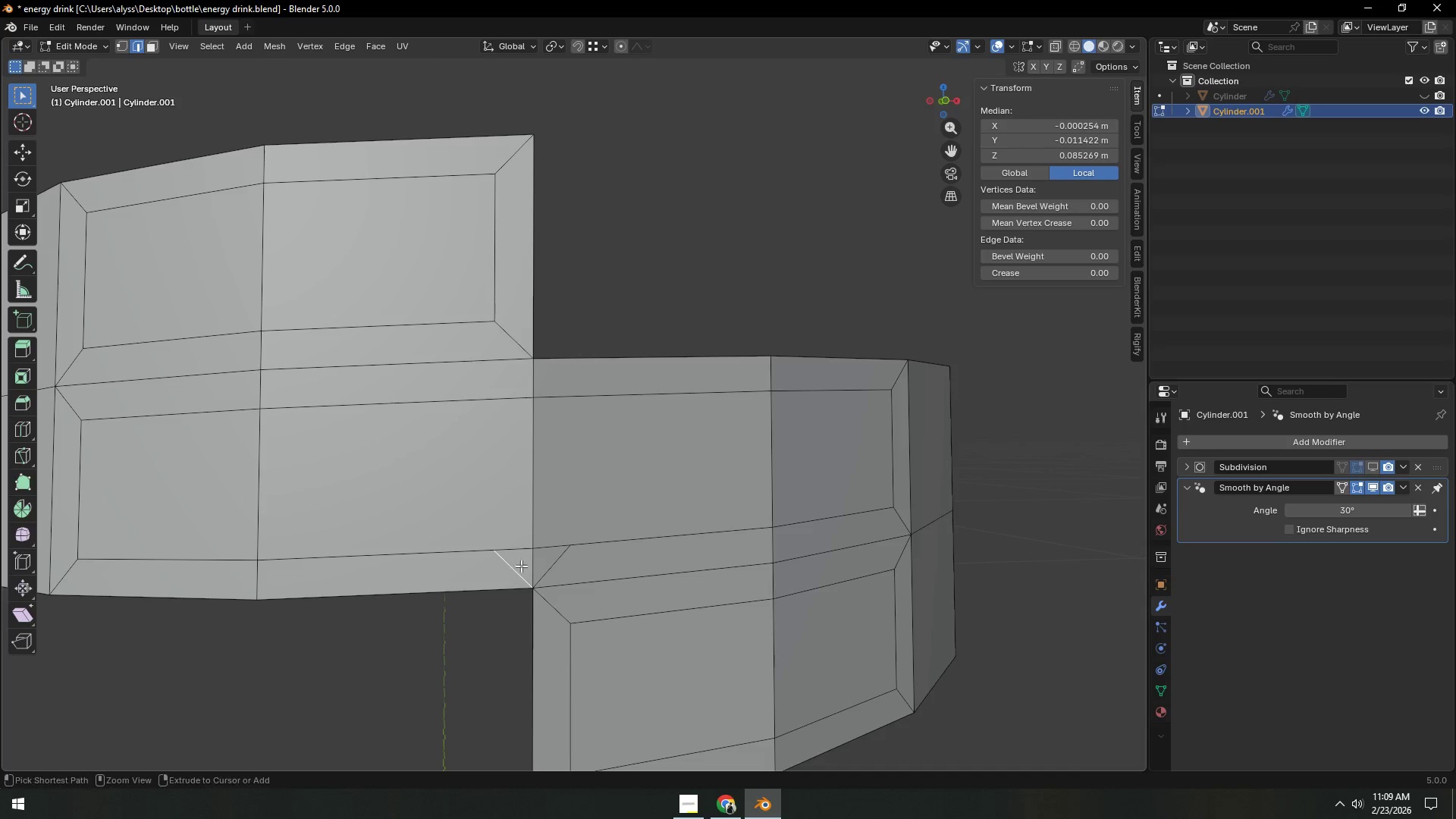 
key(Control+X)
 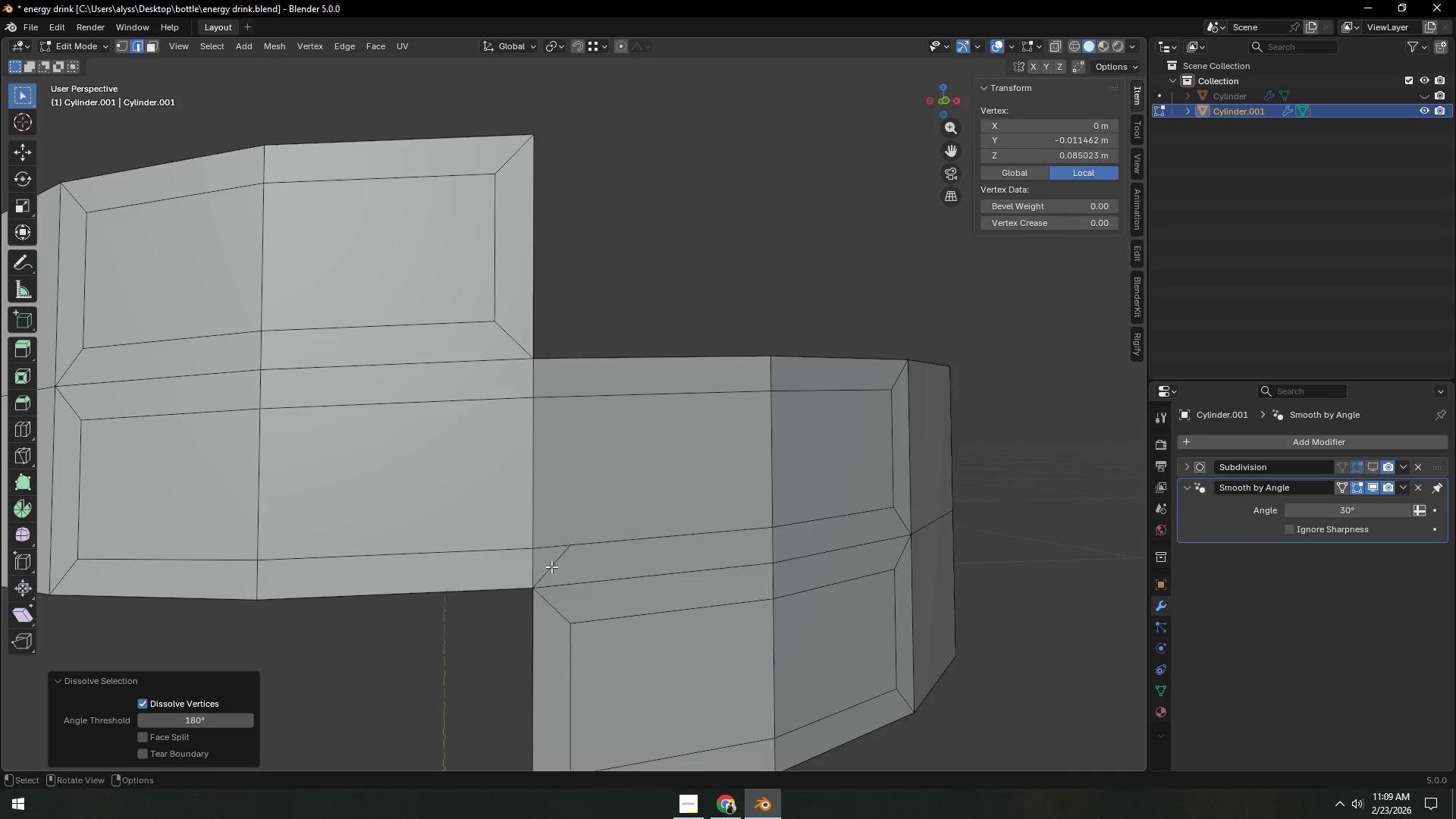 
double_click([551, 566])
 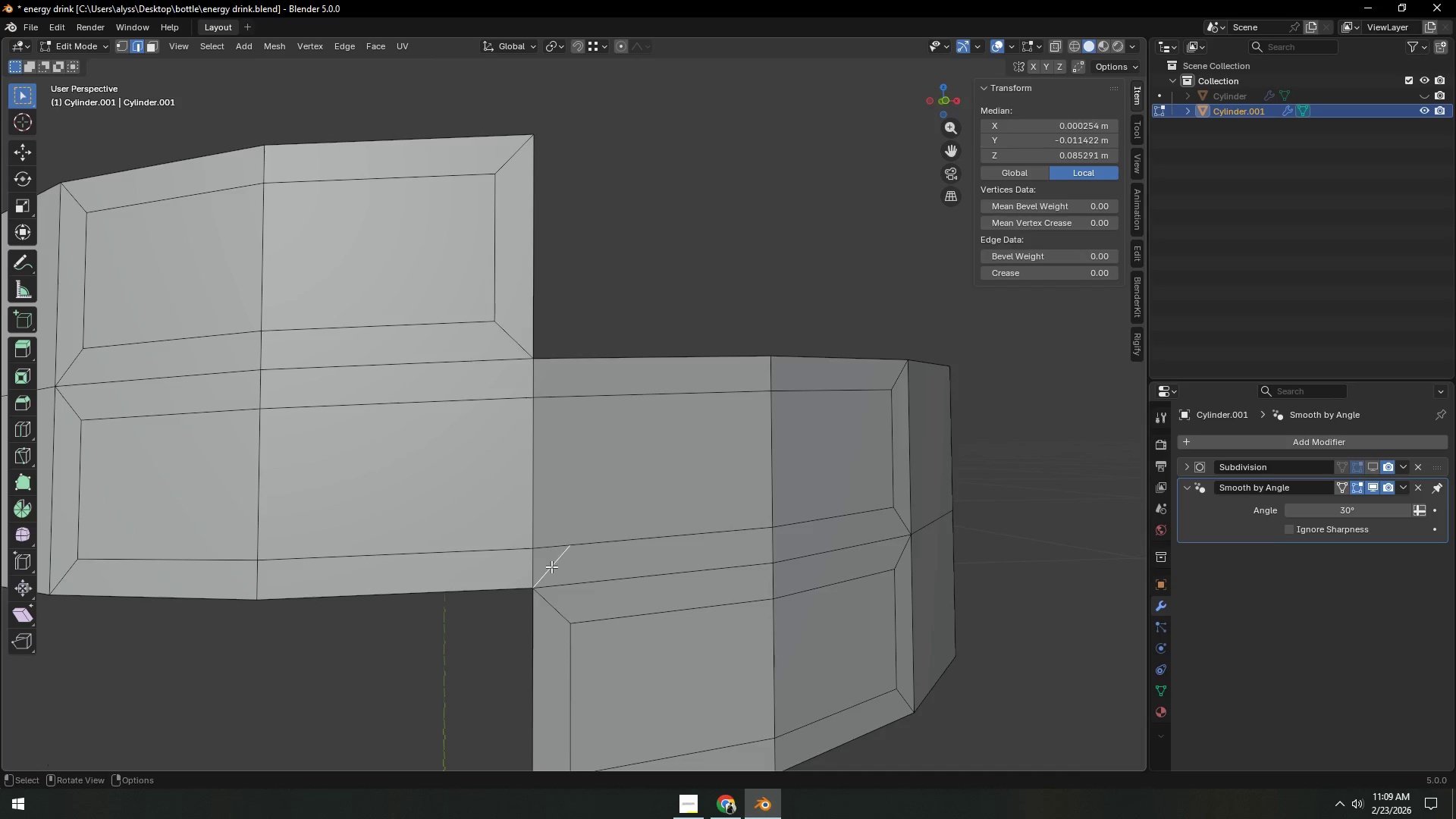 
key(Control+ControlLeft)
 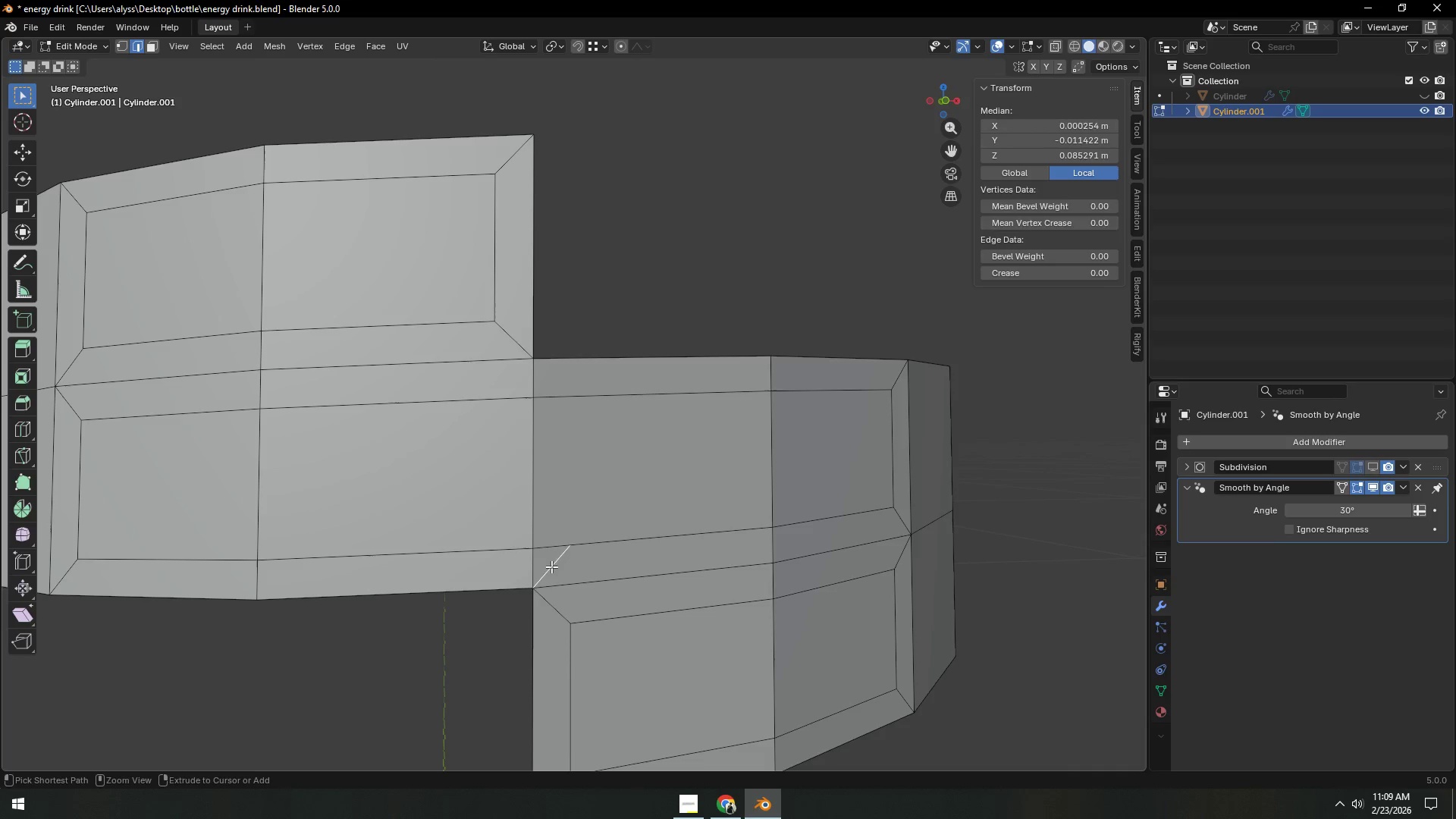 
key(Control+X)
 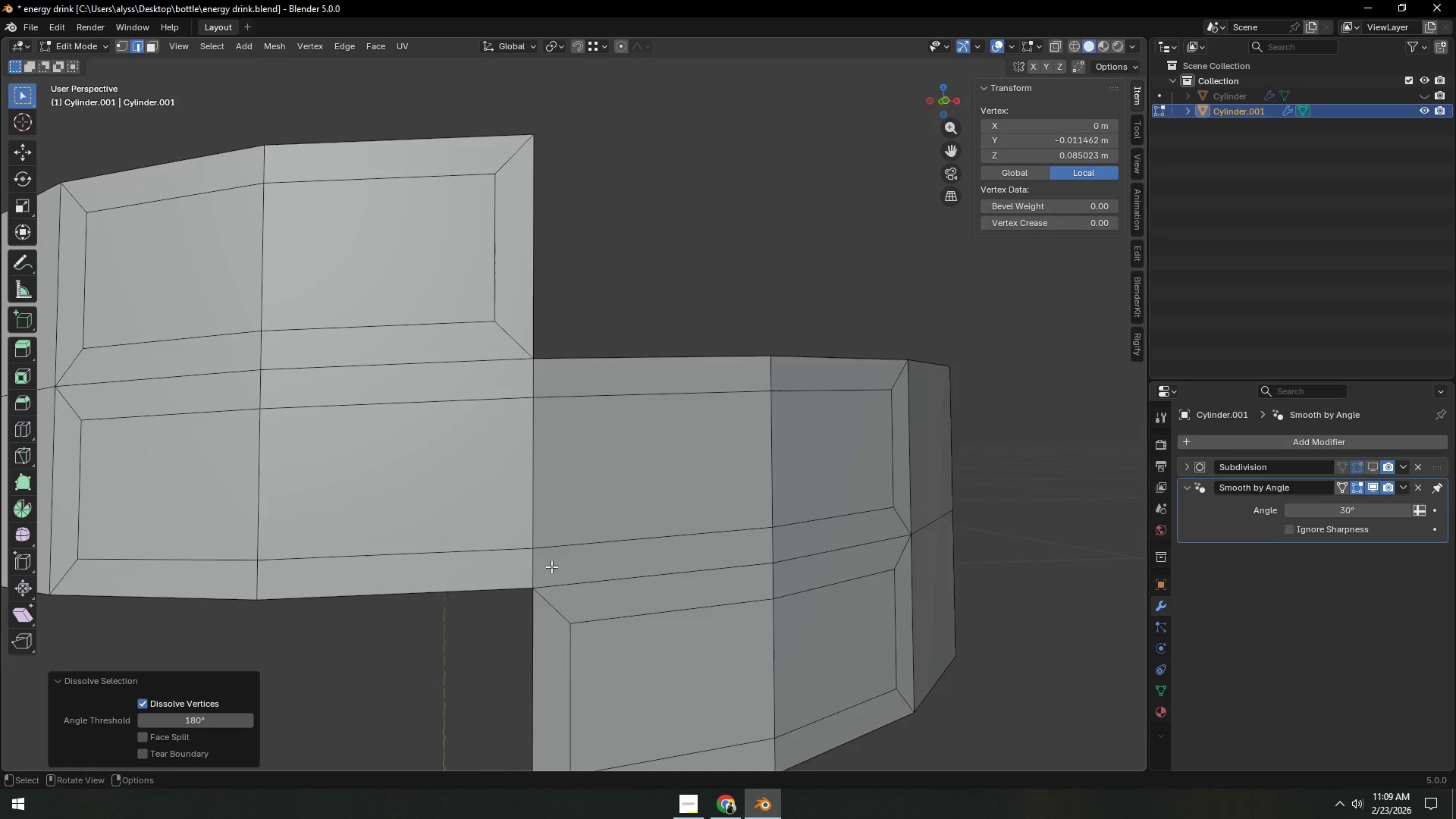 
scroll: coordinate [744, 657], scroll_direction: down, amount: 12.0
 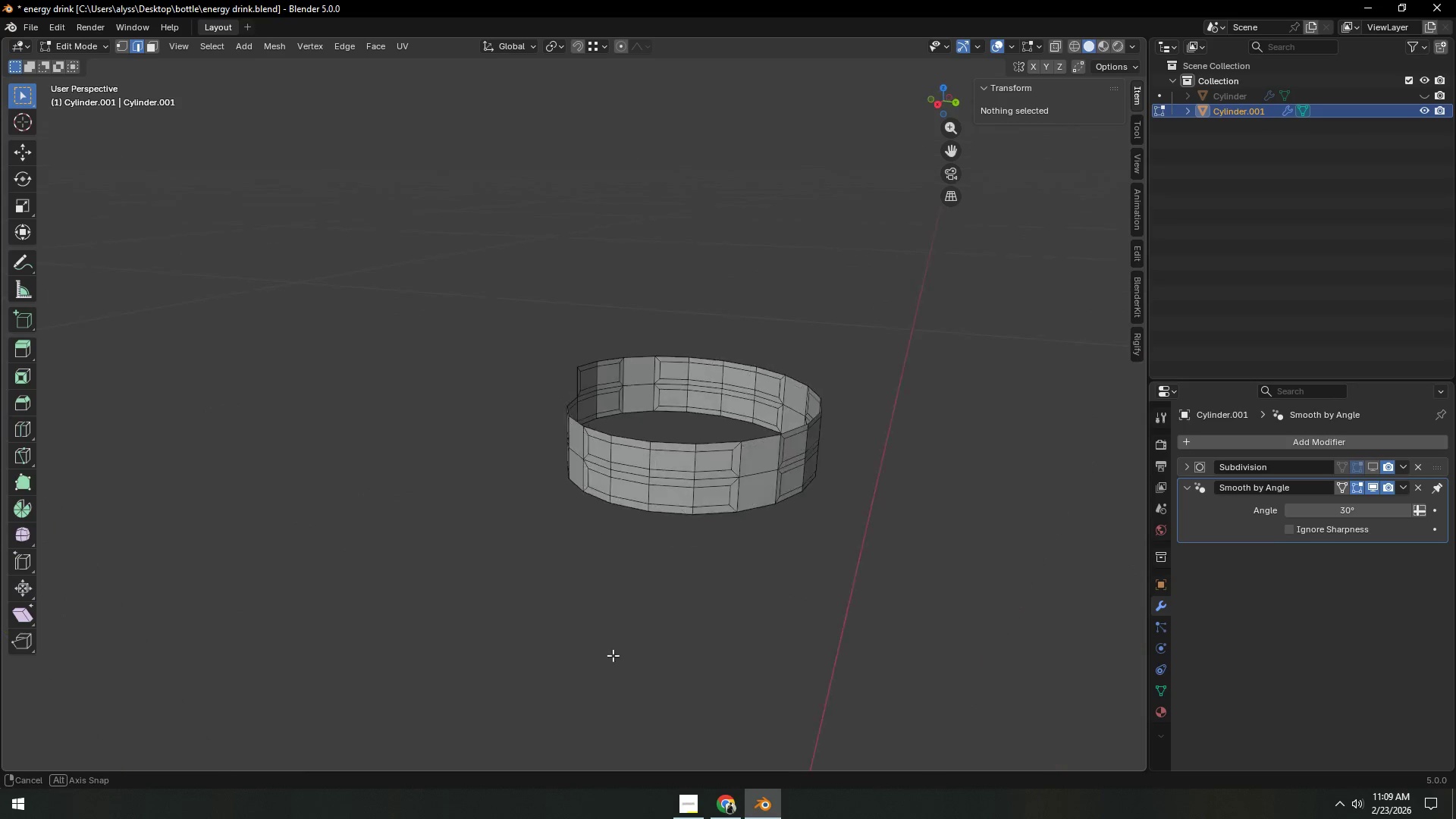 
scroll: coordinate [648, 645], scroll_direction: up, amount: 3.0
 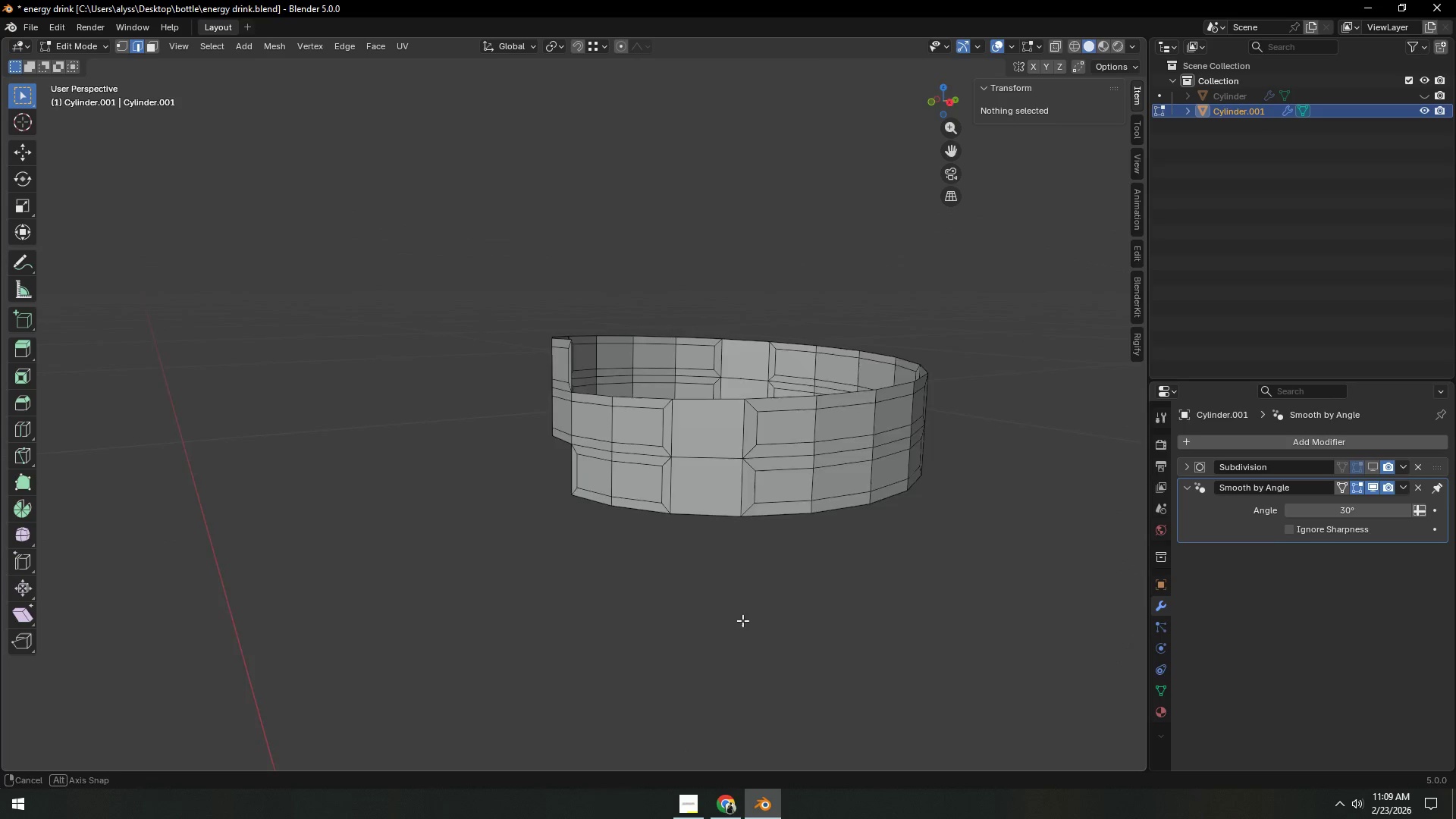 
key(Shift+ShiftLeft)
 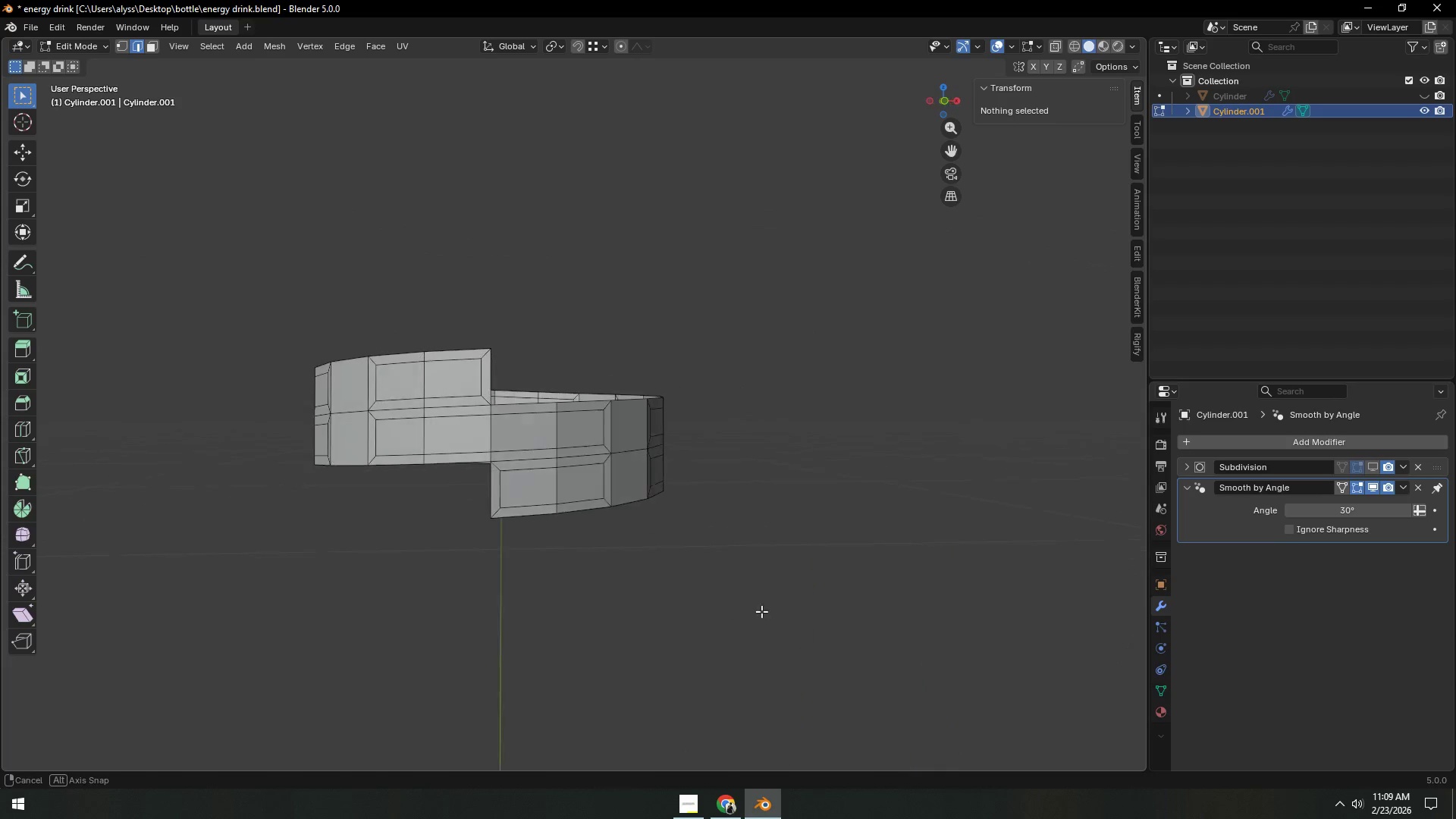 
key(3)
 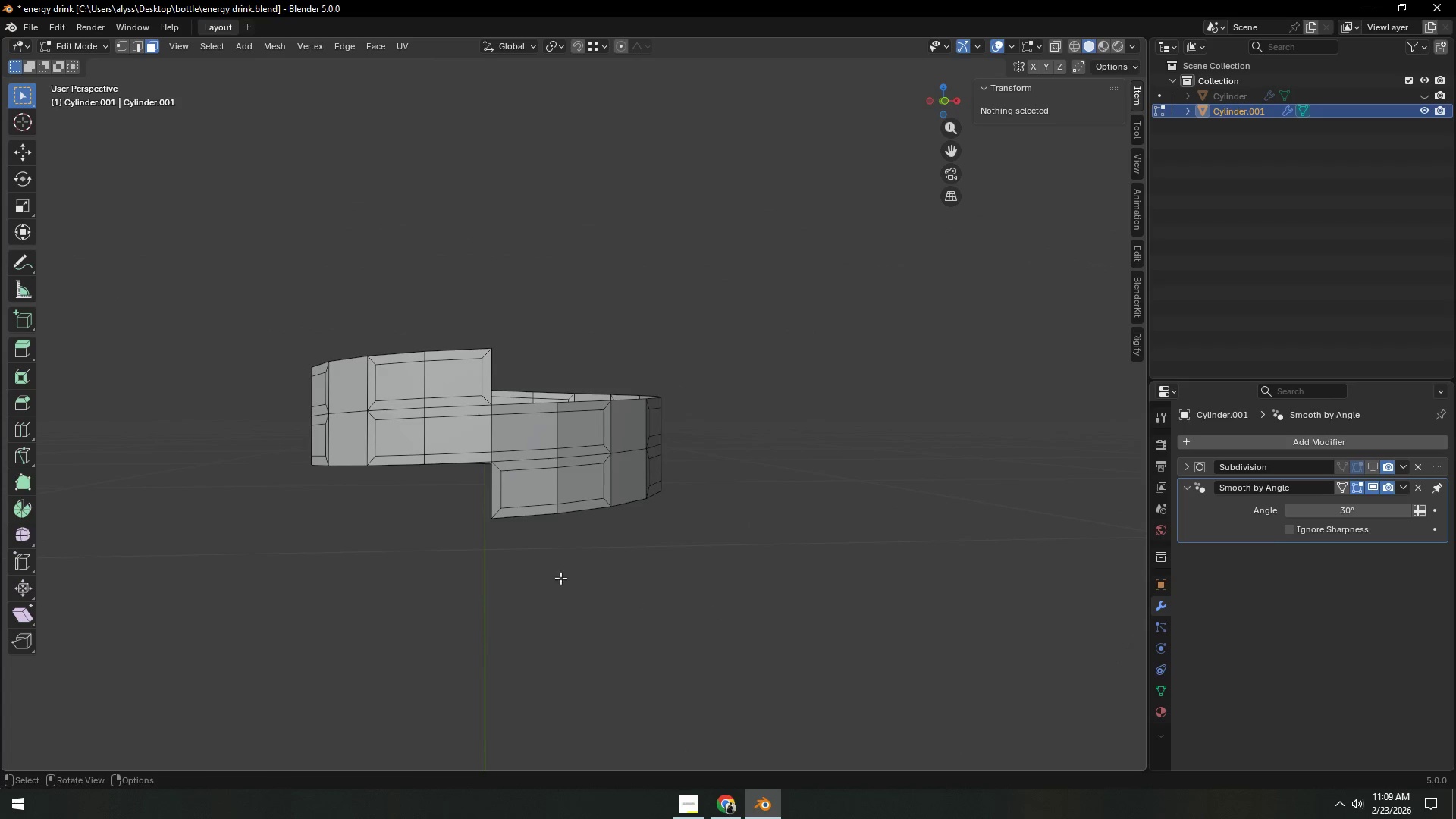 
key(Shift+ShiftLeft)
 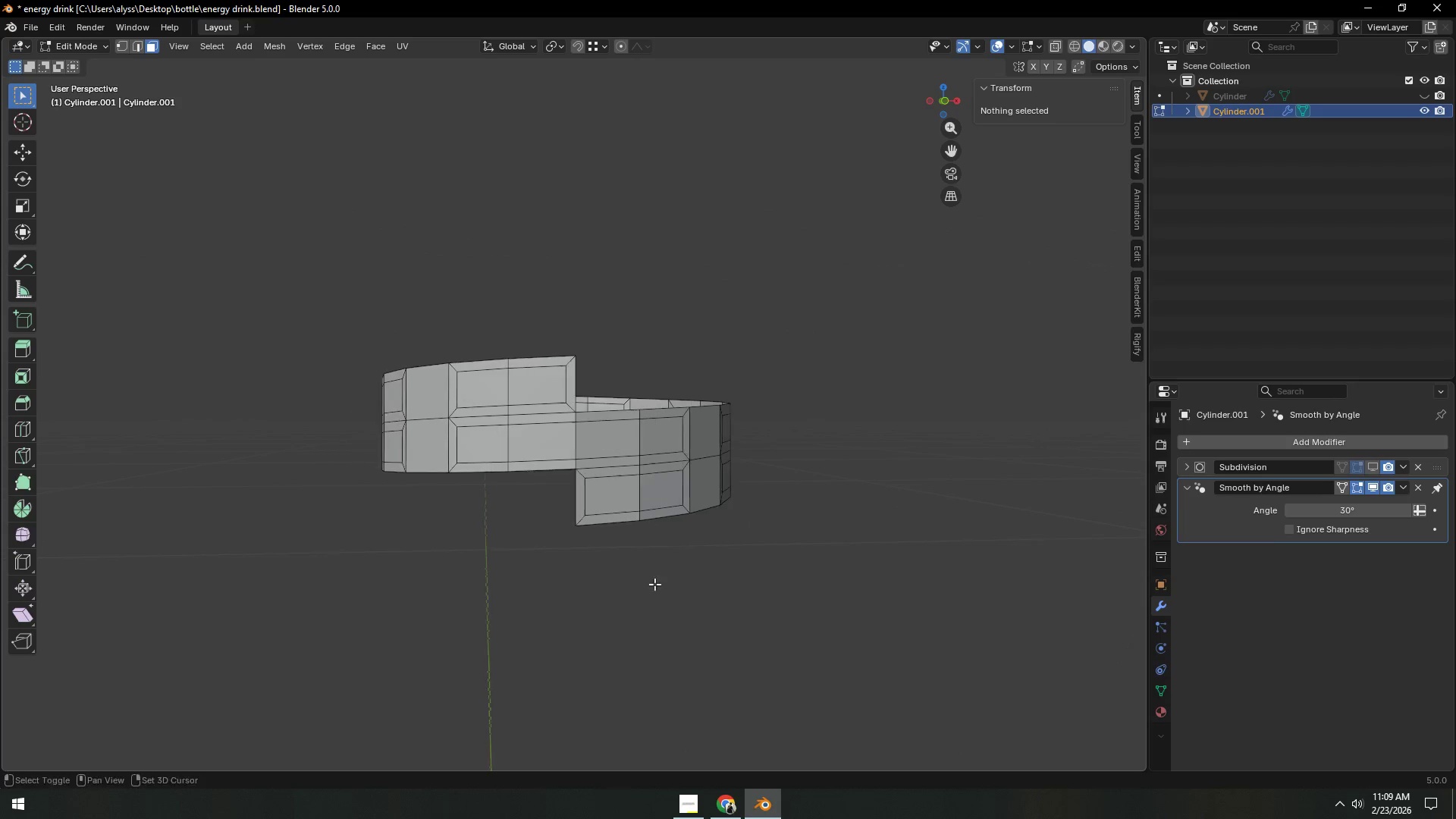 
scroll: coordinate [659, 585], scroll_direction: up, amount: 2.0
 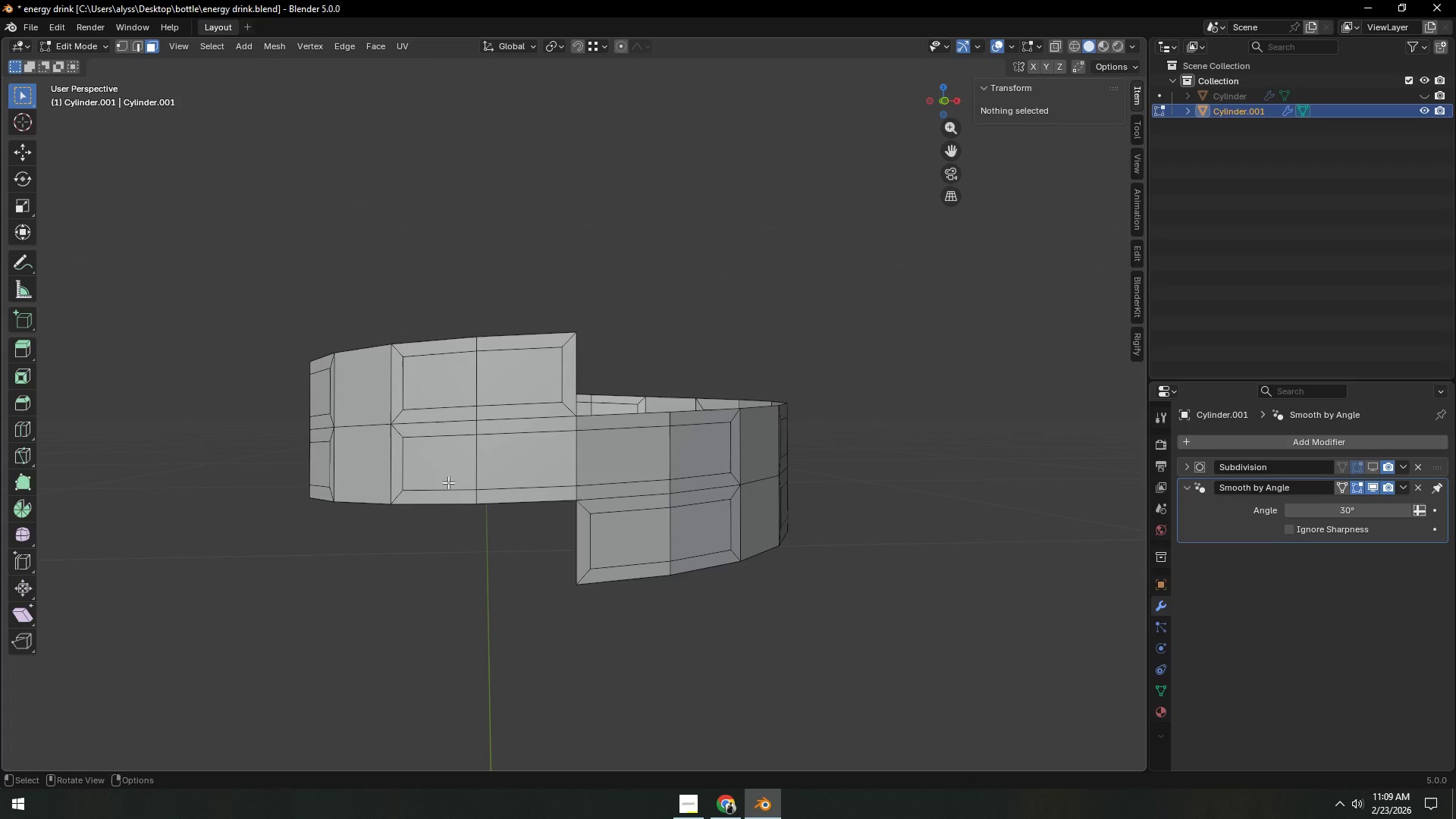 
left_click([448, 472])
 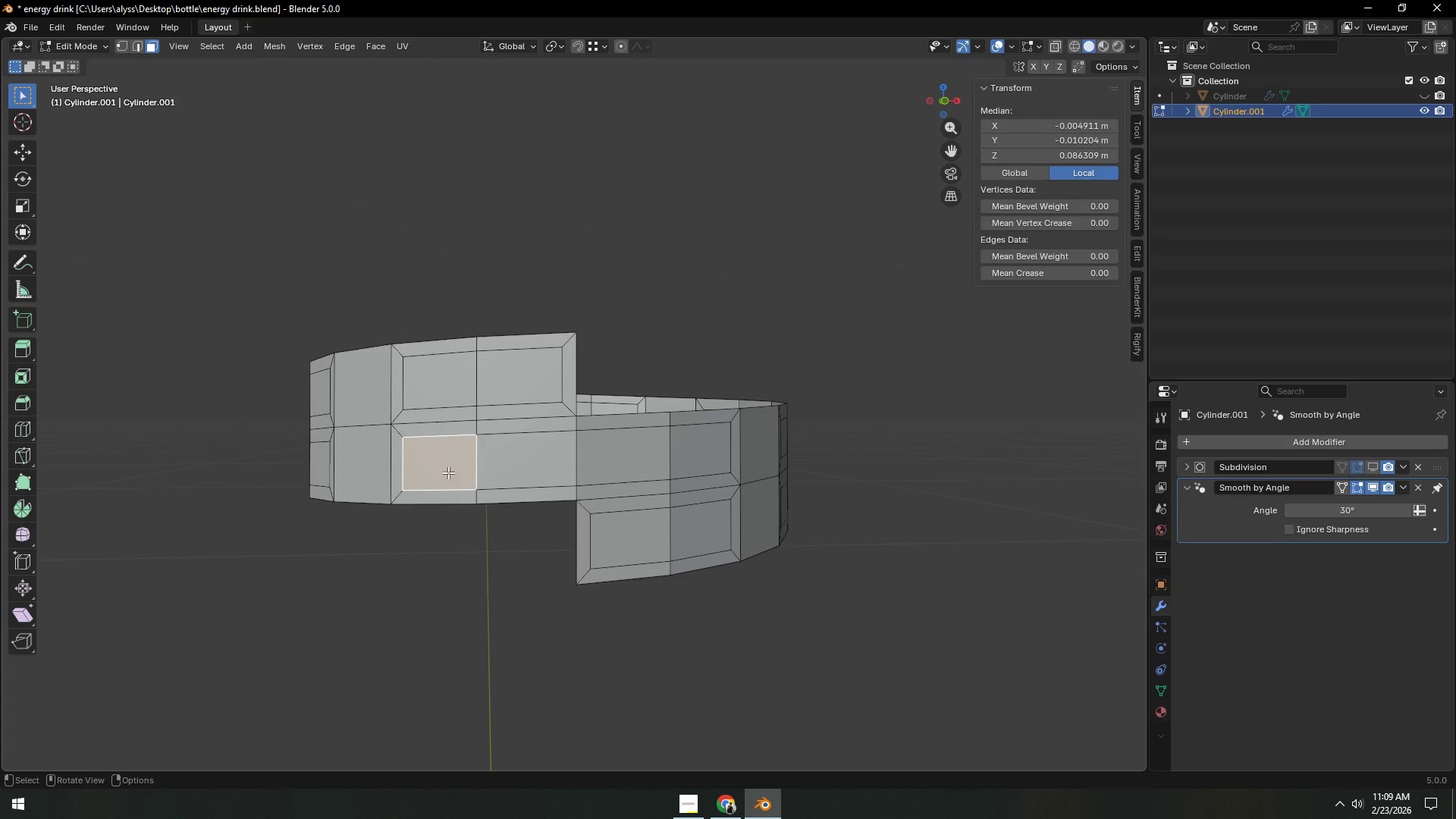 
hold_key(key=ShiftLeft, duration=1.5)
double_click([504, 461])
 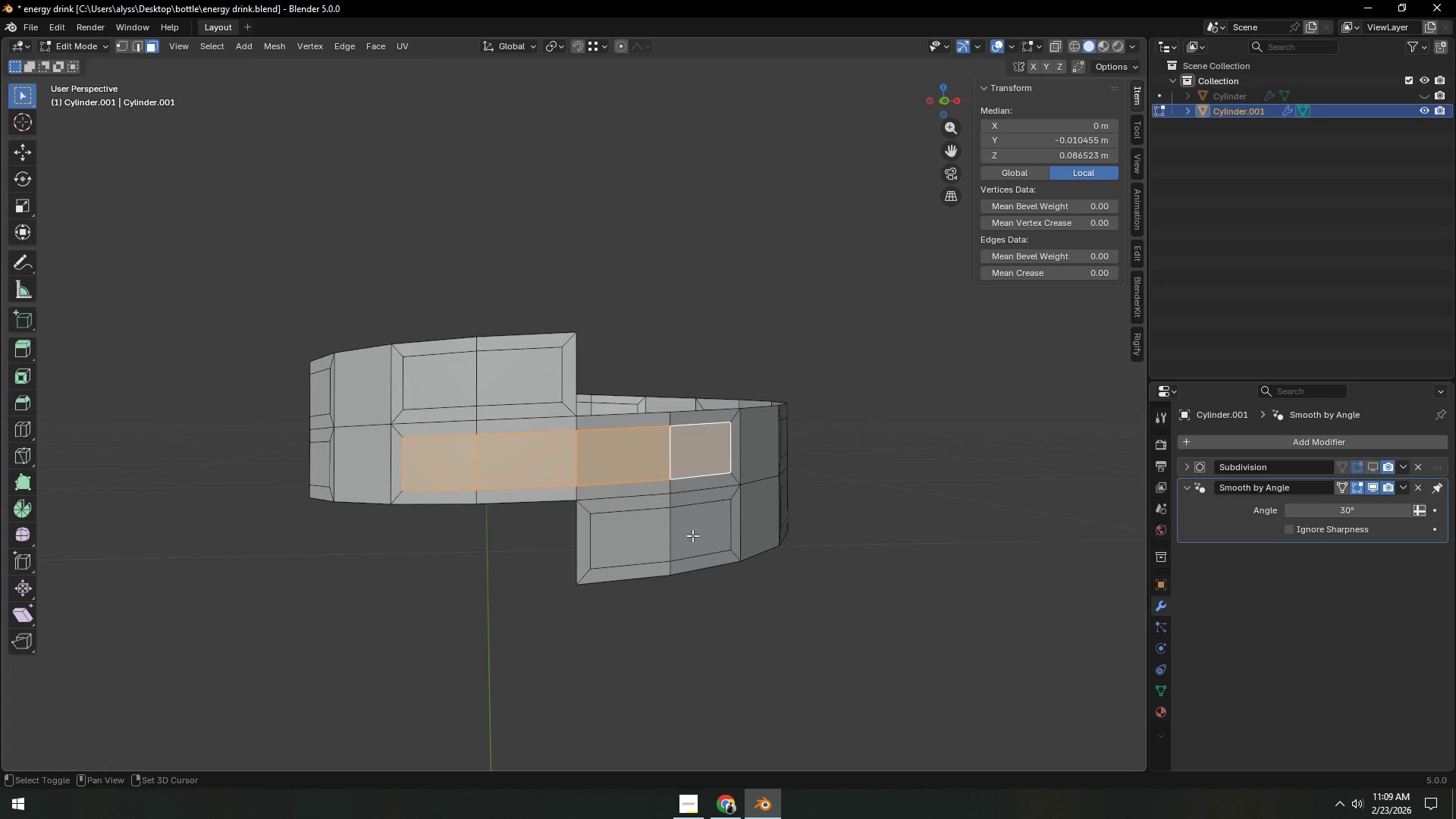 
triple_click([641, 544])
 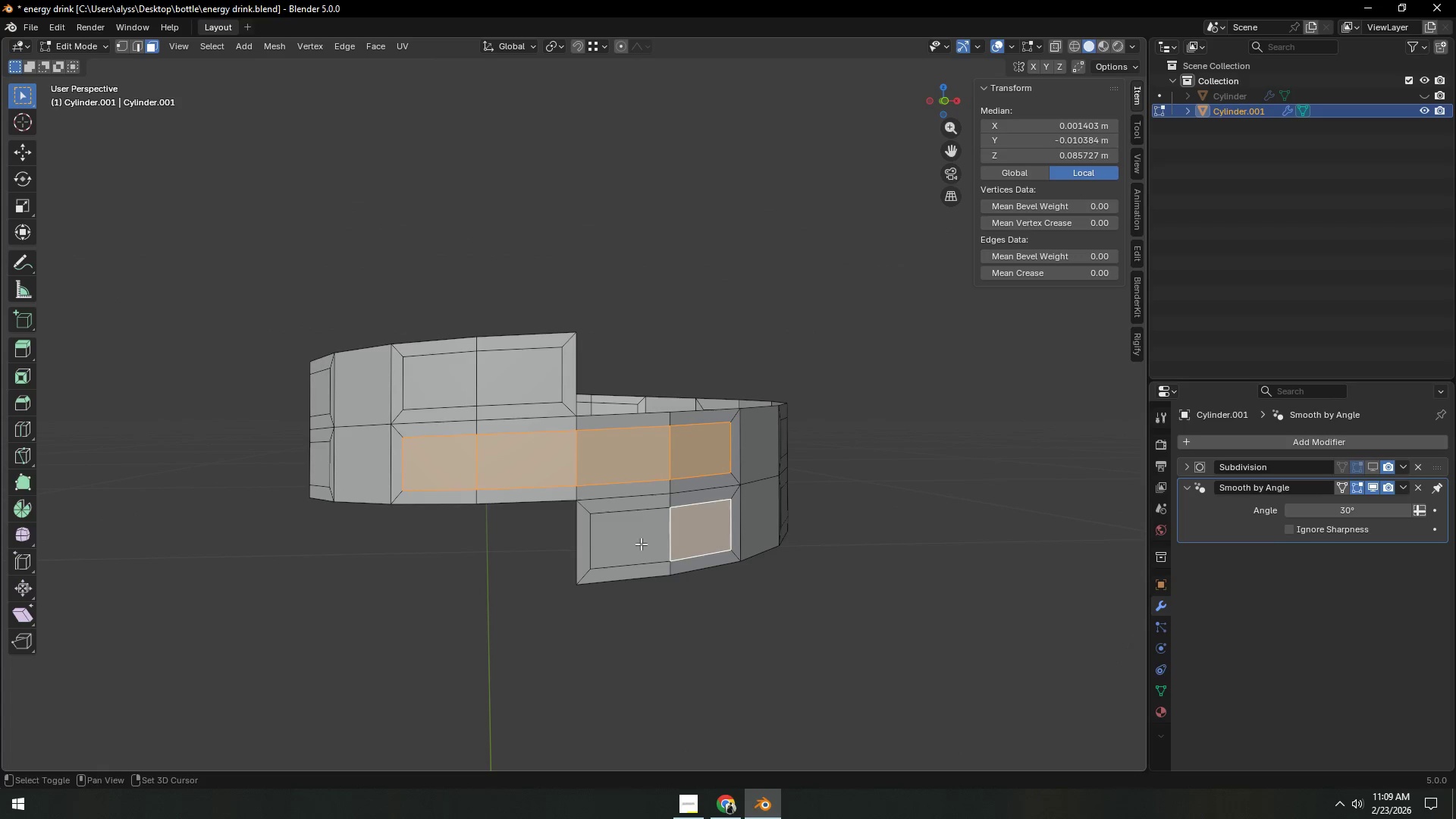 
hold_key(key=ShiftLeft, duration=1.22)
left_click([519, 375])
 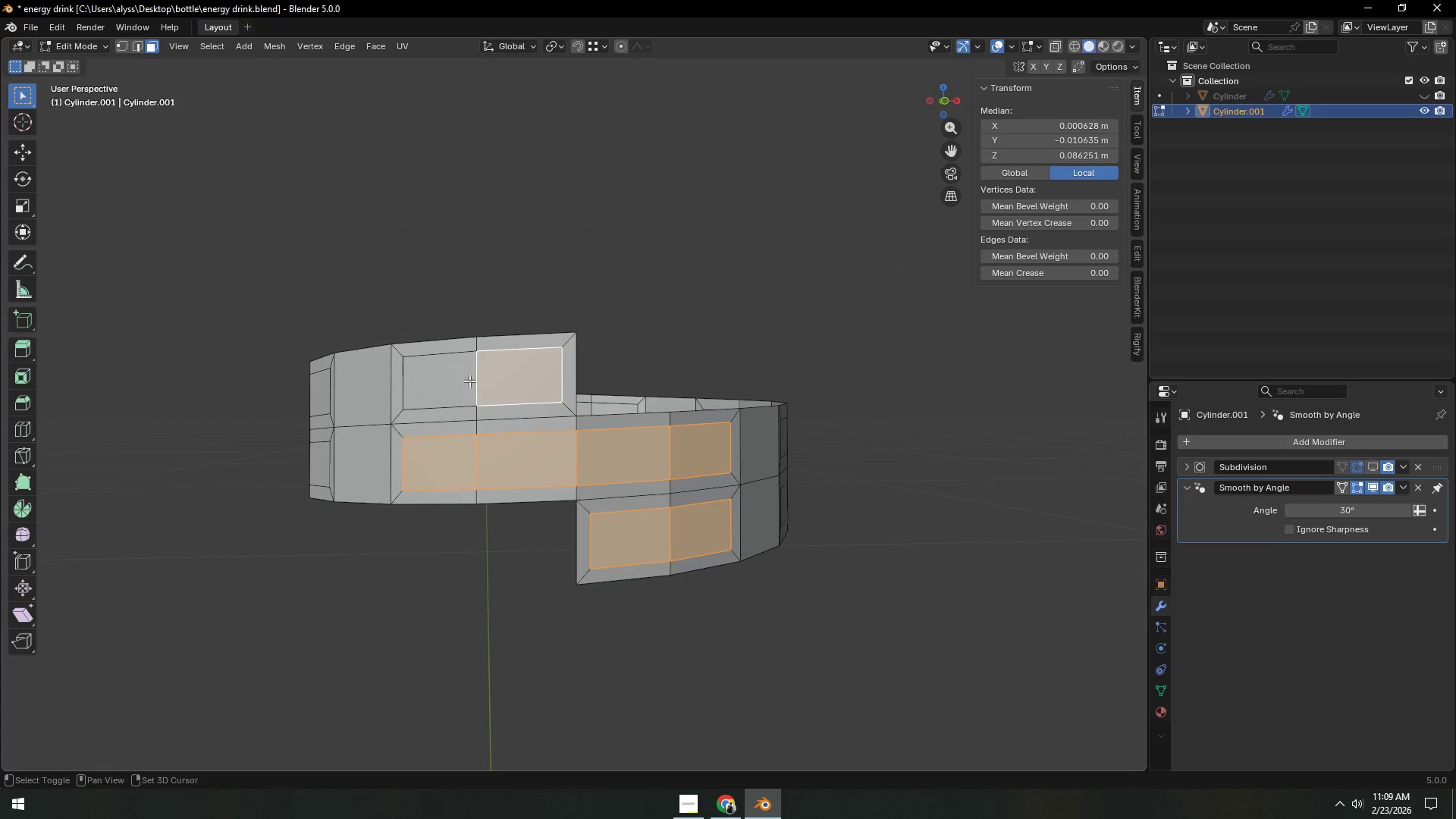 
double_click([452, 381])
 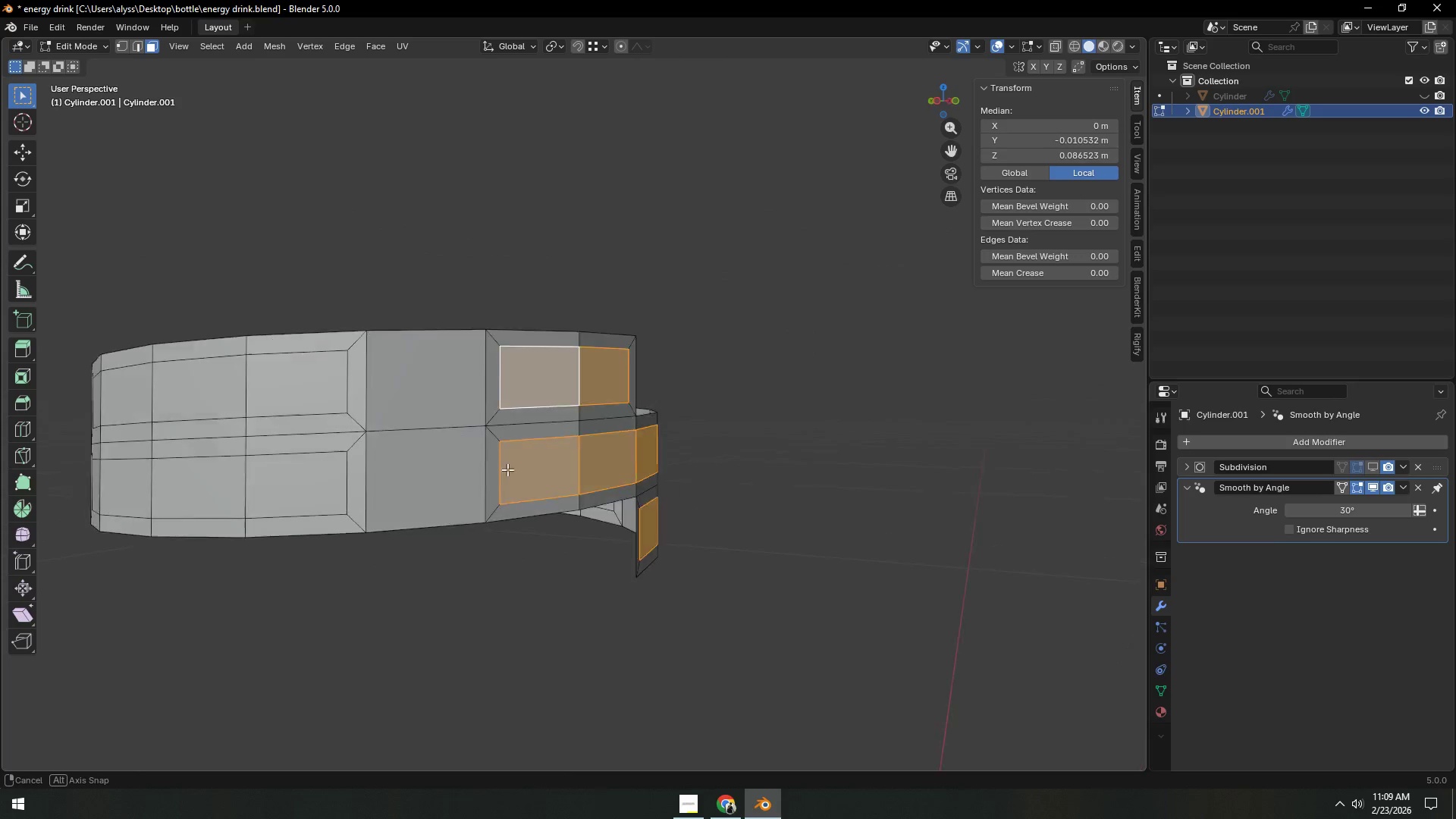 
hold_key(key=ShiftLeft, duration=1.5)
 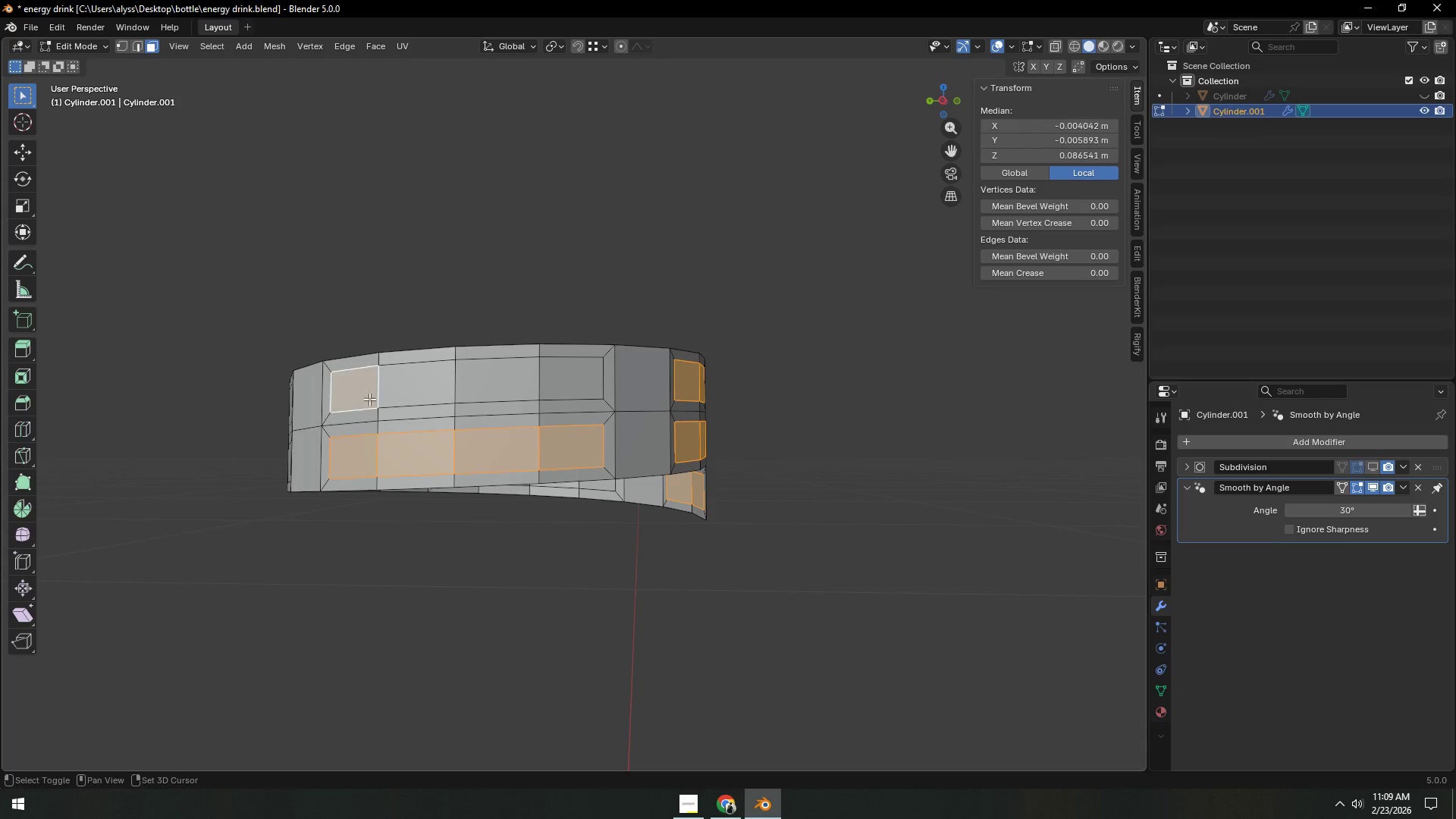 
scroll: coordinate [538, 466], scroll_direction: down, amount: 2.0
 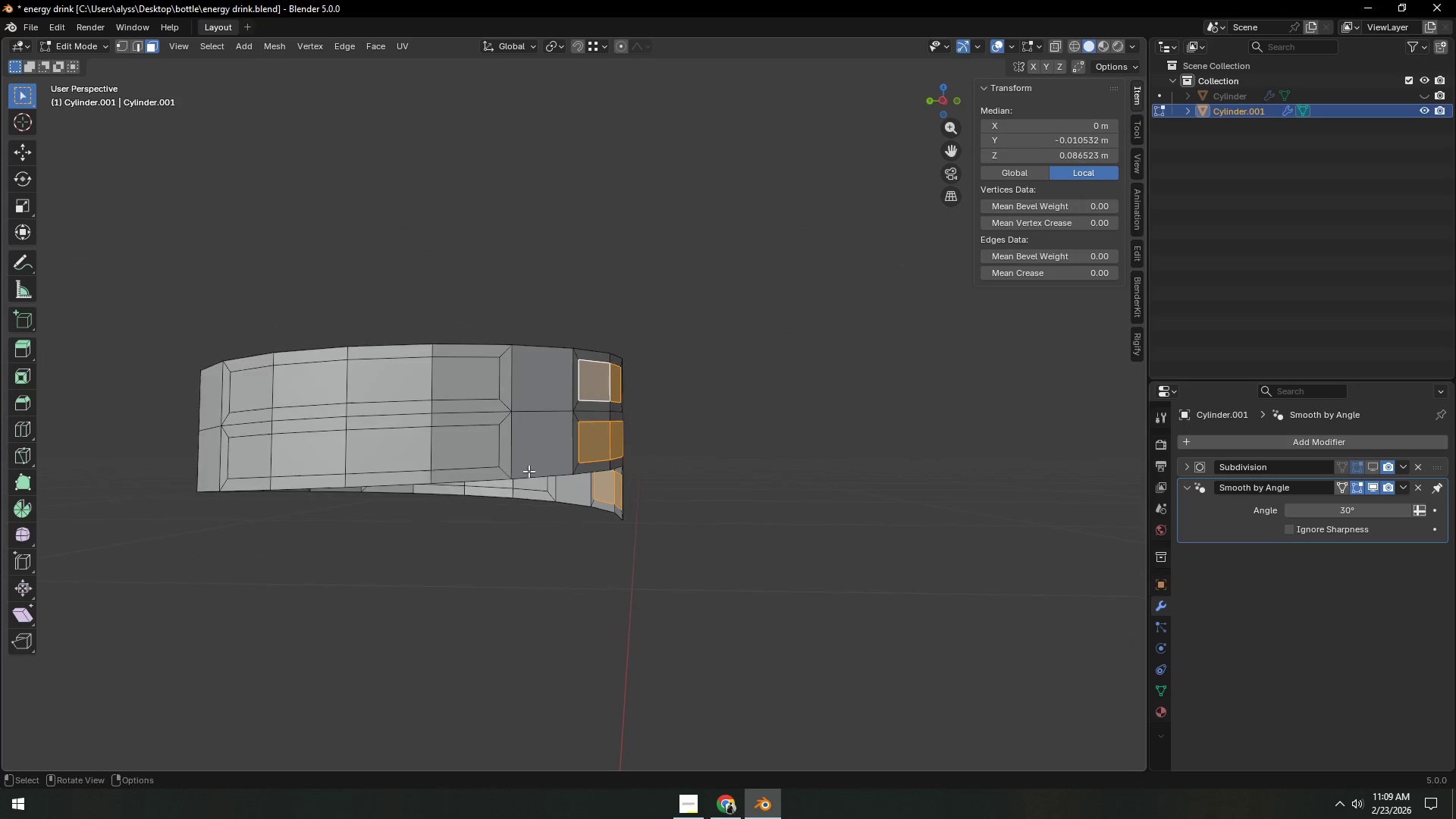 
left_click([570, 454])
 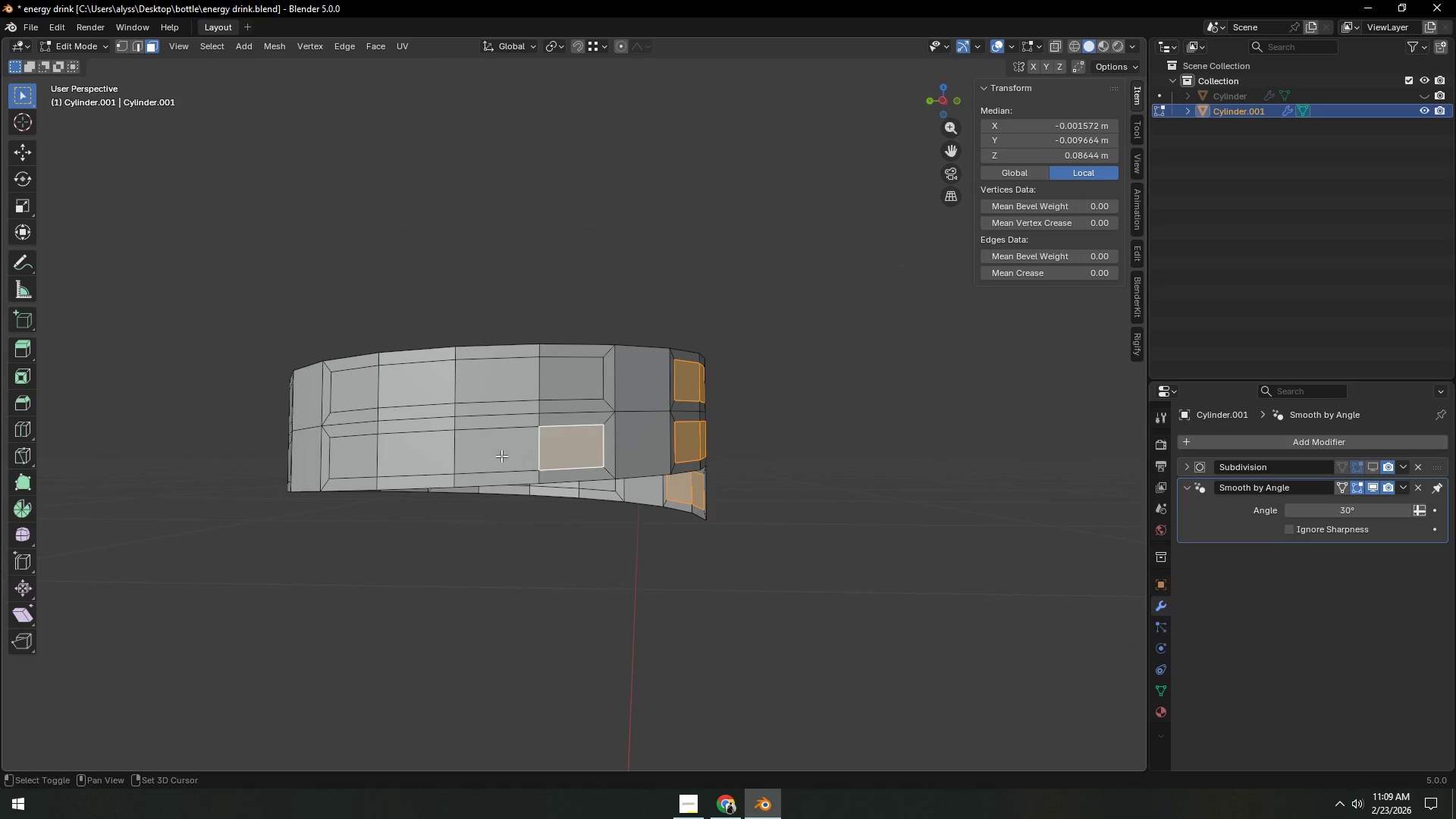 
double_click([501, 456])
 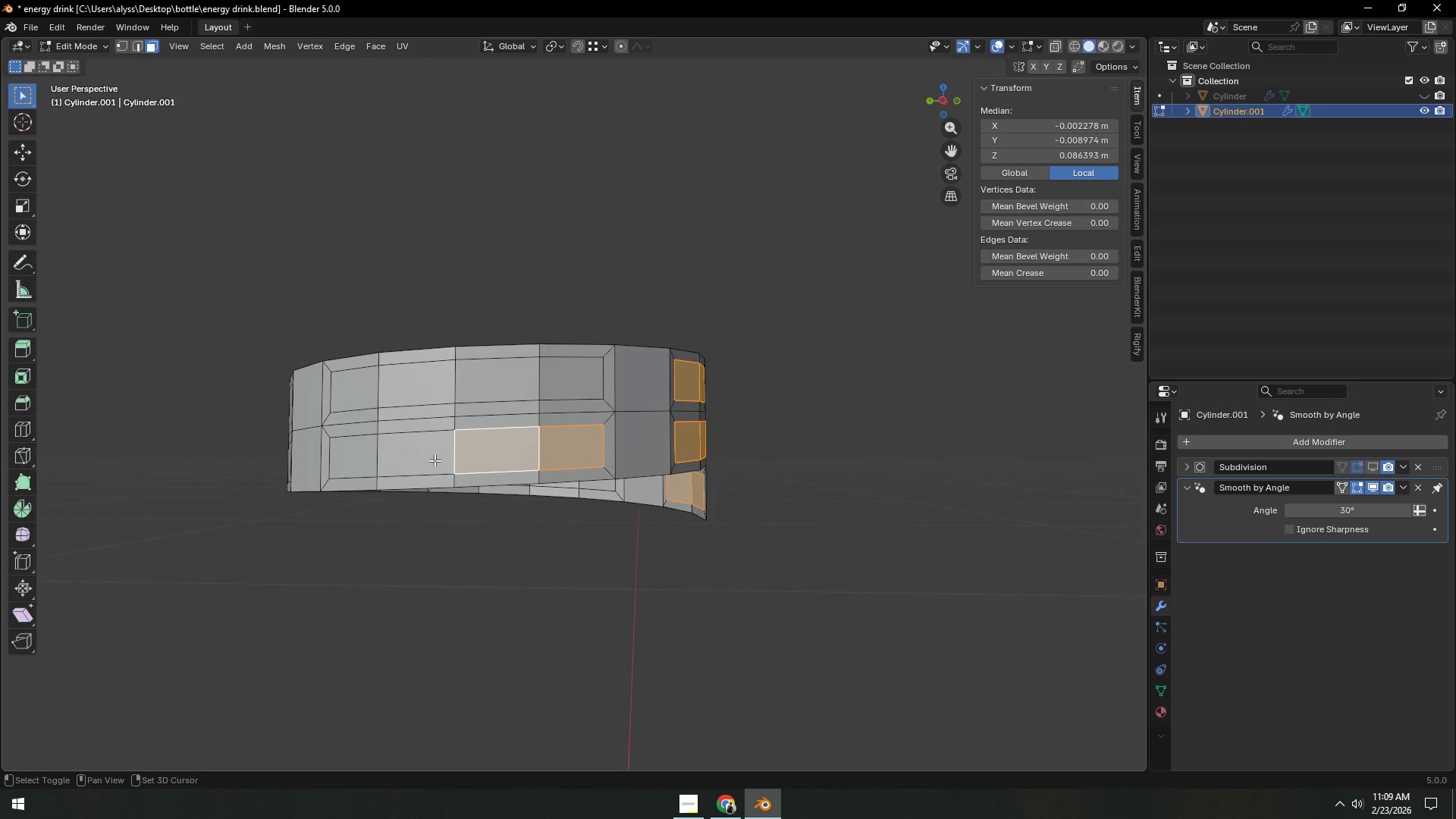 
triple_click([431, 460])
 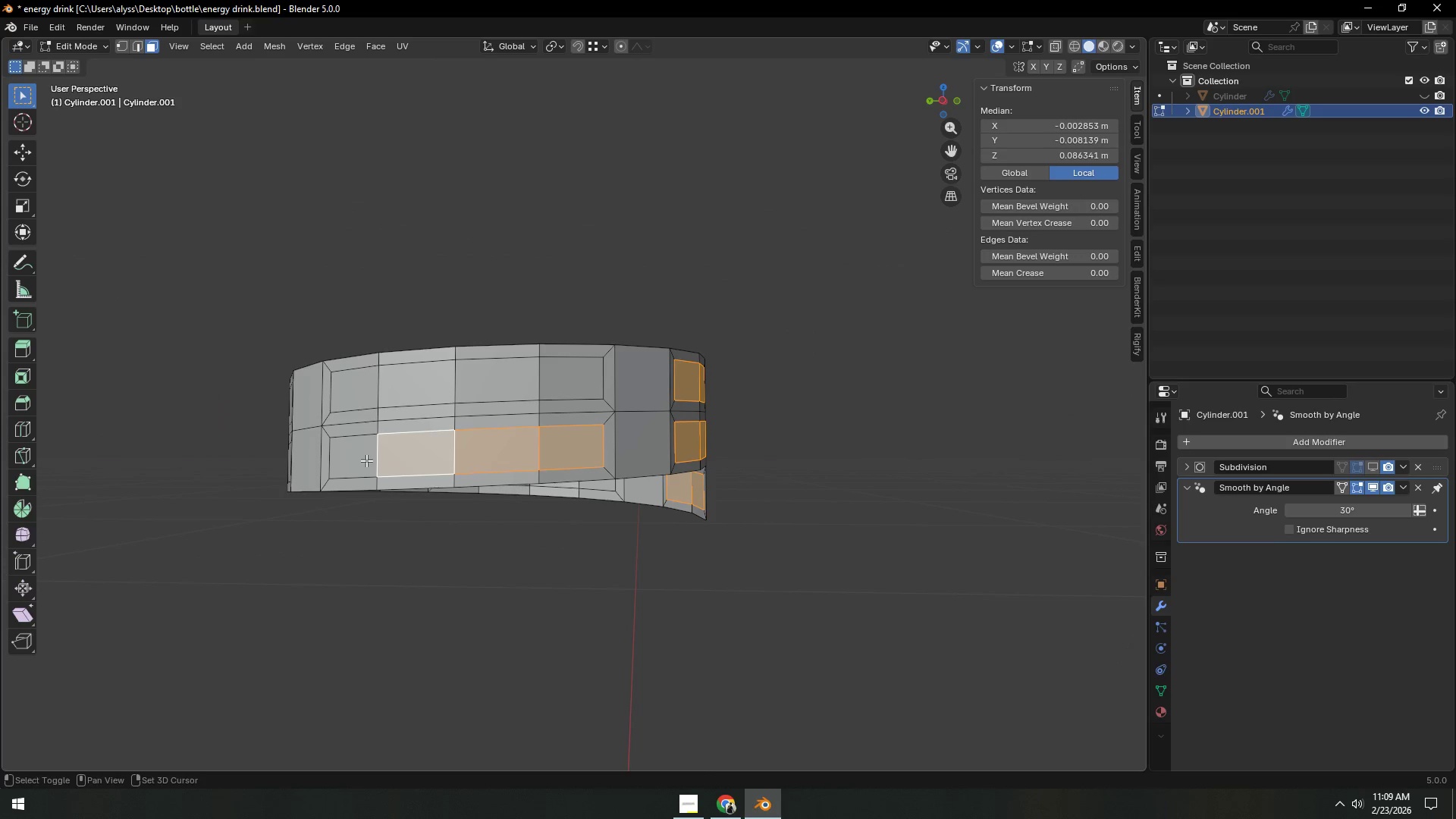 
triple_click([366, 460])
 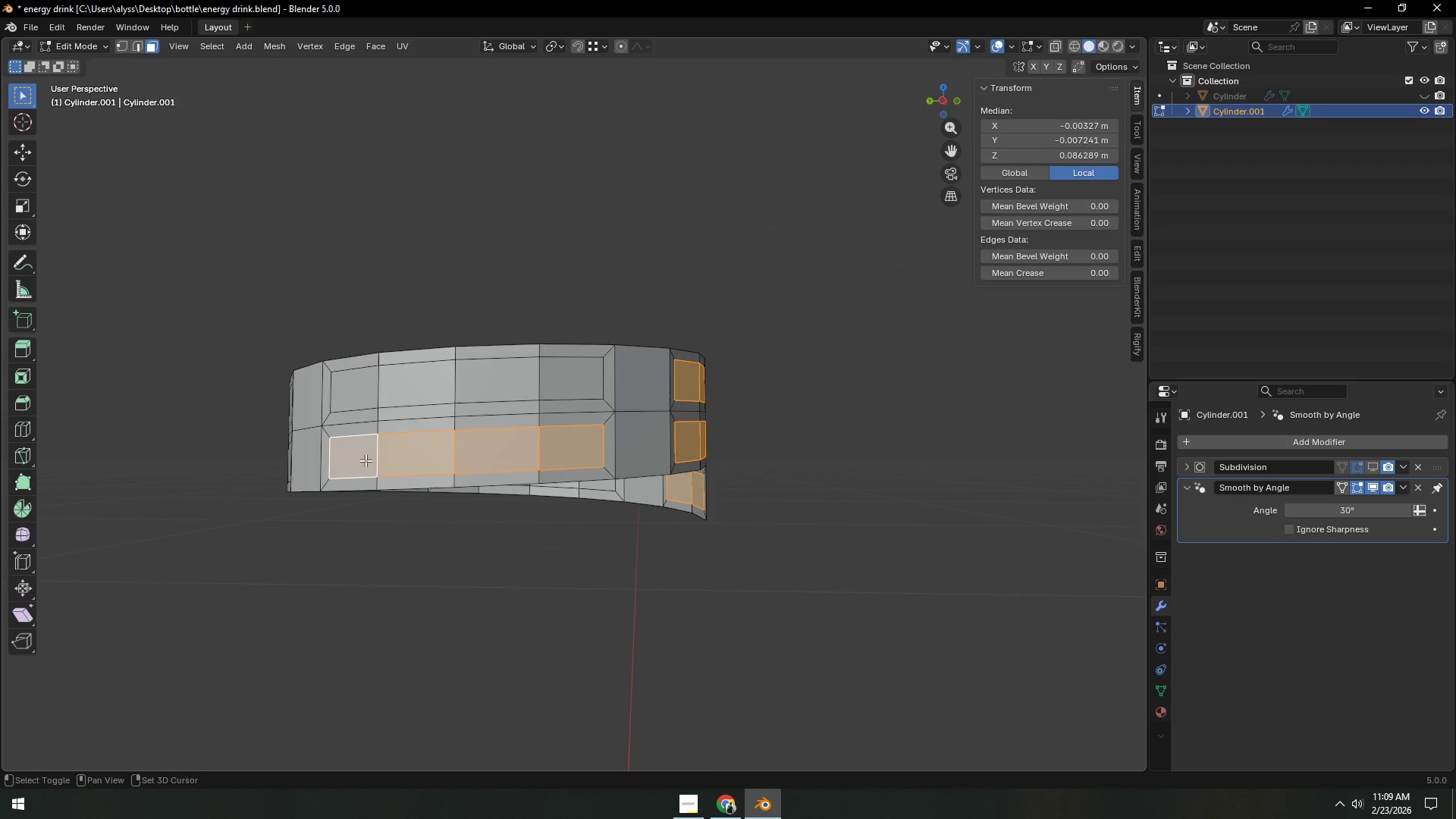 
hold_key(key=ShiftLeft, duration=1.48)
triple_click([359, 400])
 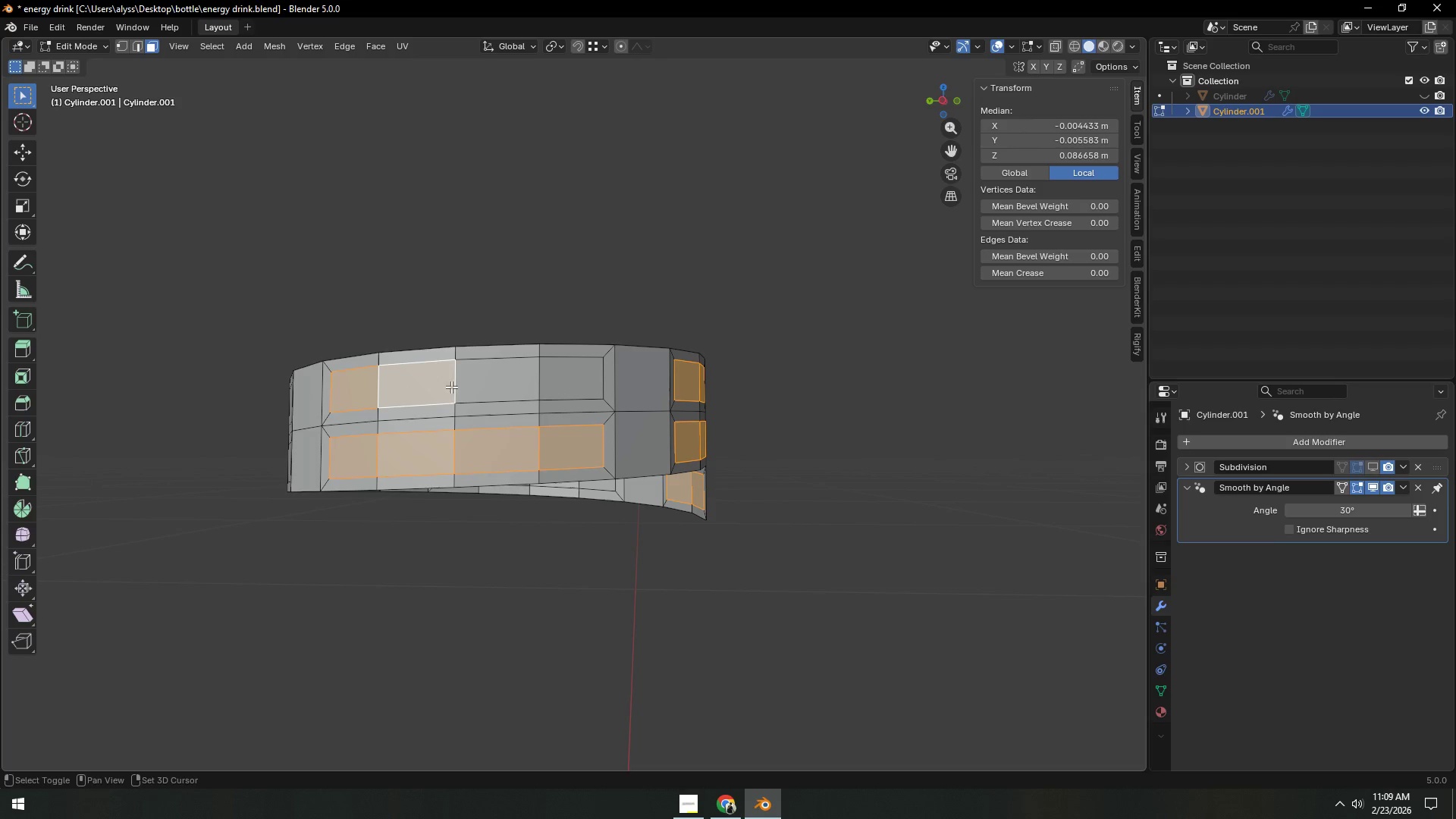 
triple_click([492, 383])
 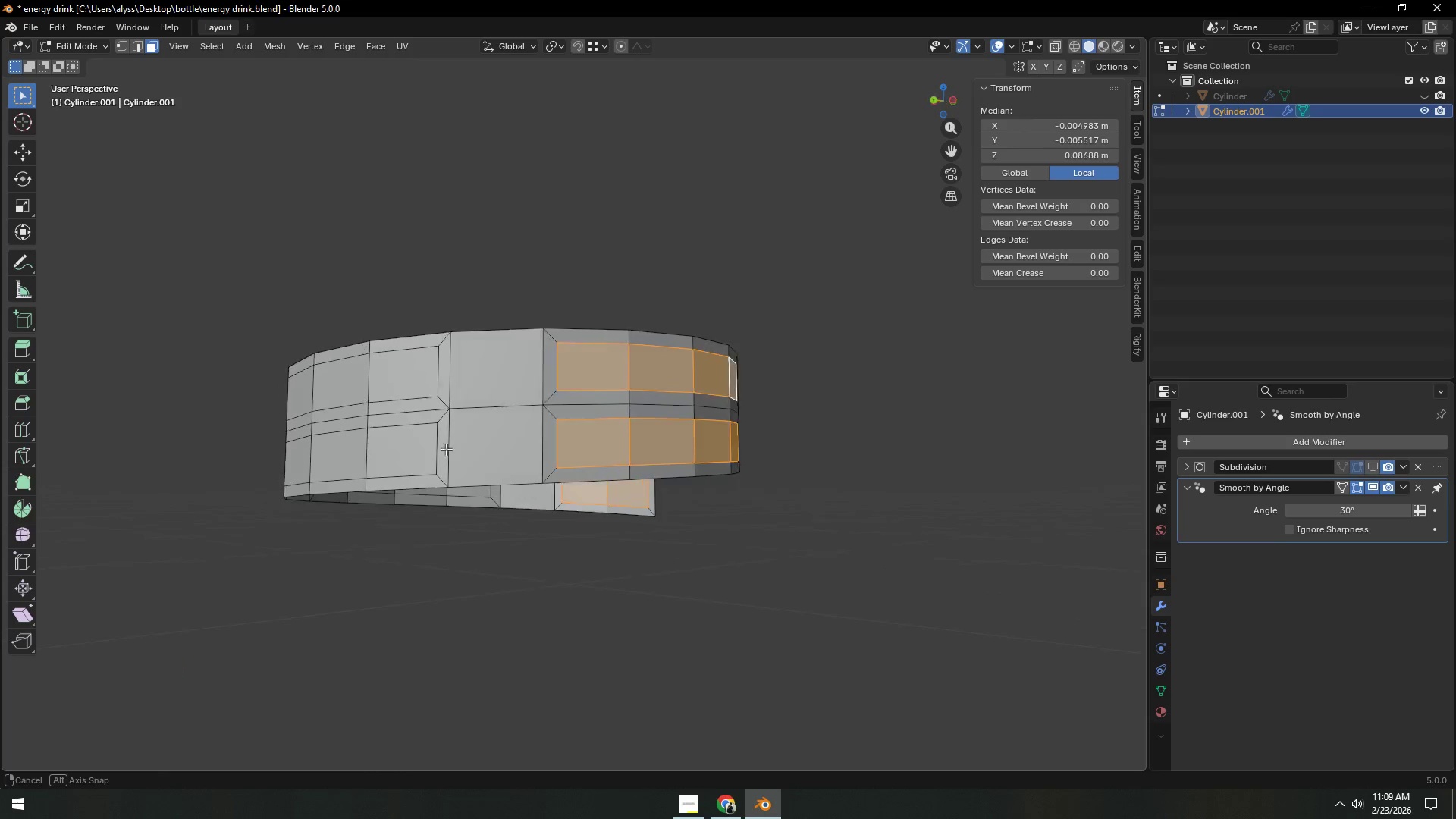 
hold_key(key=ShiftLeft, duration=1.06)
double_click([646, 375])
 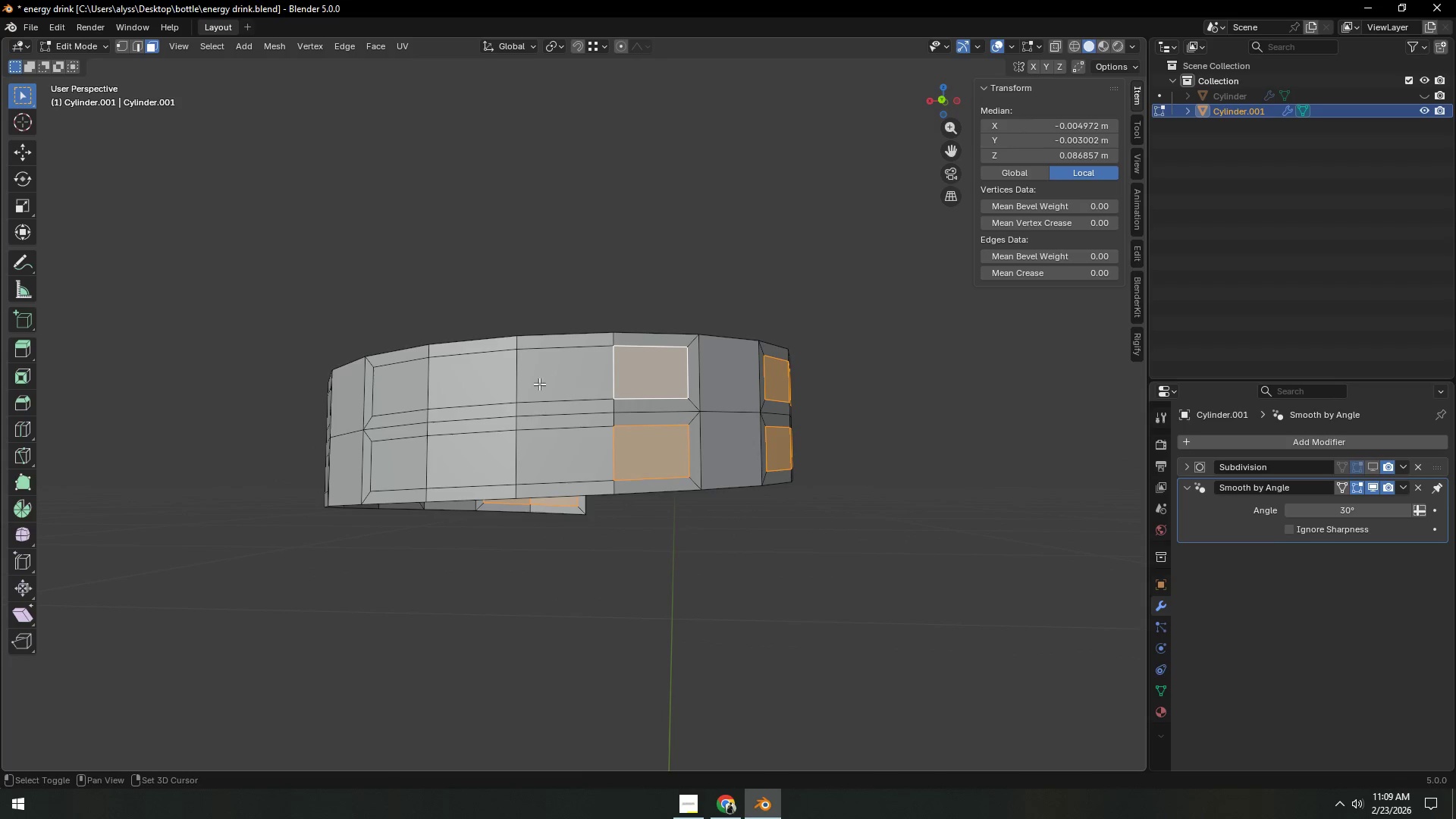 
hold_key(key=ControlLeft, duration=0.56)
left_click([404, 390])
 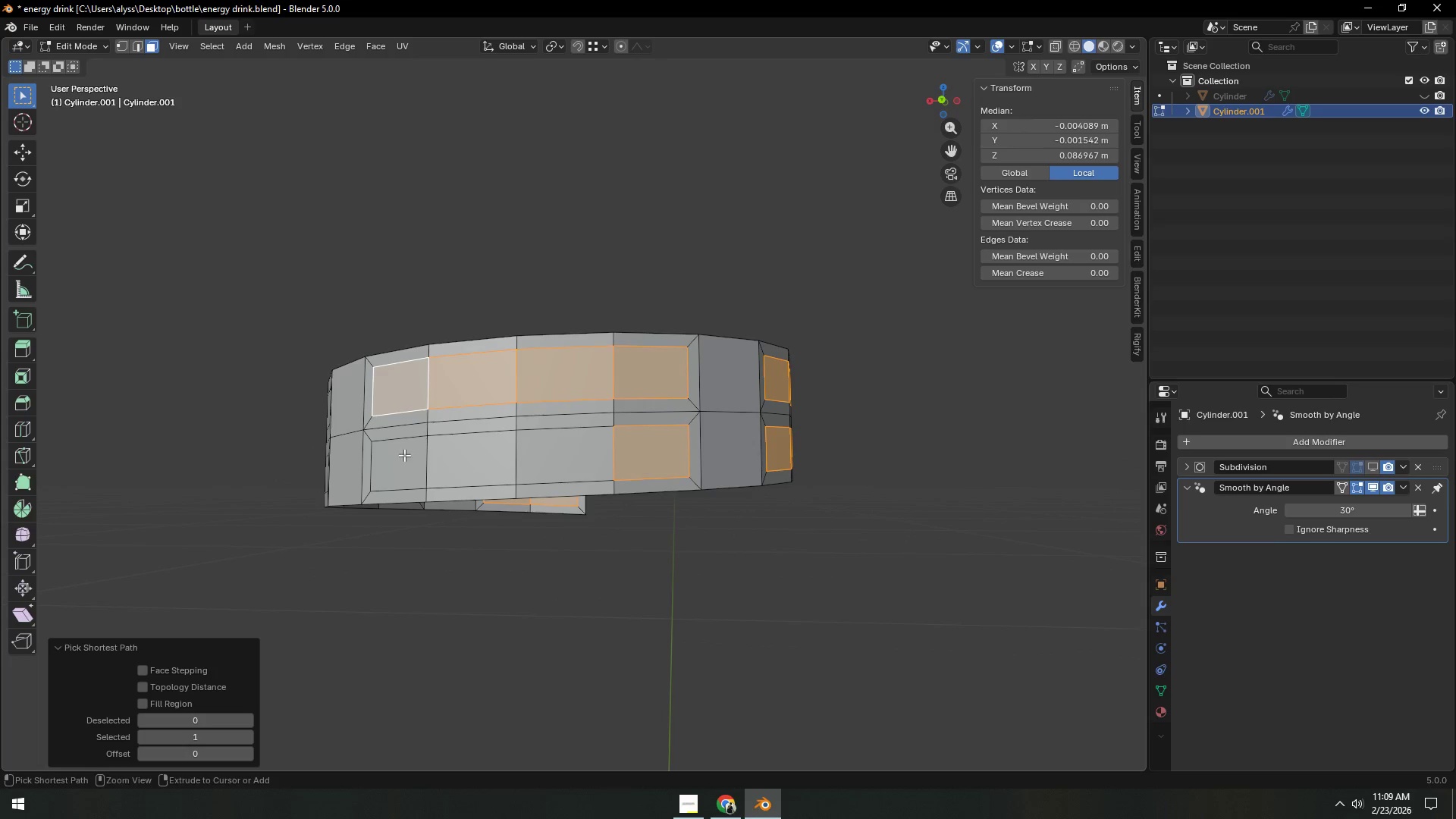 
key(Shift+ShiftLeft)
 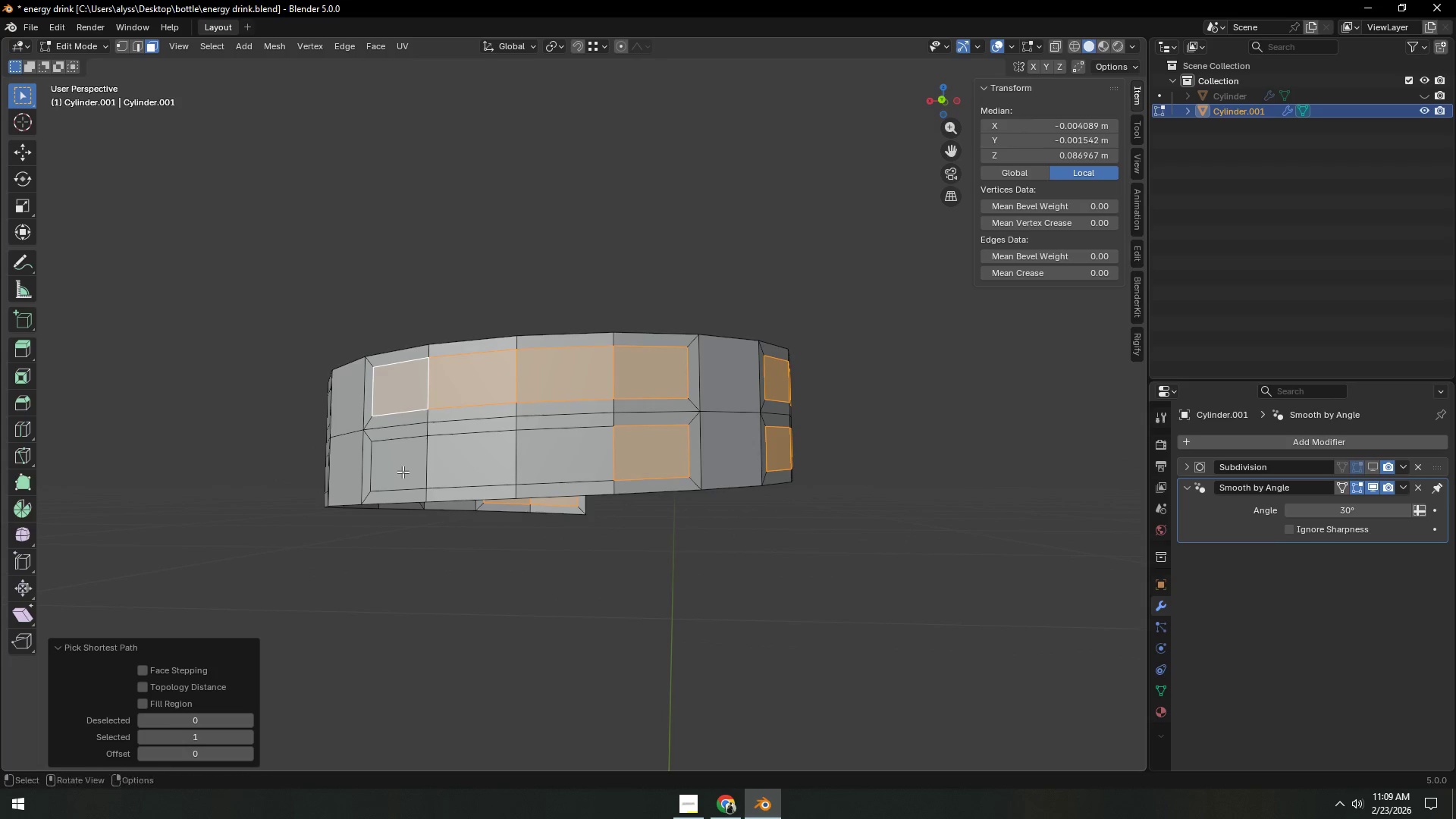 
double_click([403, 472])
 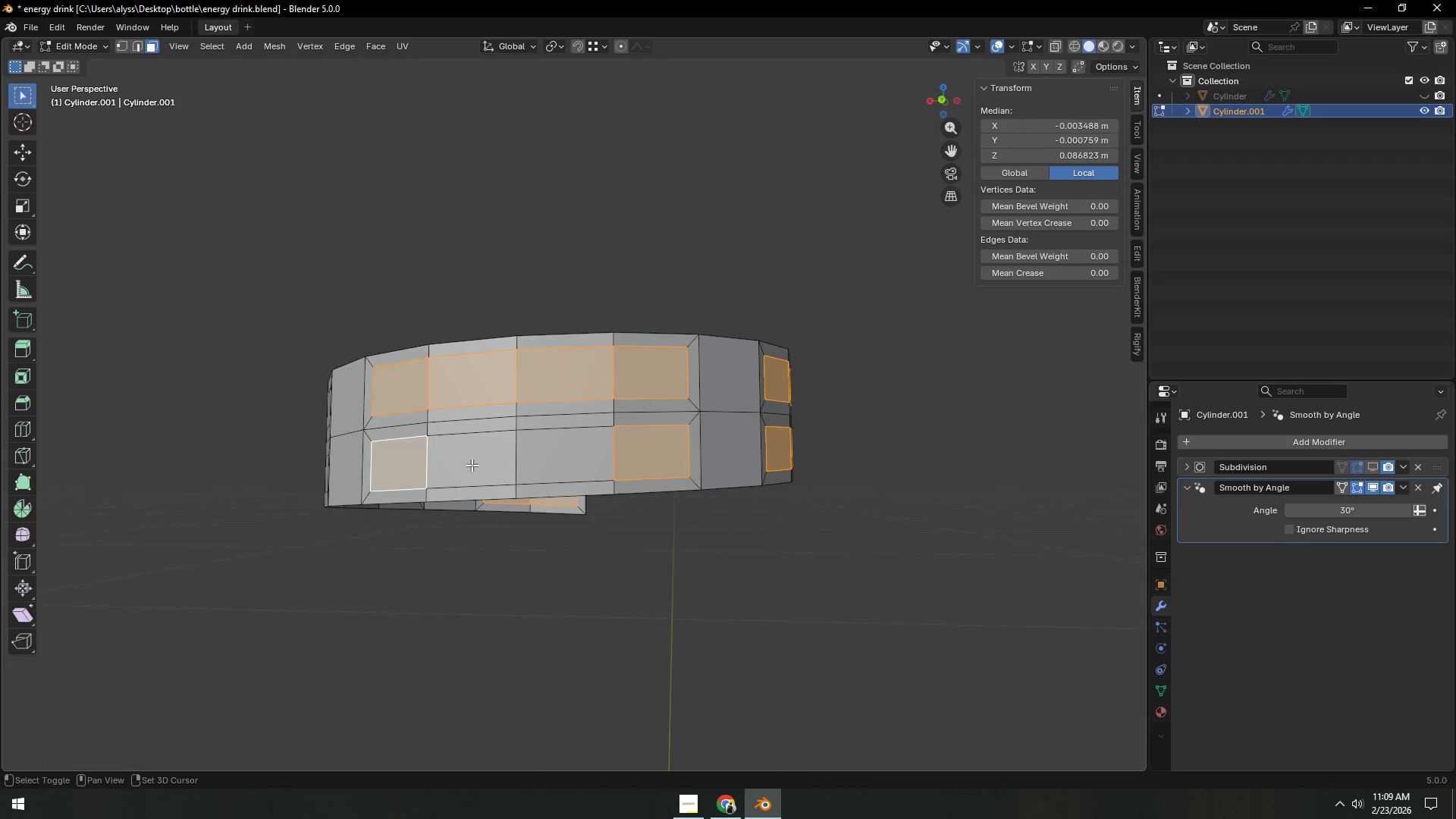 
hold_key(key=ControlLeft, duration=0.39)
triple_click([555, 459])
 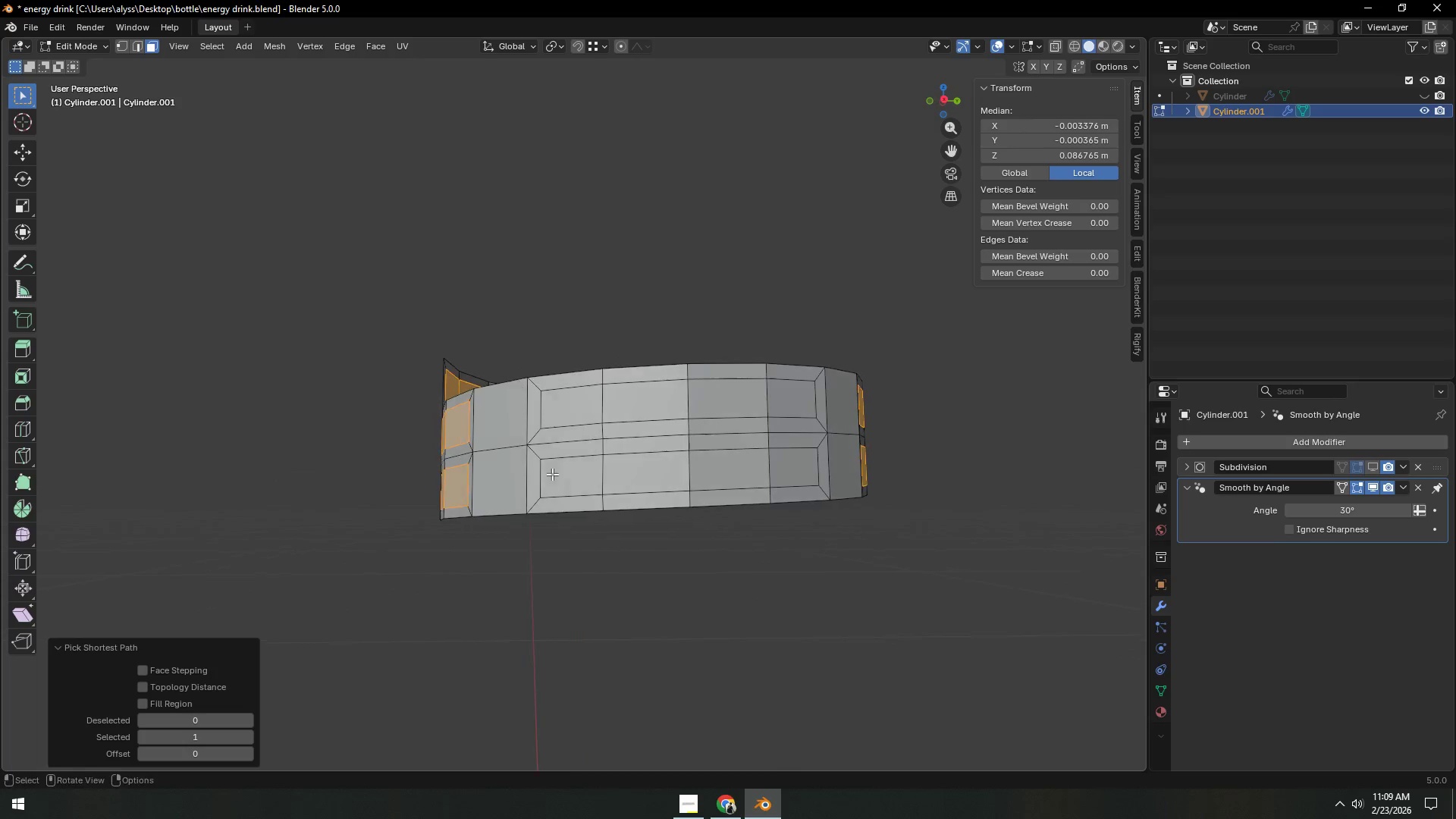 
key(Shift+ShiftLeft)
 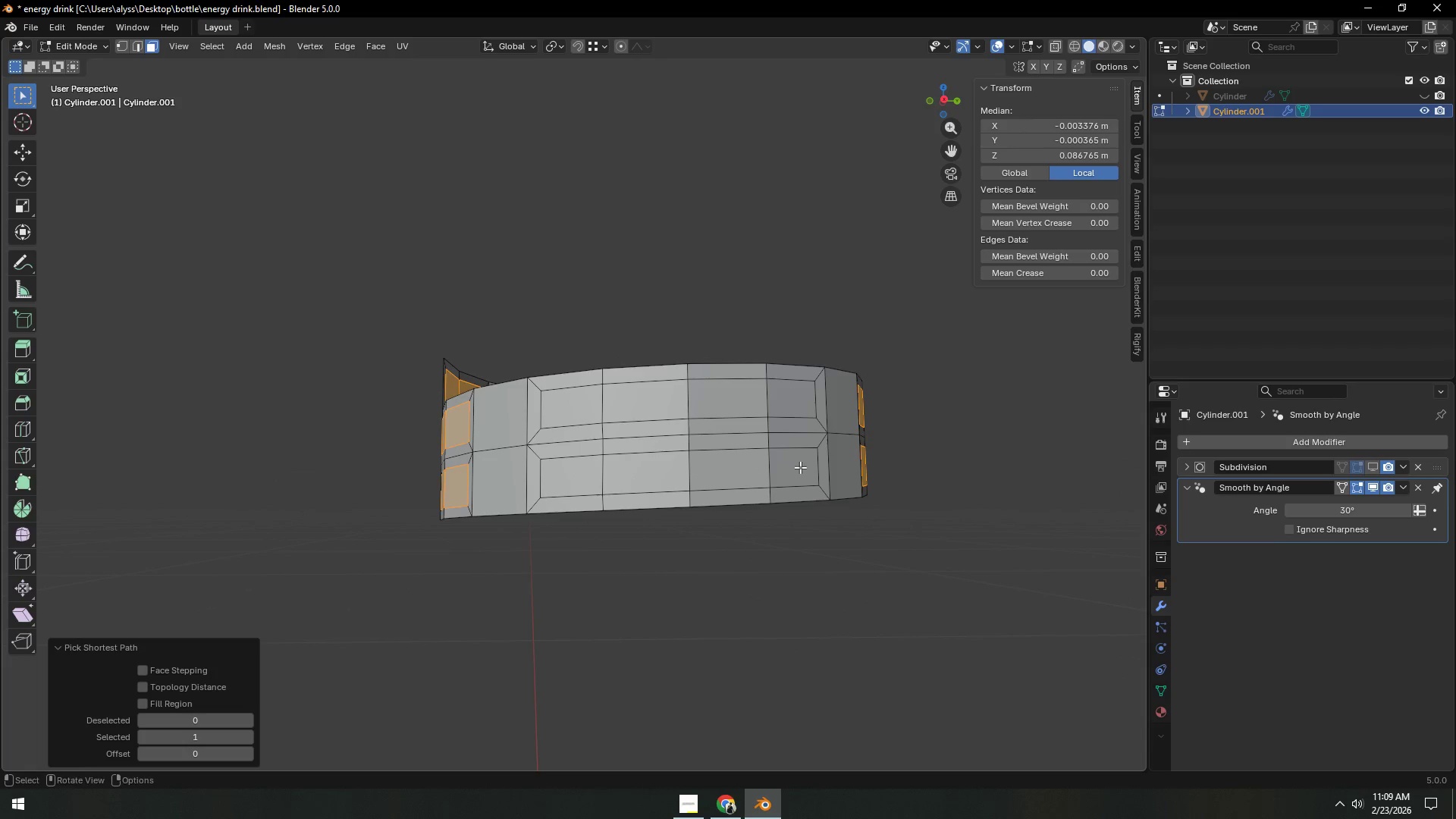 
left_click([801, 467])
 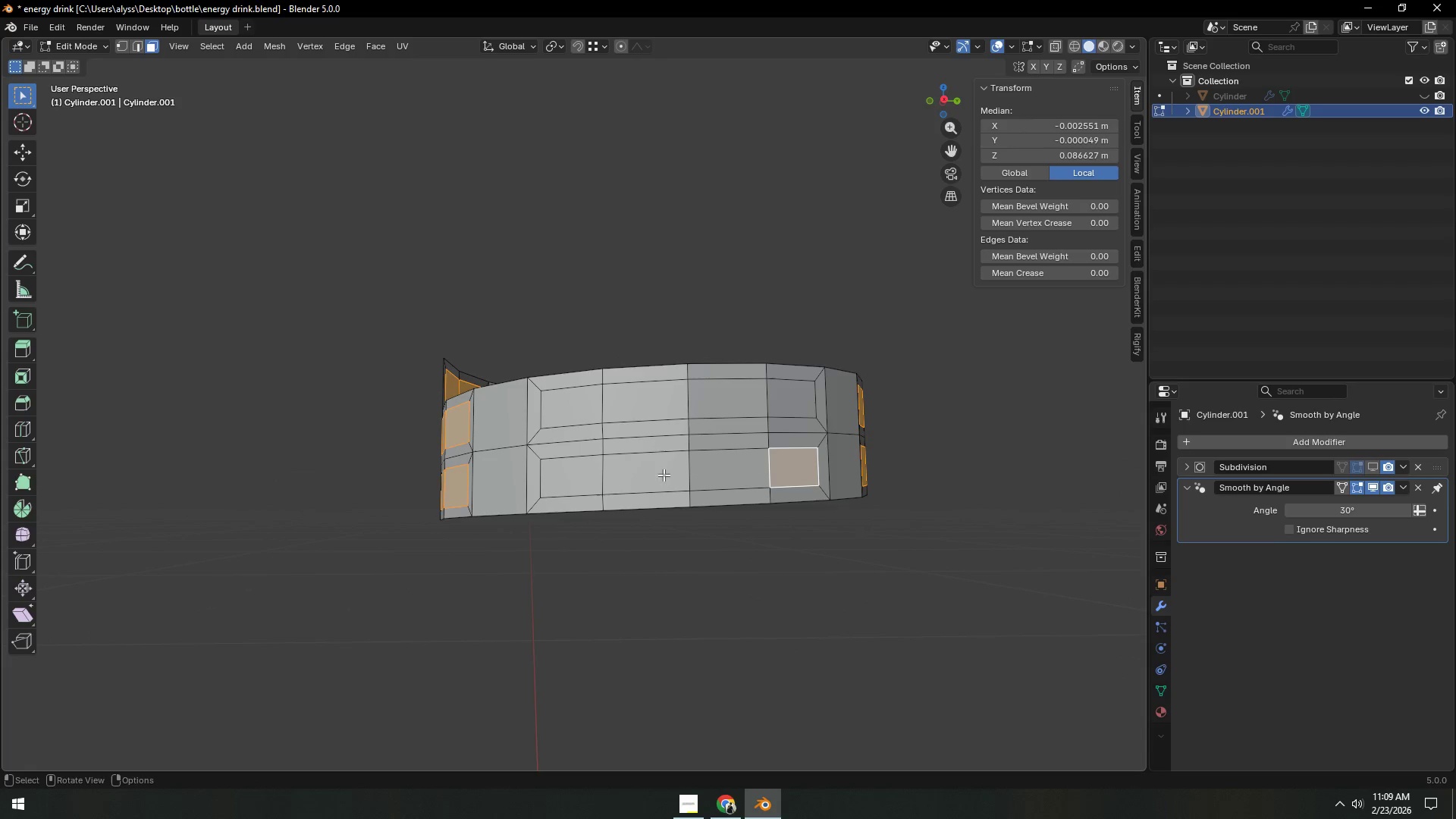 
key(Control+ControlLeft)
 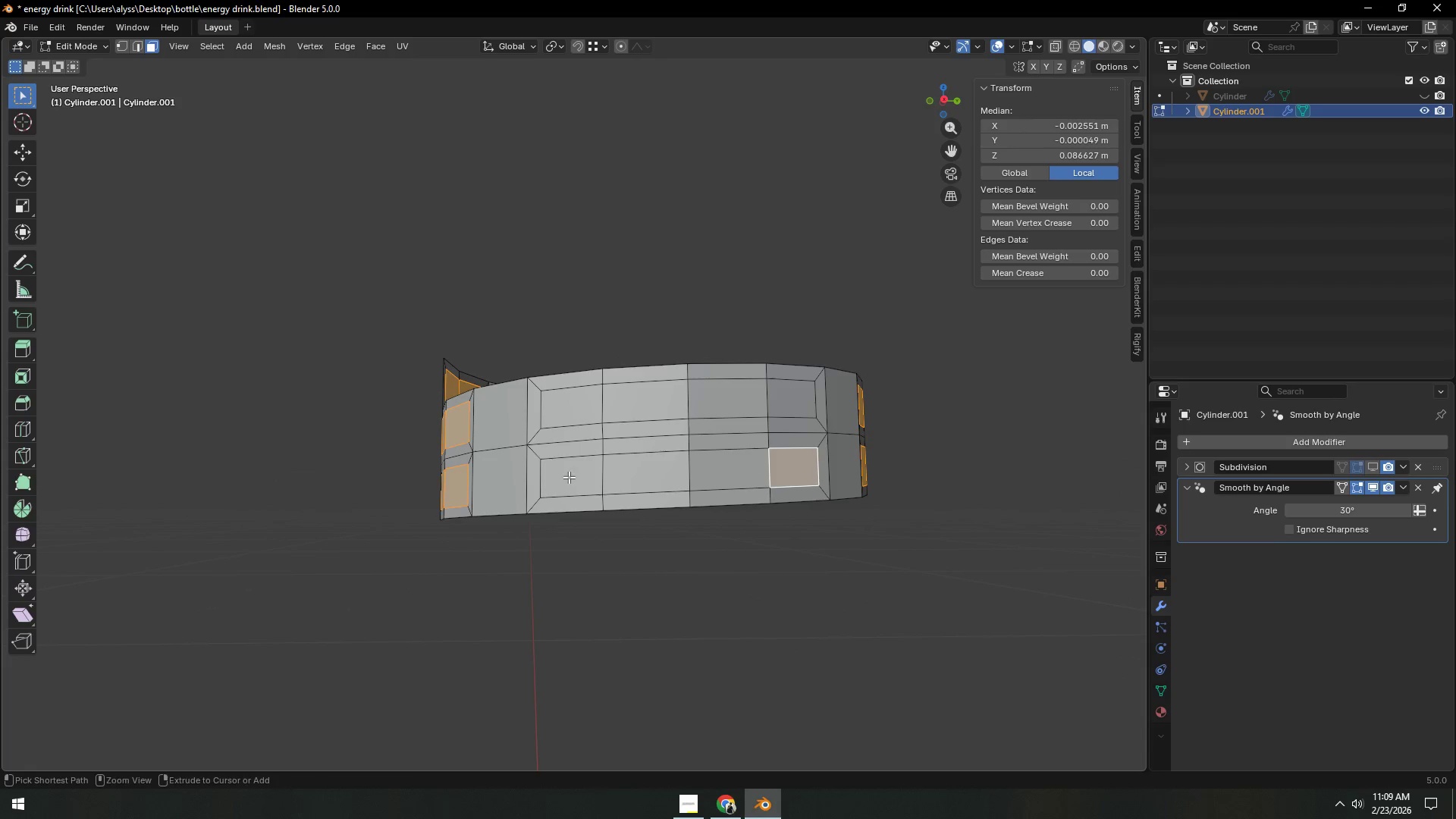 
double_click([569, 477])
 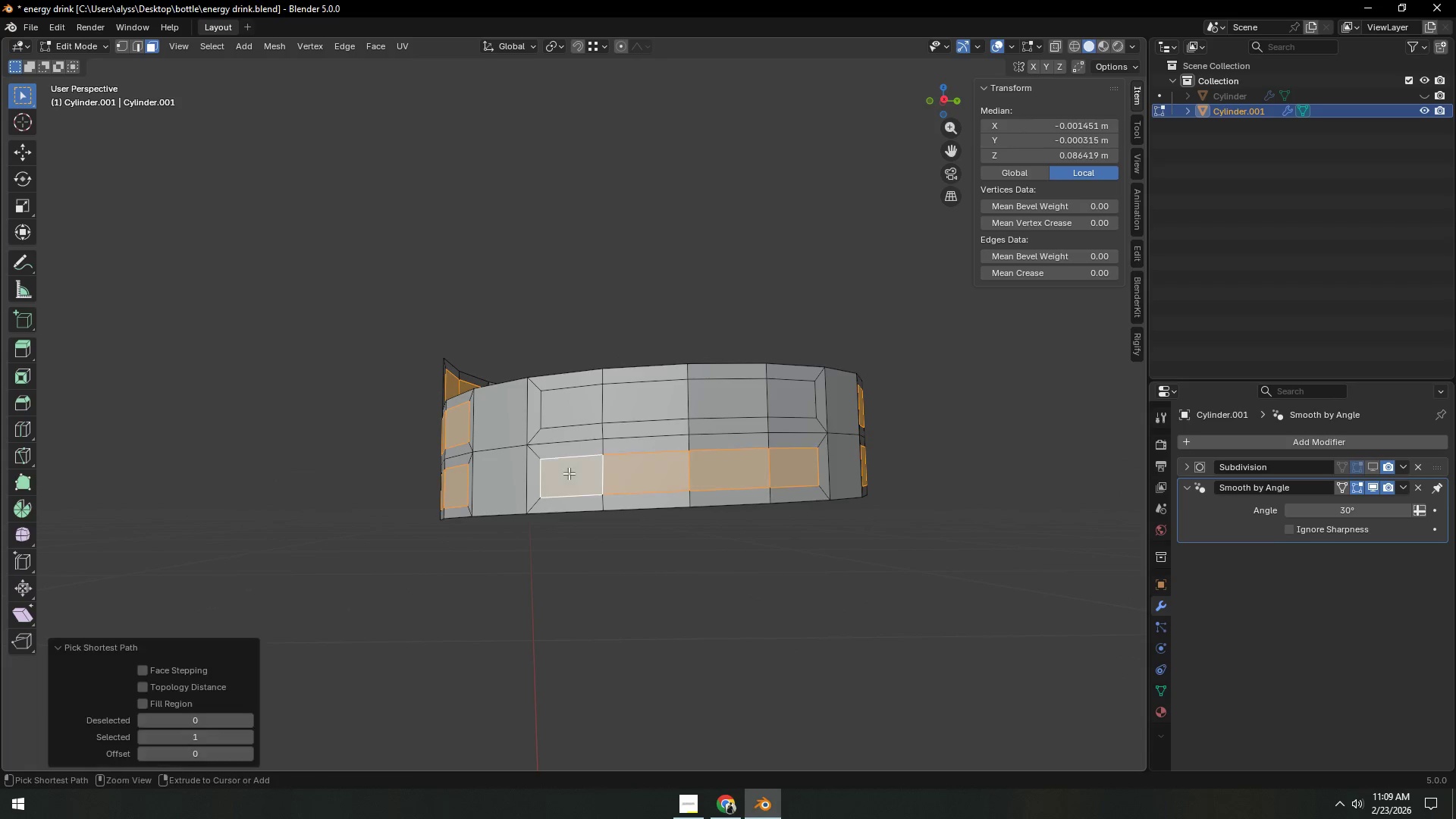 
key(Control+ControlLeft)
 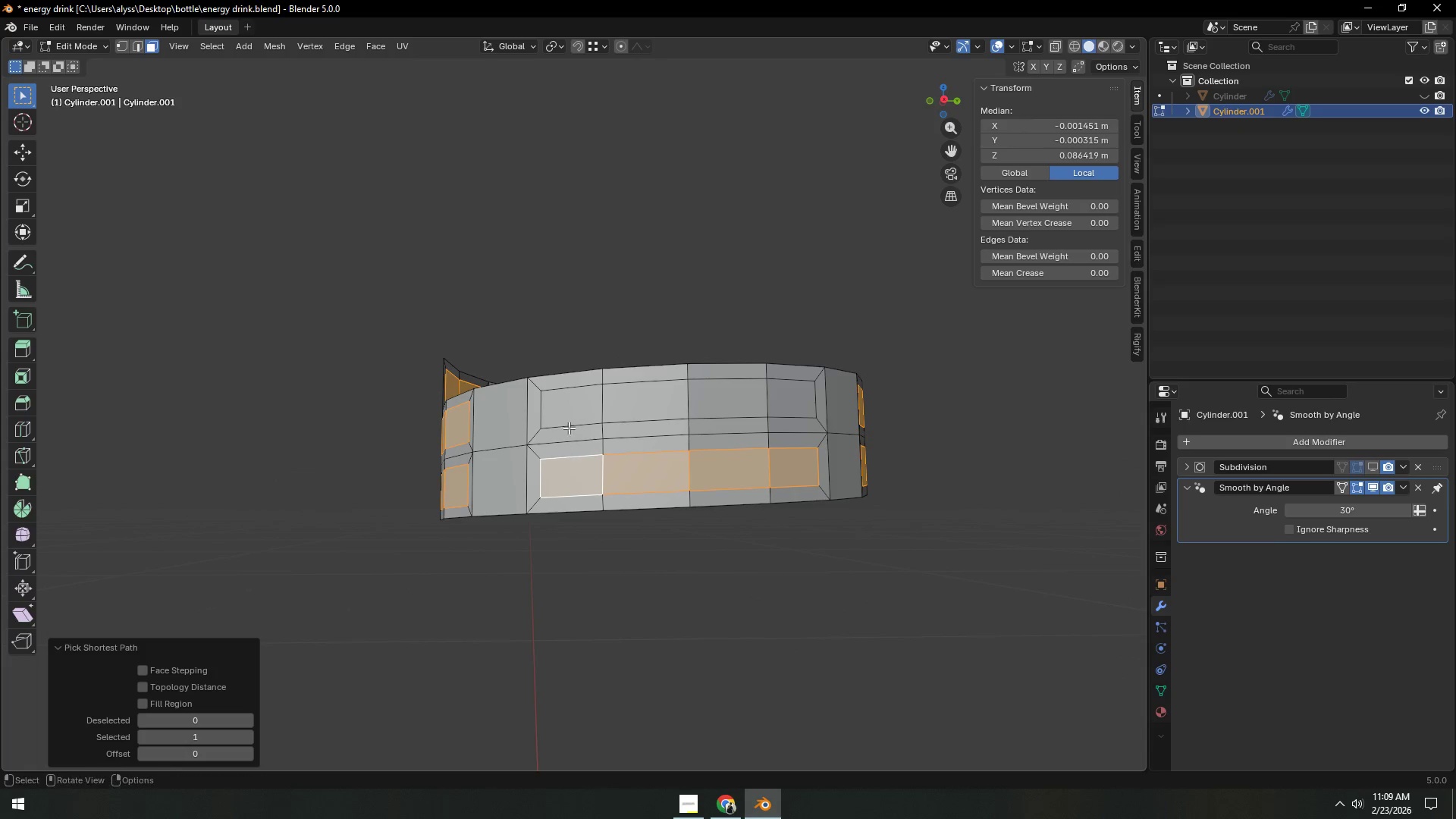 
hold_key(key=ShiftLeft, duration=0.34)
triple_click([570, 418])
 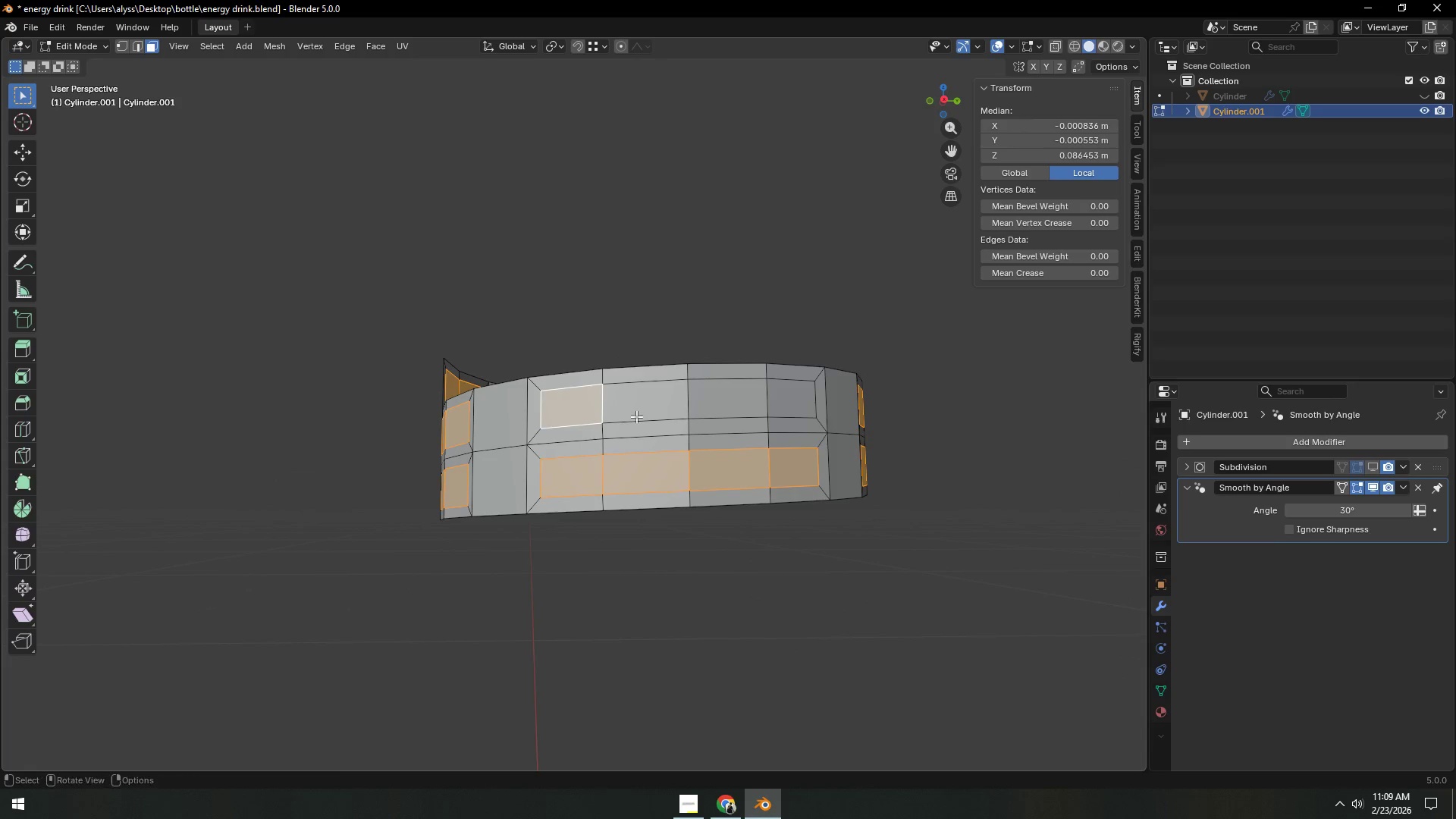 
hold_key(key=ControlLeft, duration=0.56)
left_click([780, 402])
 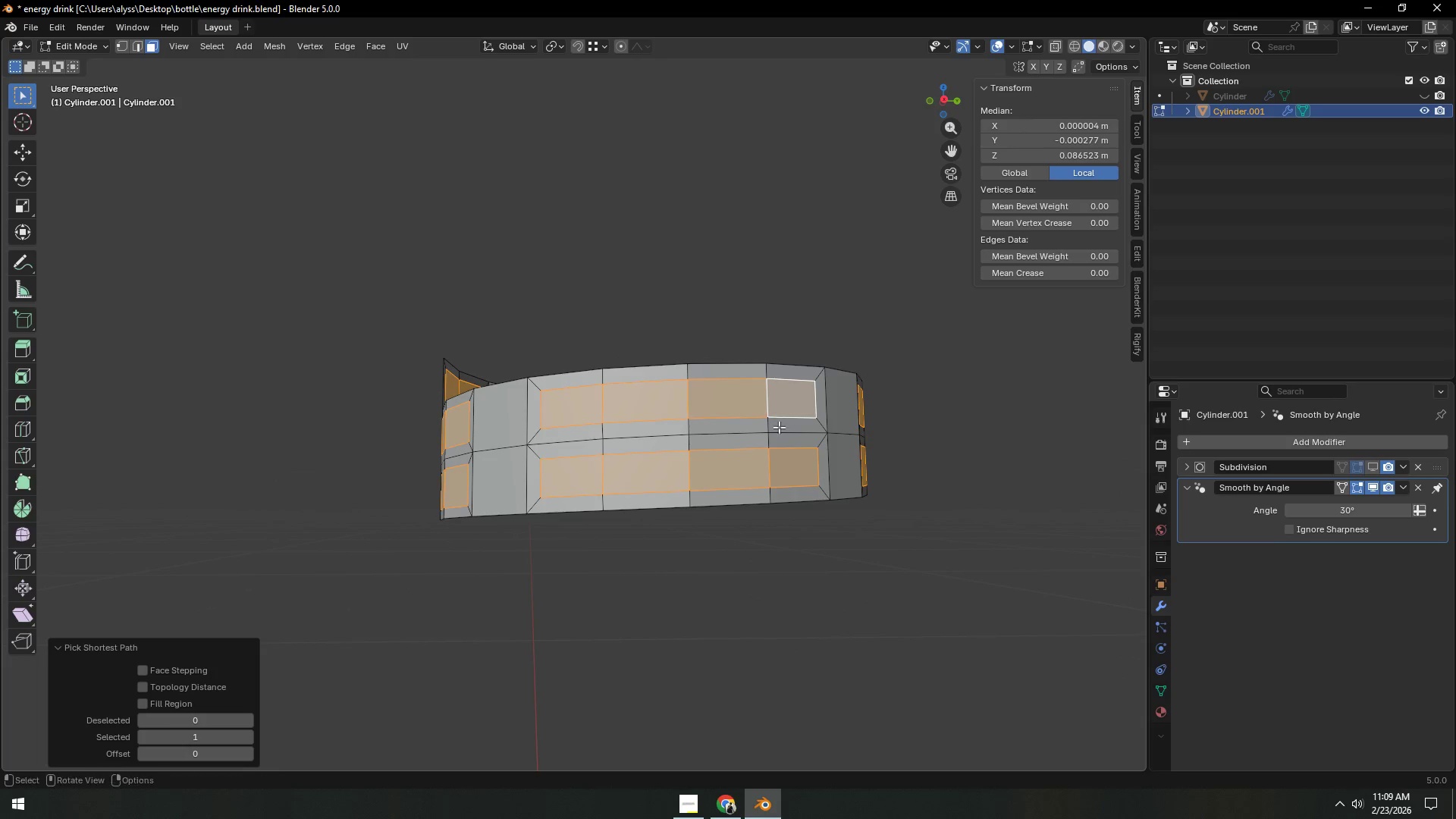 
scroll: coordinate [779, 438], scroll_direction: down, amount: 3.0
 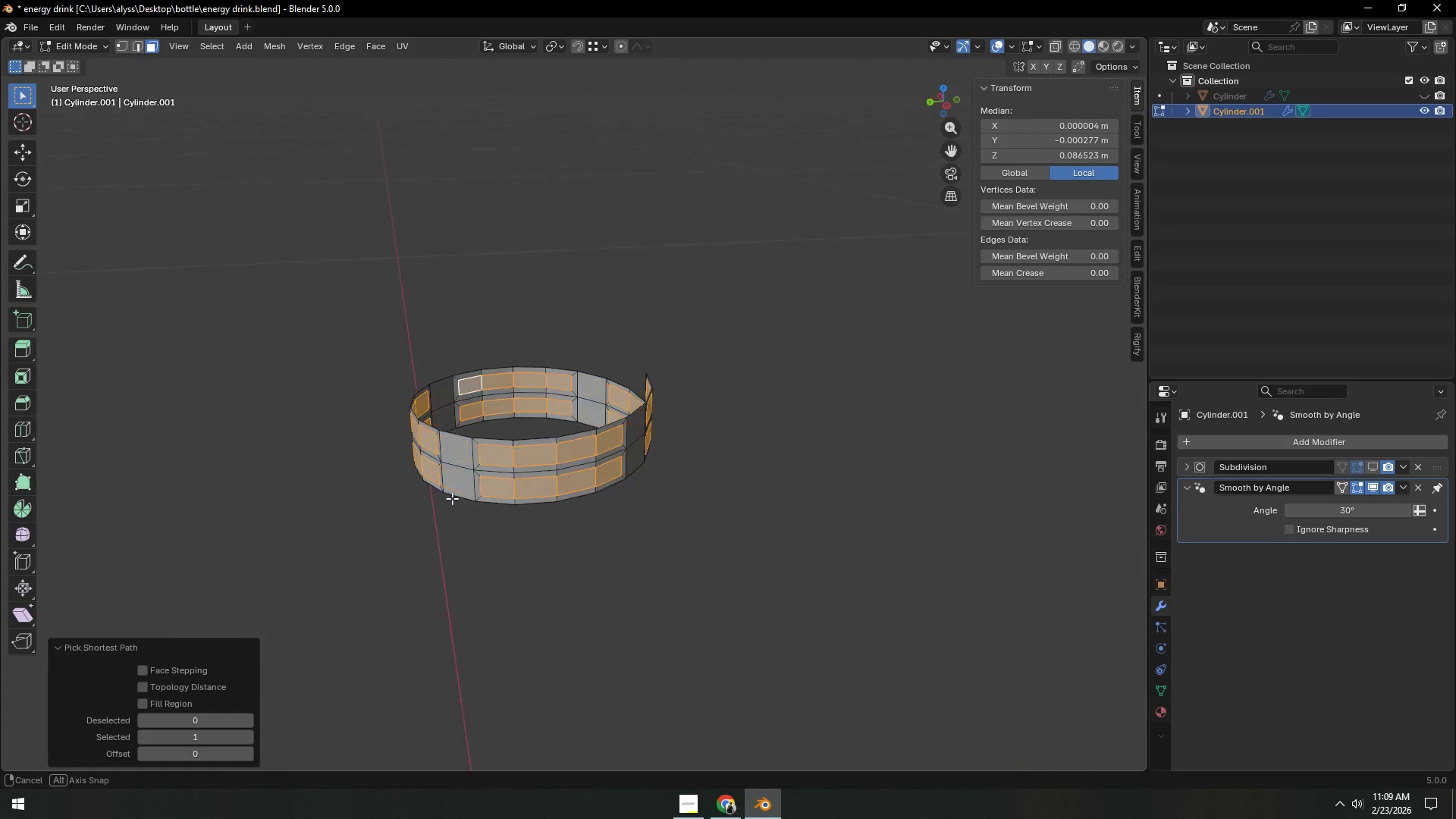 
scroll: coordinate [510, 472], scroll_direction: up, amount: 3.0
 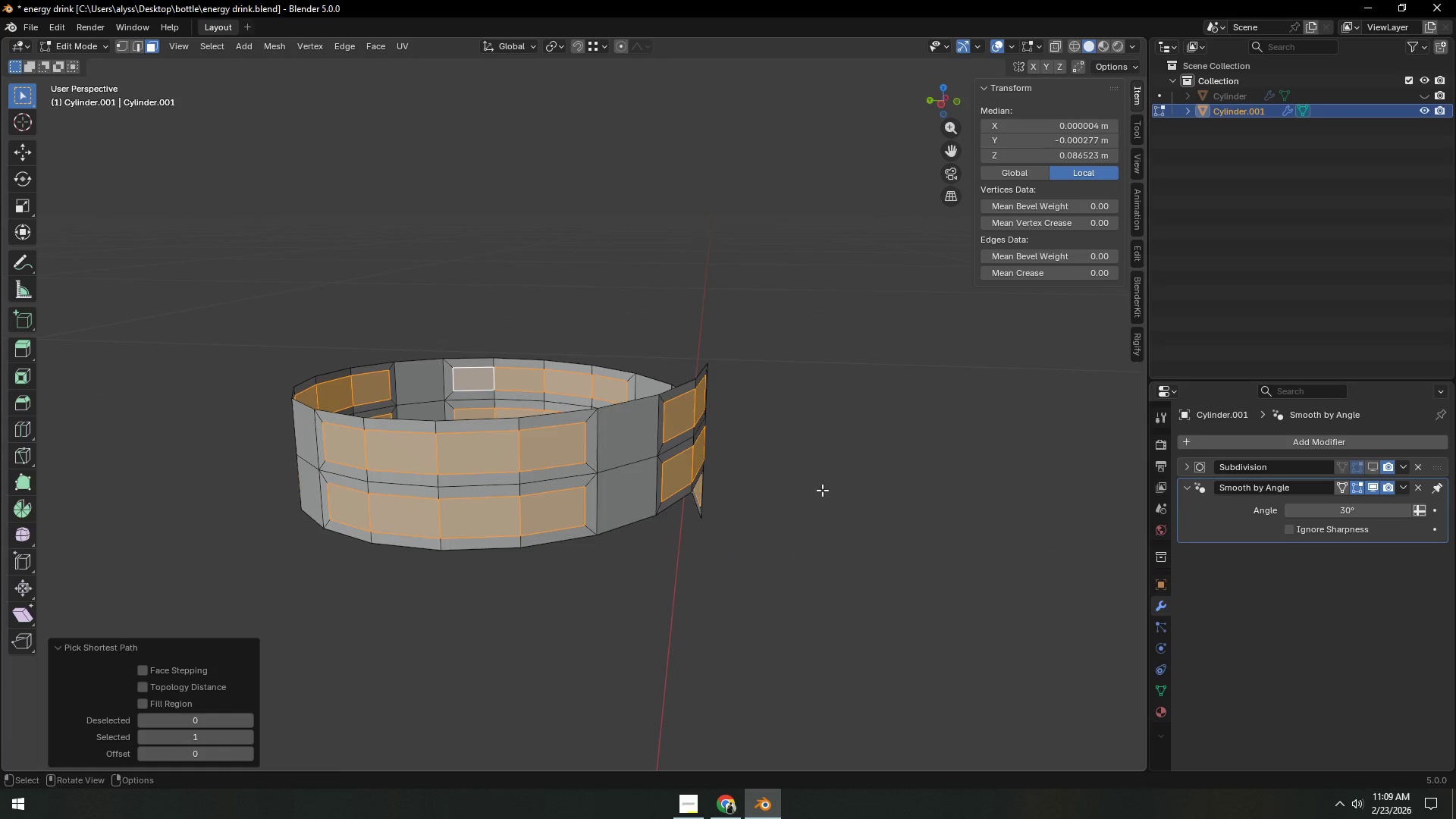 
key(Alt+E)
 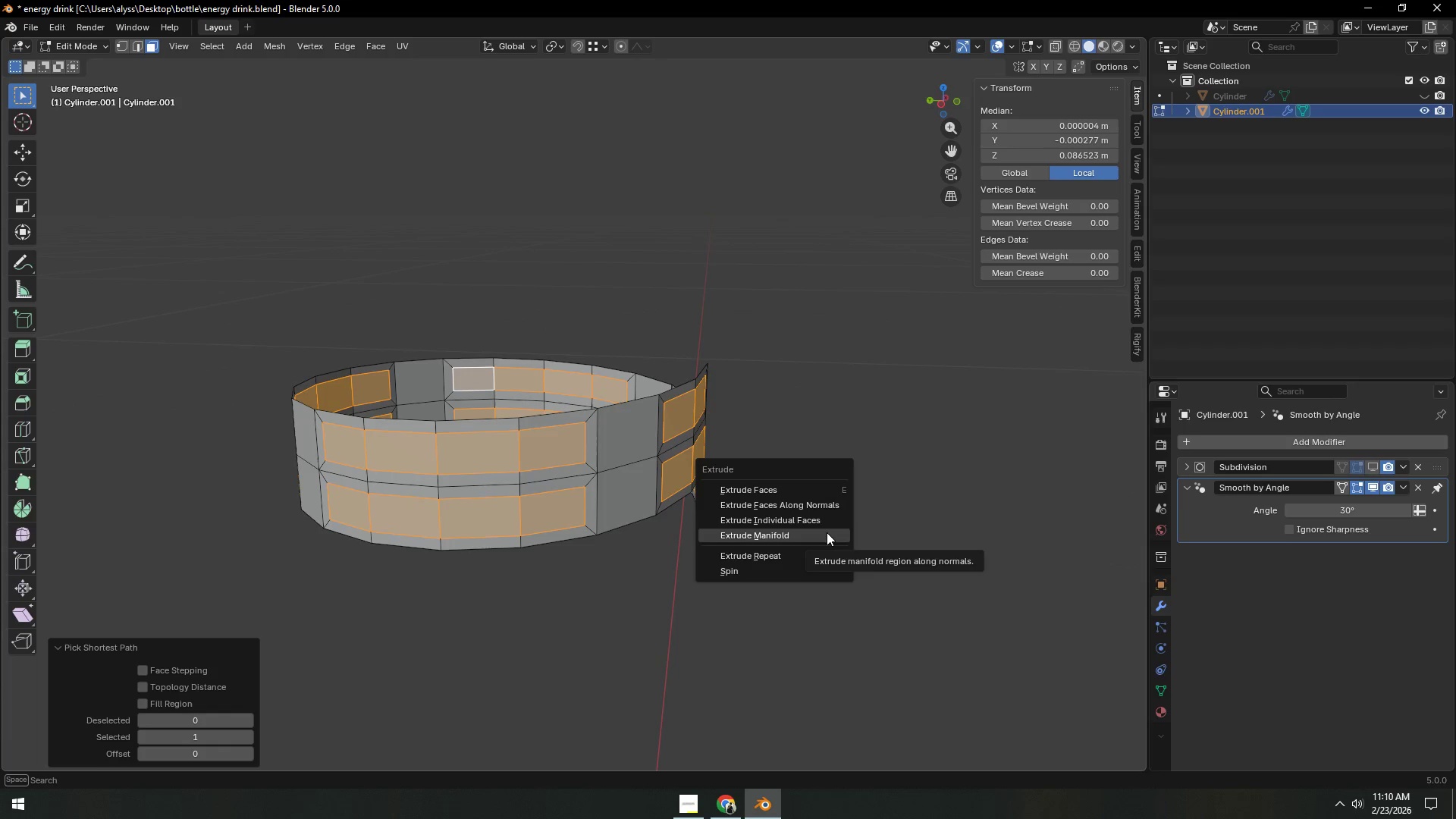 
left_click([827, 507])
 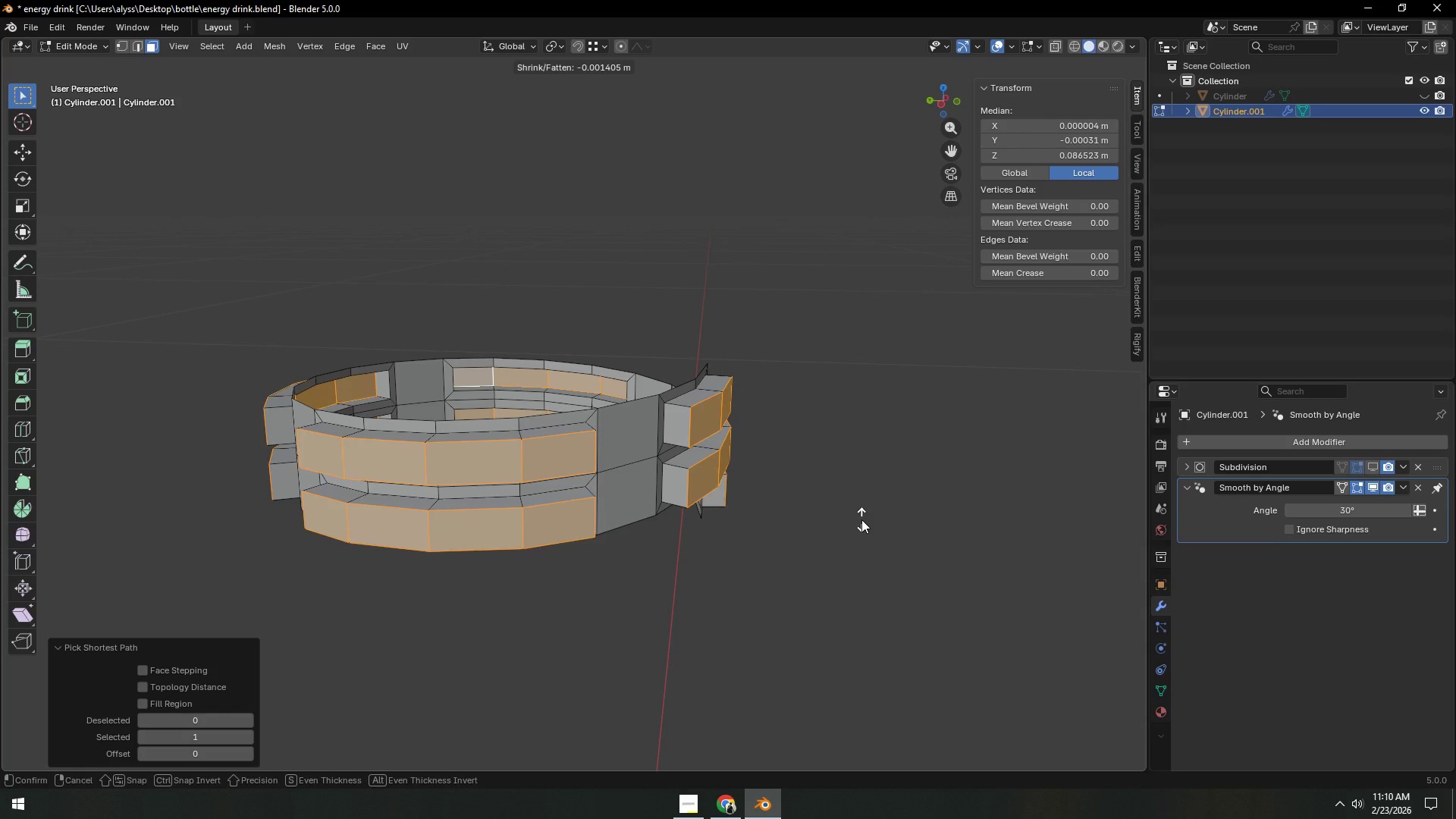 
left_click([861, 519])
 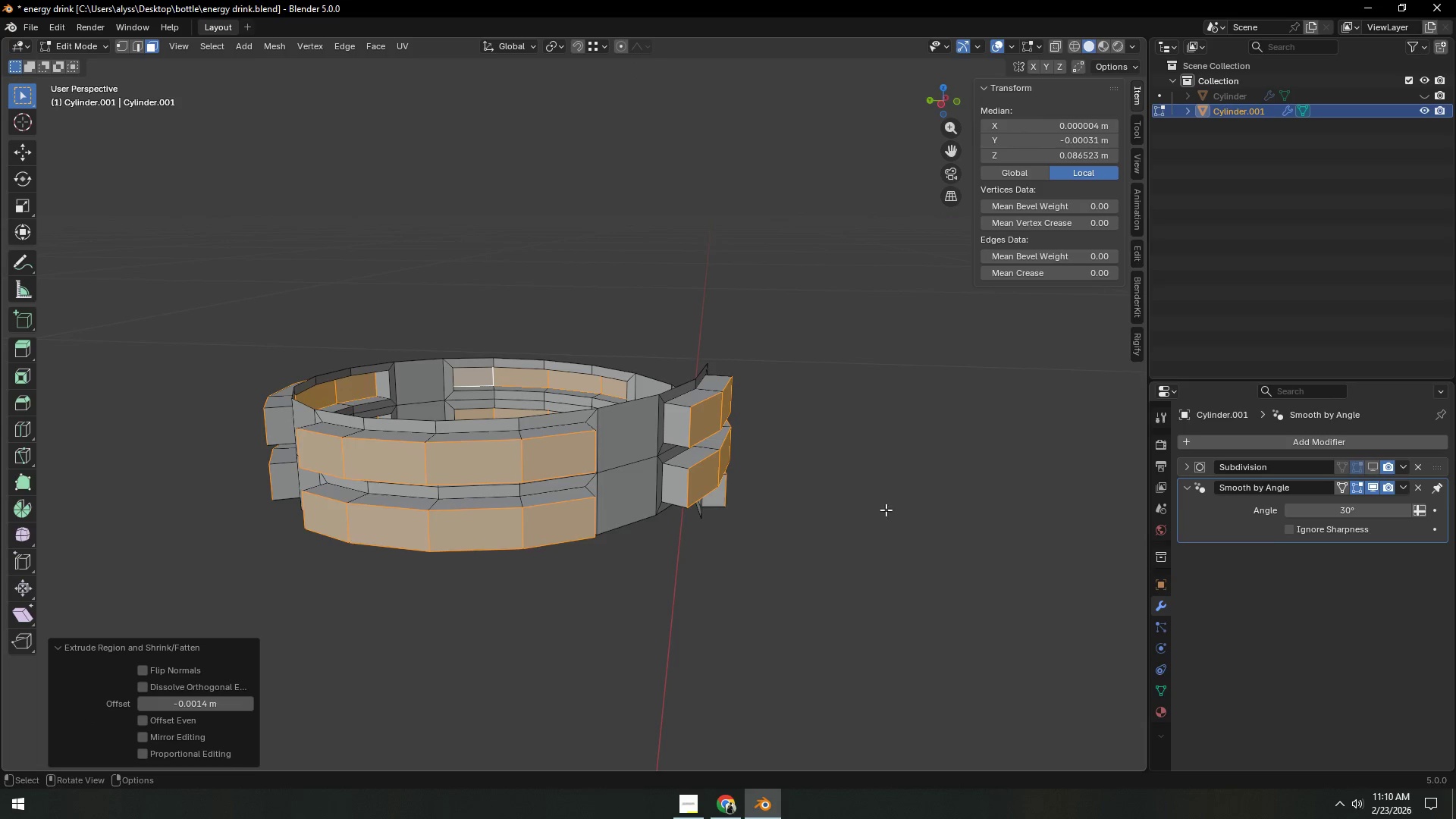 
double_click([893, 507])
 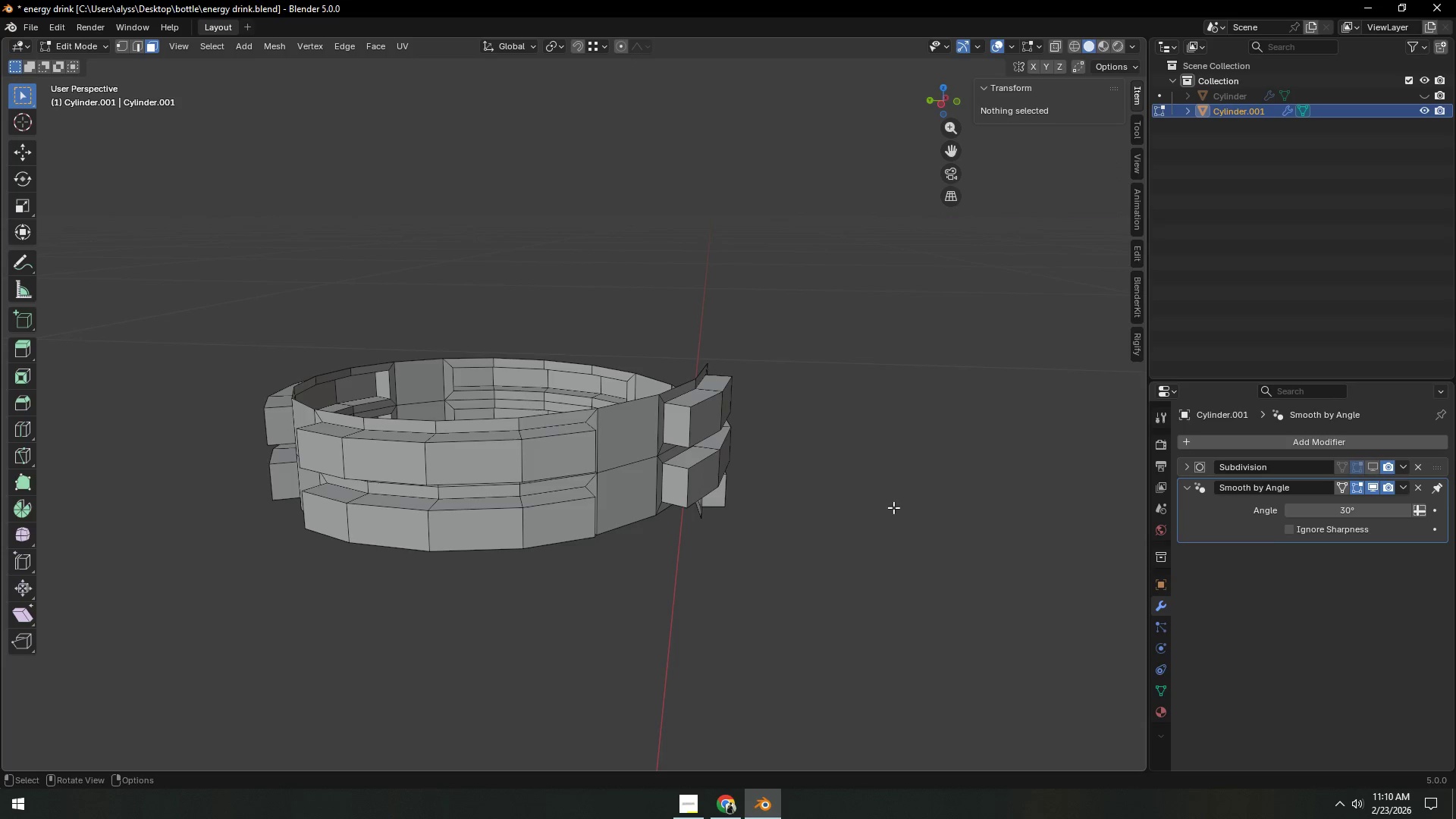 
scroll: coordinate [894, 510], scroll_direction: down, amount: 3.0
 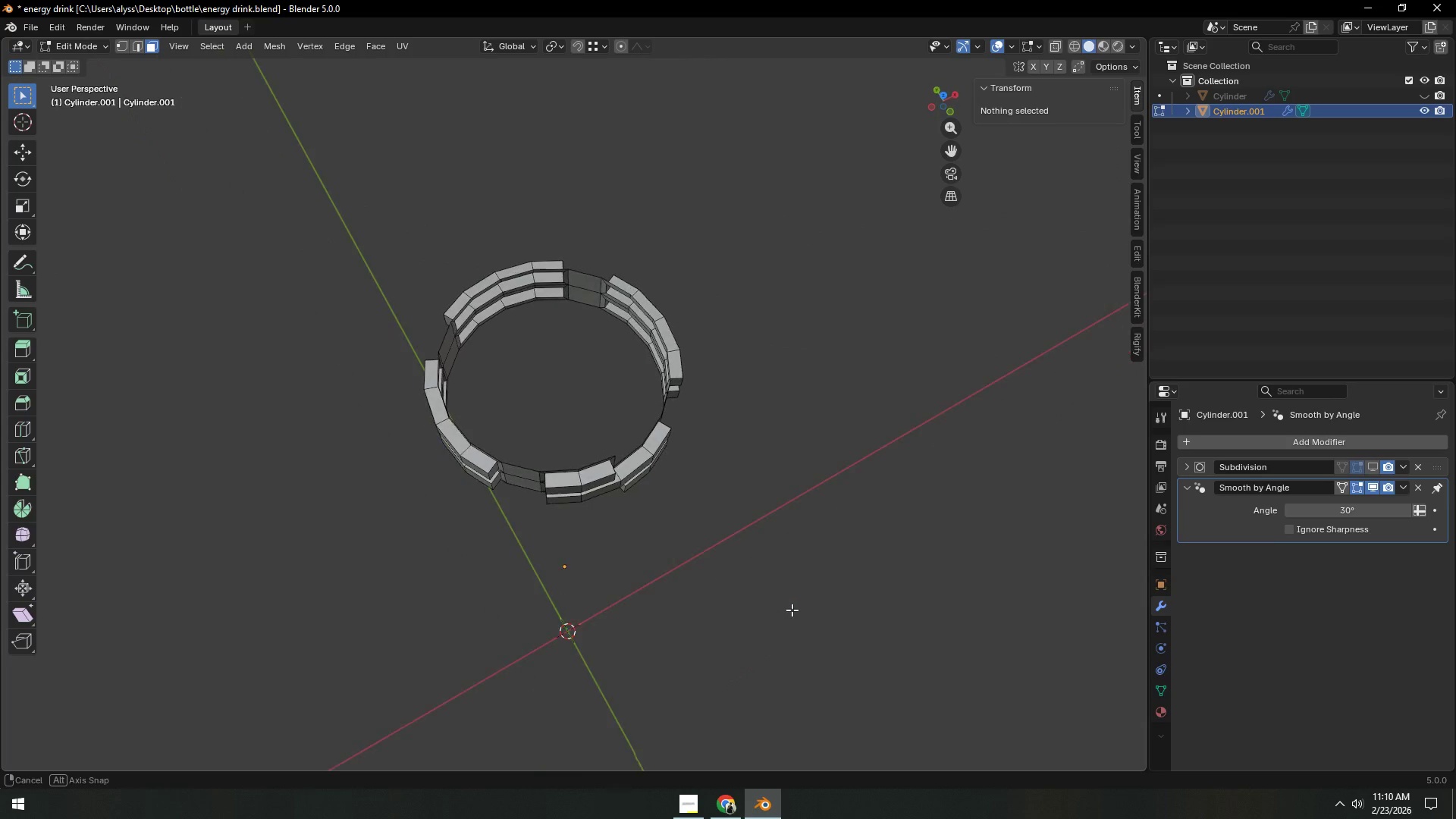 
key(Backquote)
 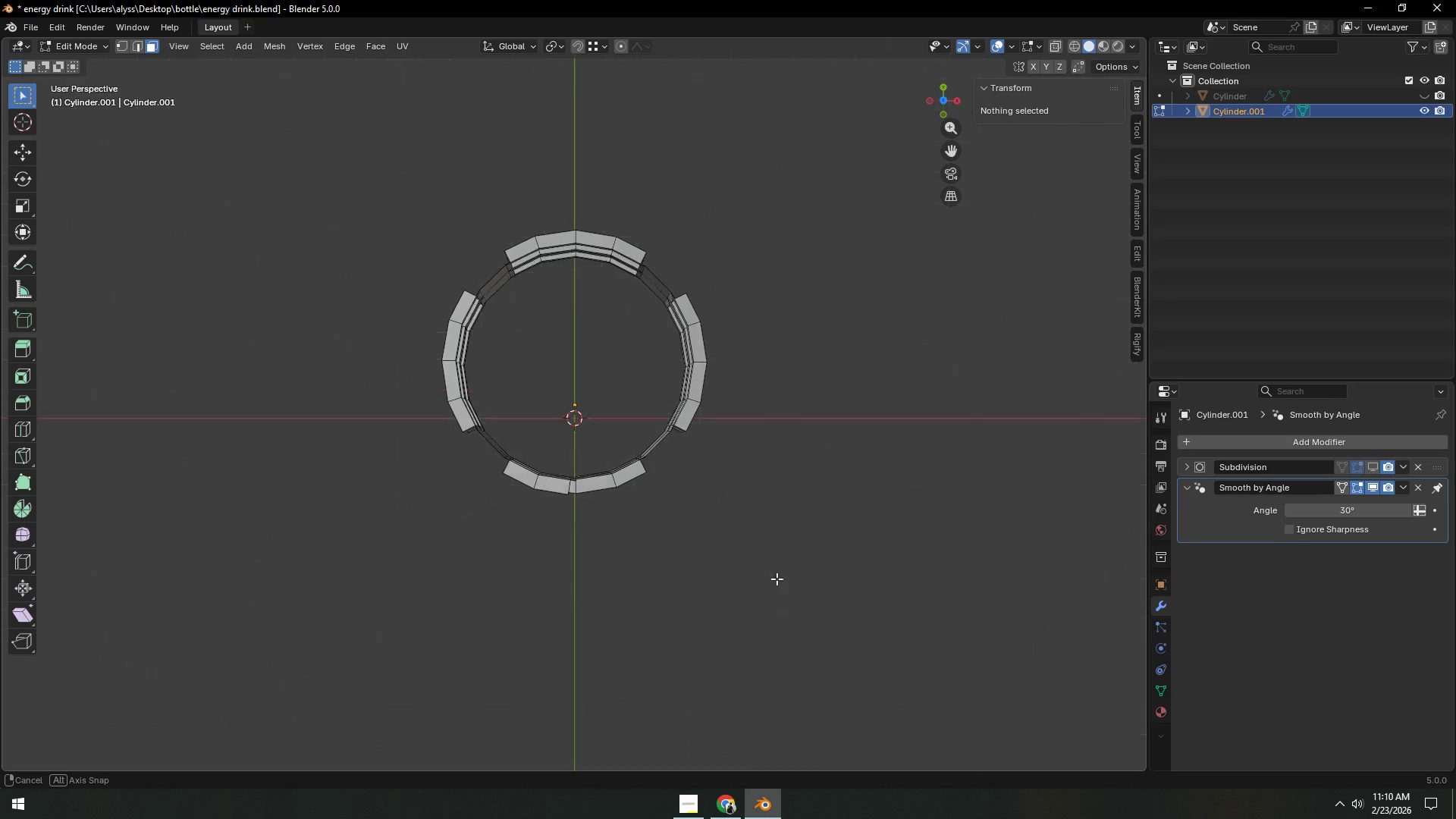 
left_click([827, 453])
 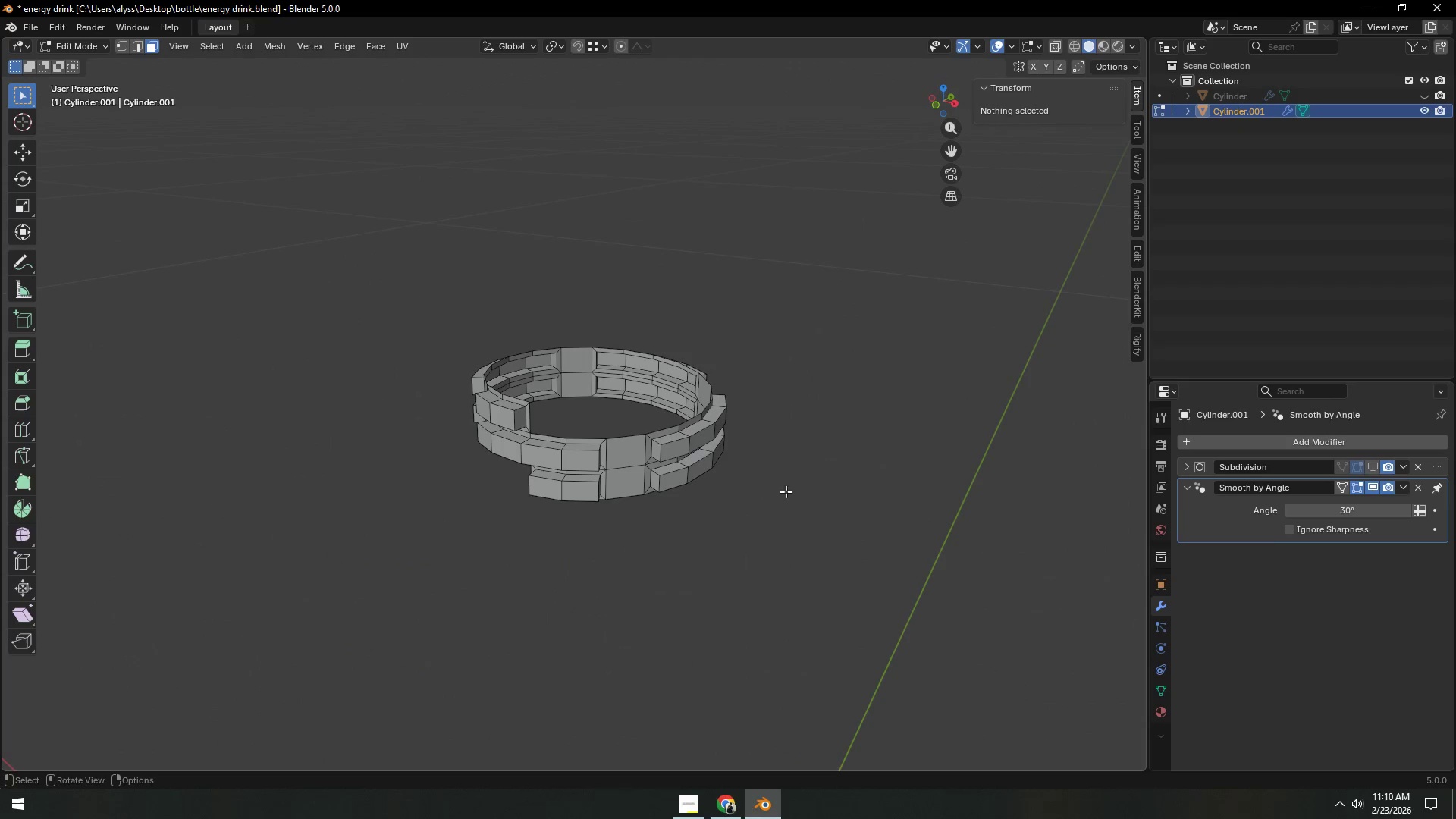 
hold_key(key=ControlLeft, duration=0.62)
 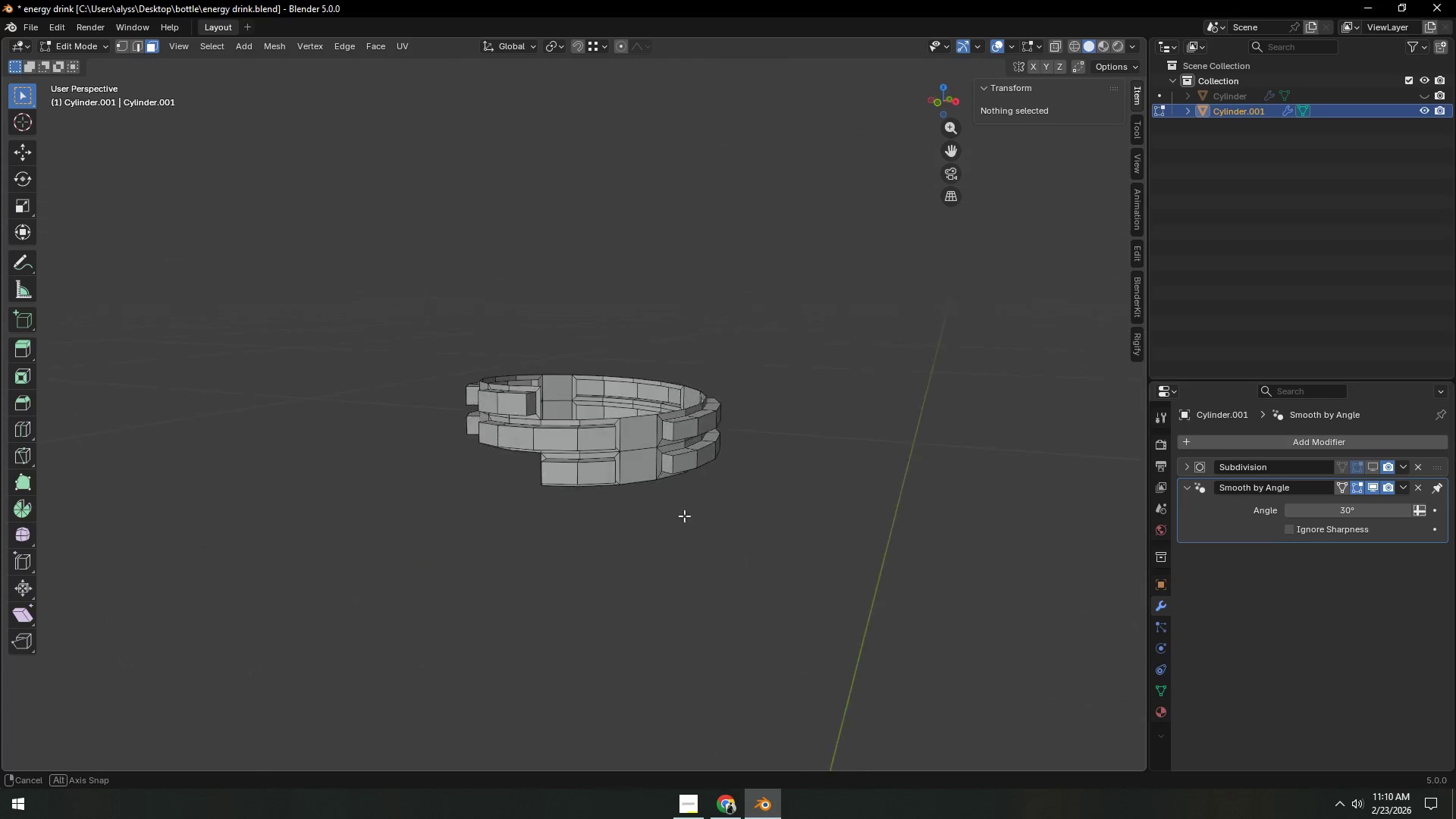 
scroll: coordinate [695, 510], scroll_direction: up, amount: 3.0
 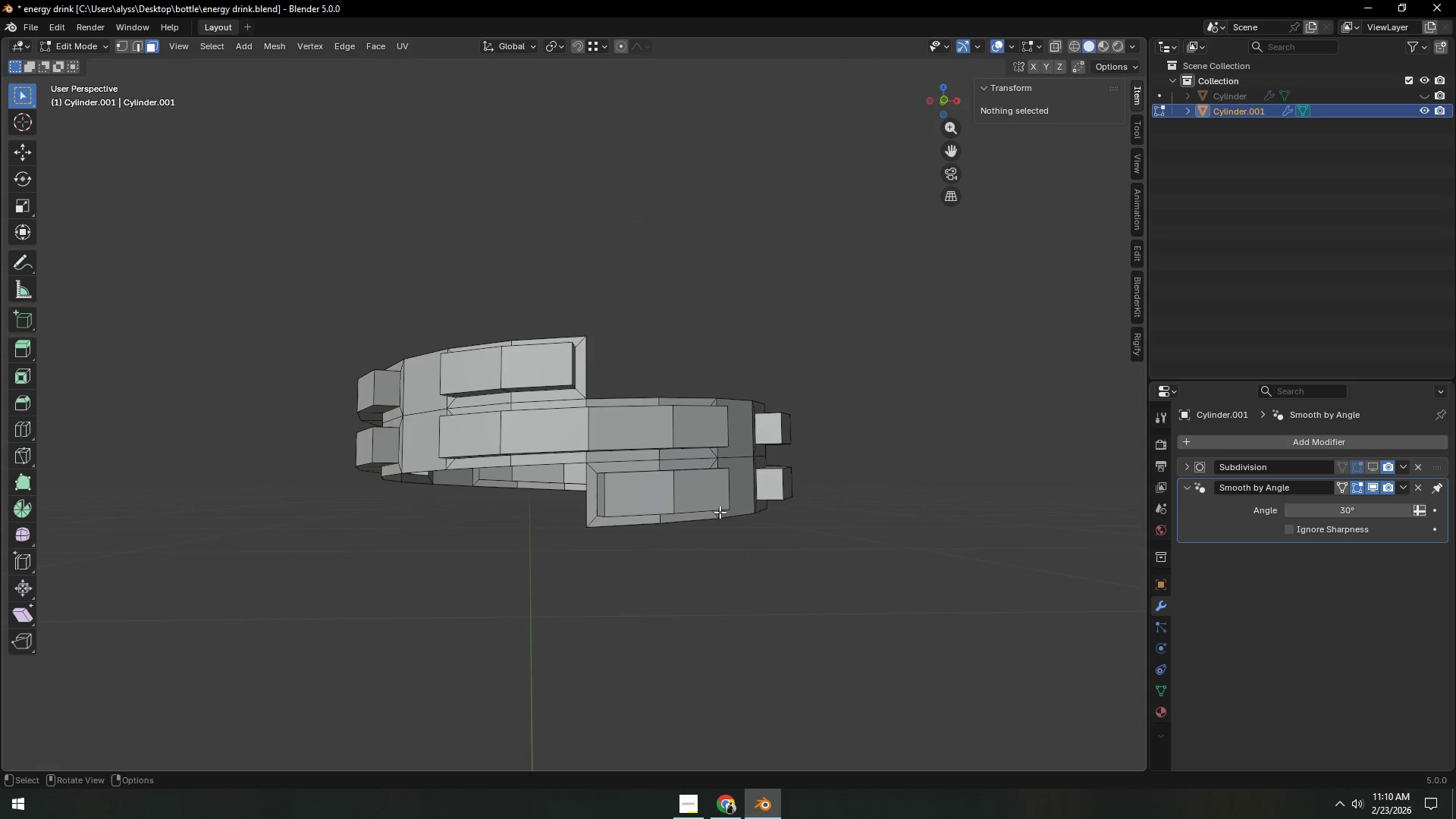 
key(3)
 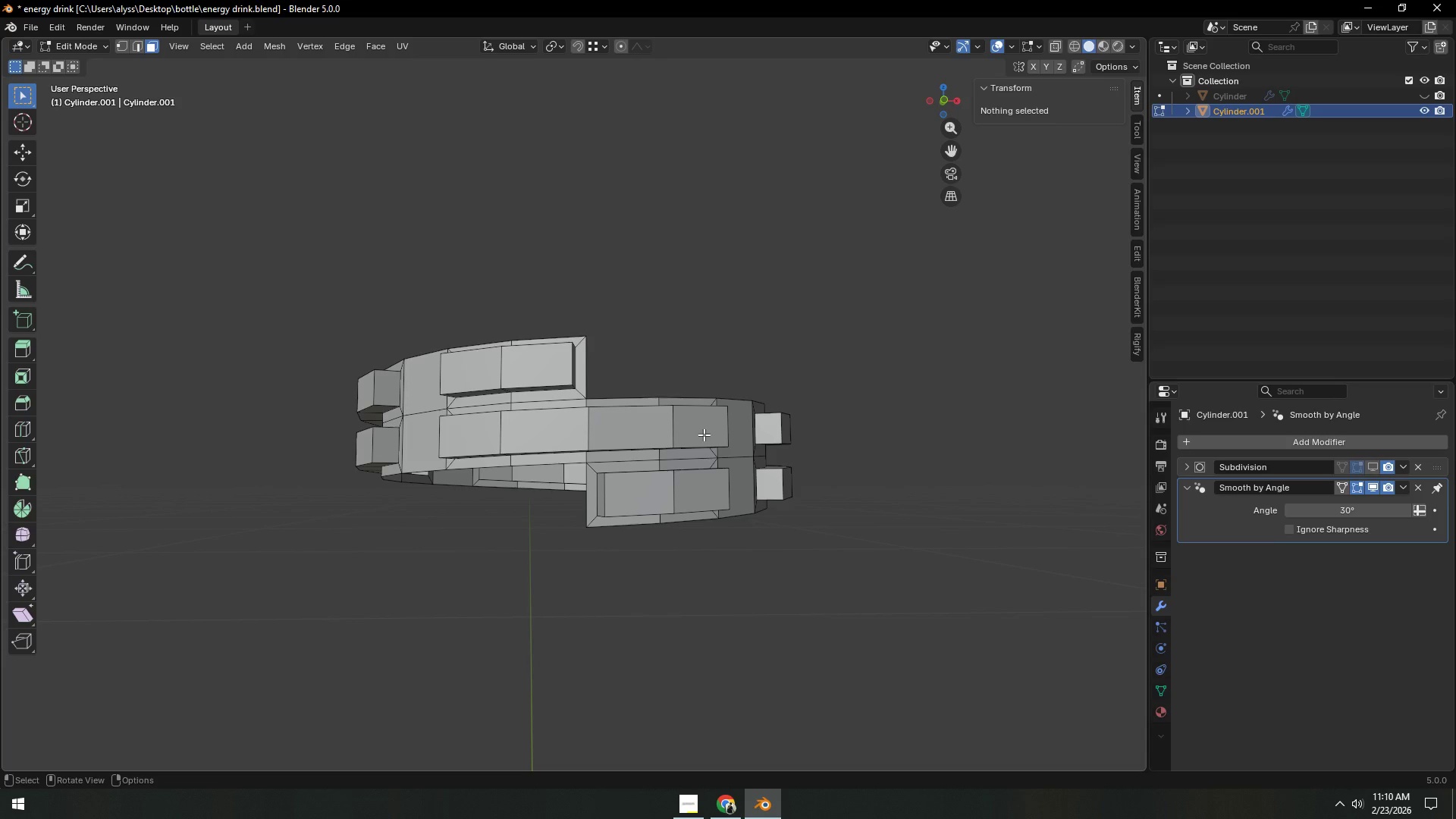 
left_click([704, 435])
 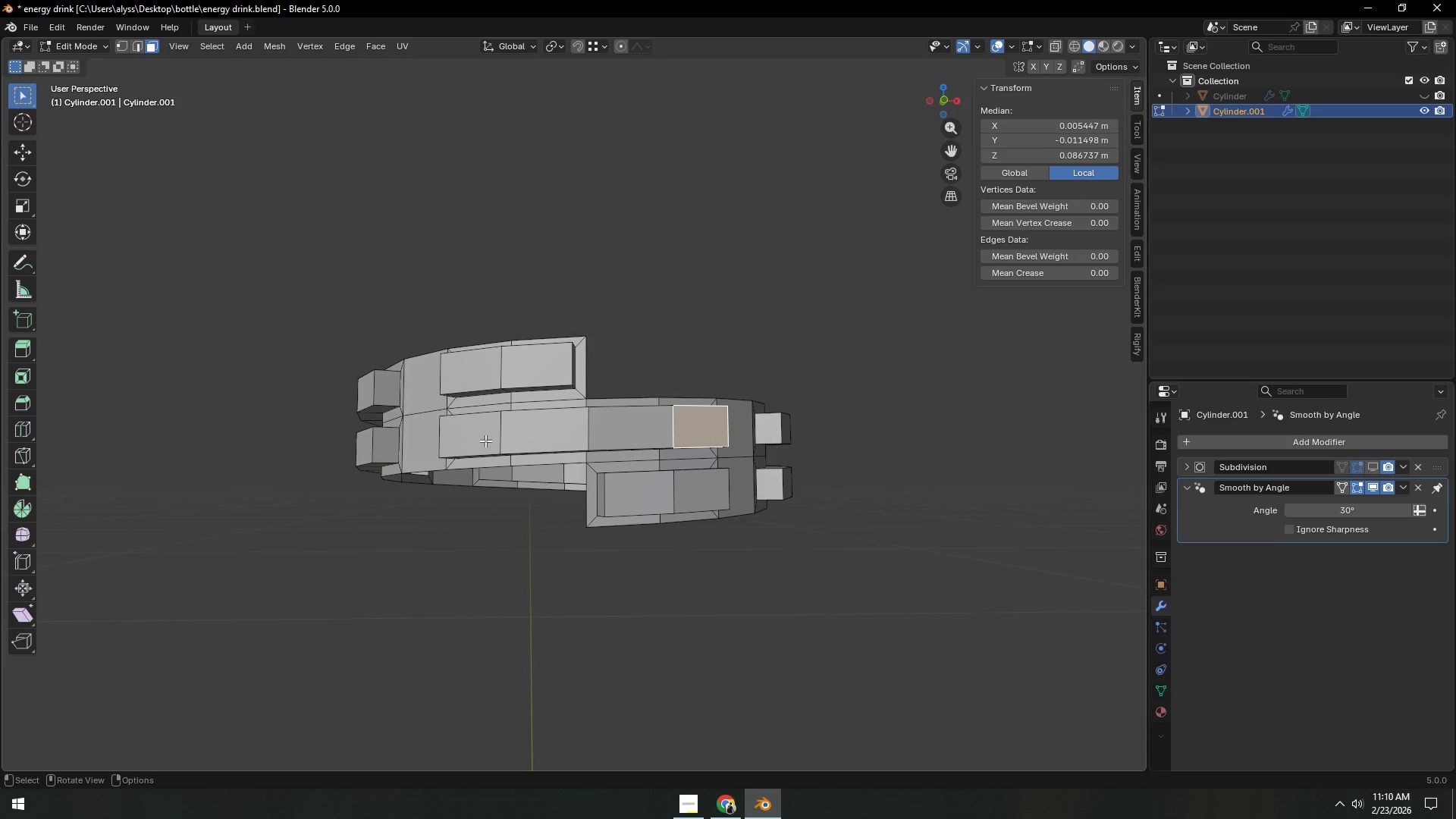 
hold_key(key=ControlLeft, duration=0.53)
left_click([485, 441])
 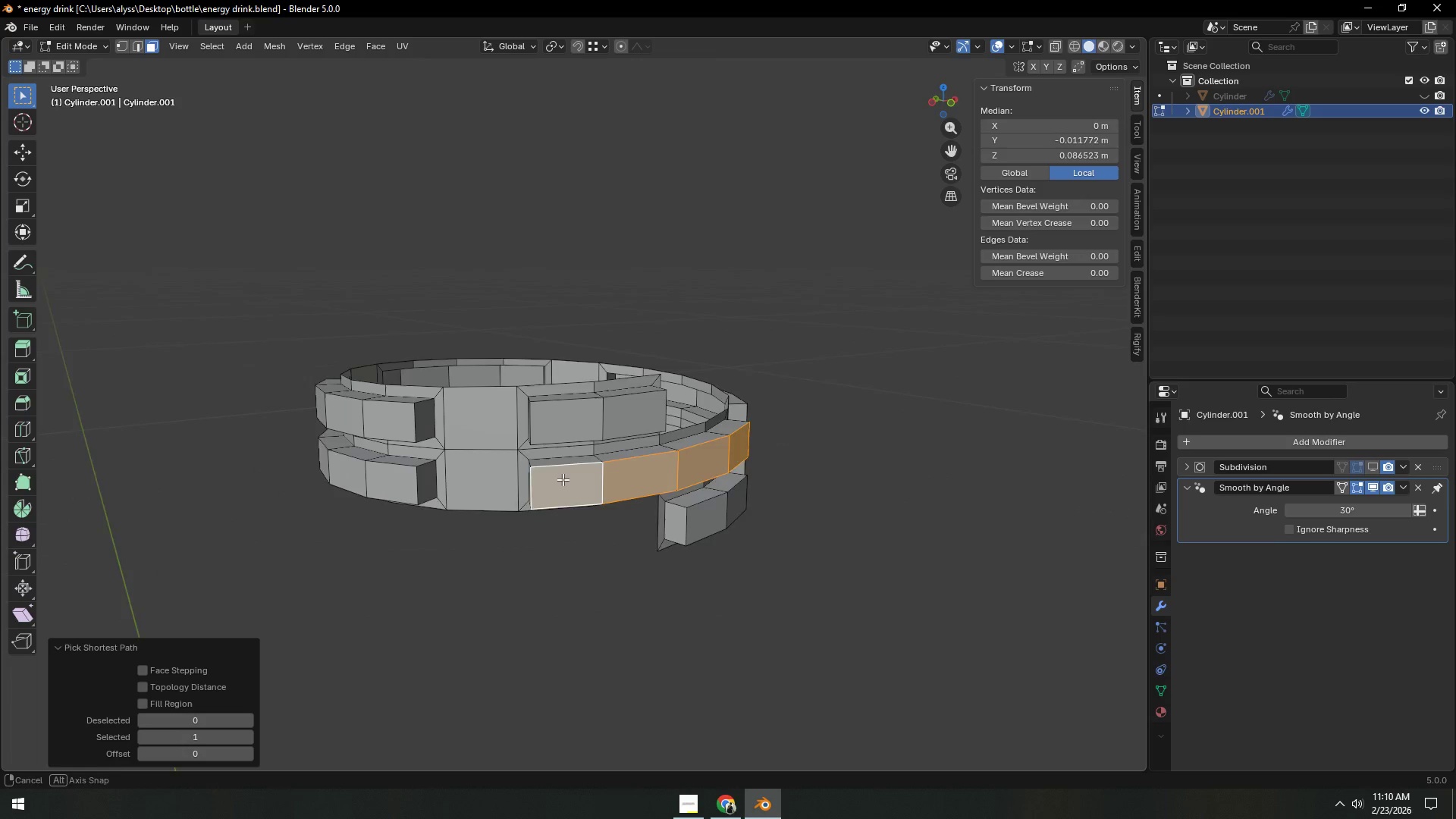 
key(Shift+ShiftLeft)
 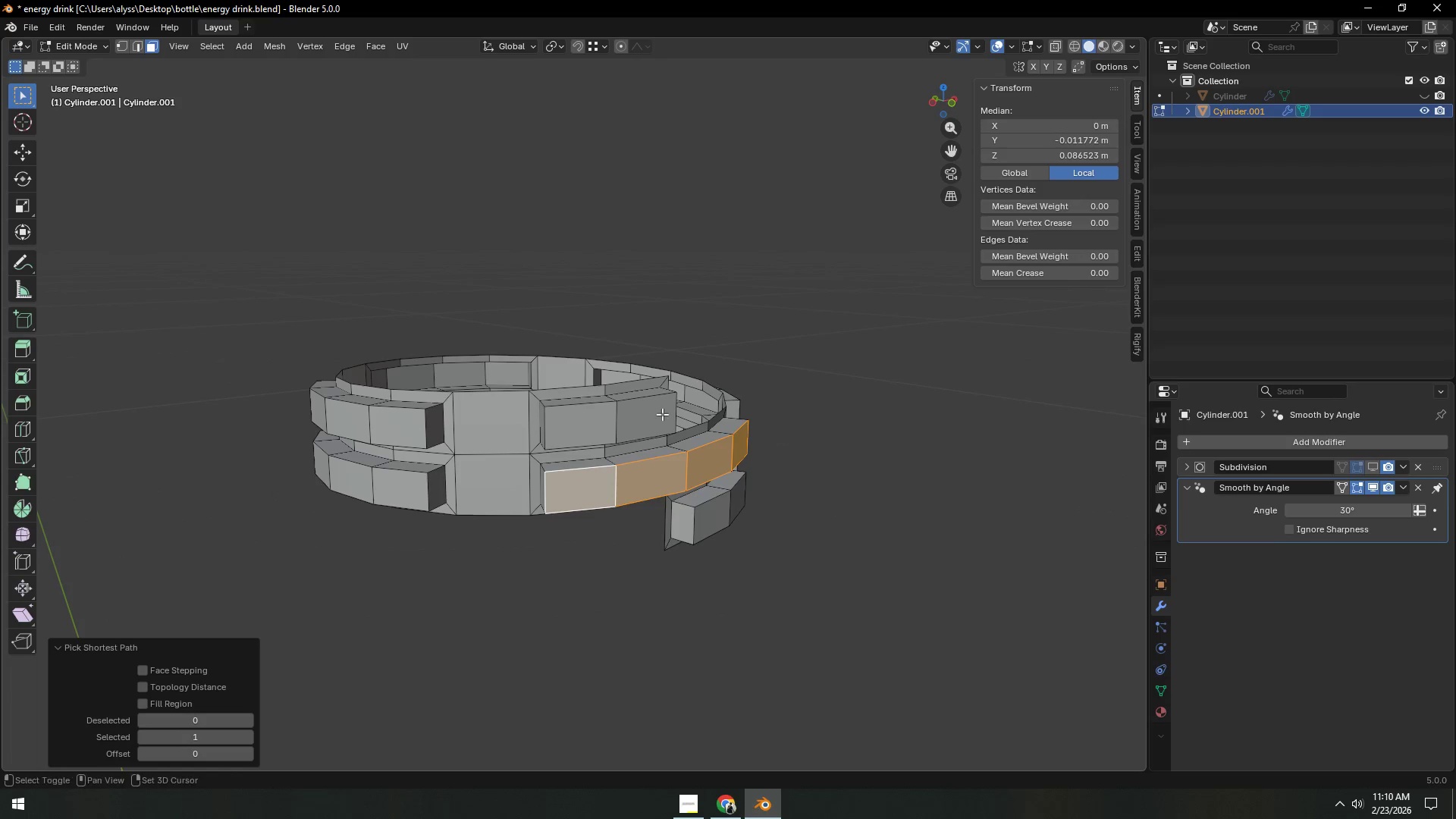 
left_click([663, 411])
 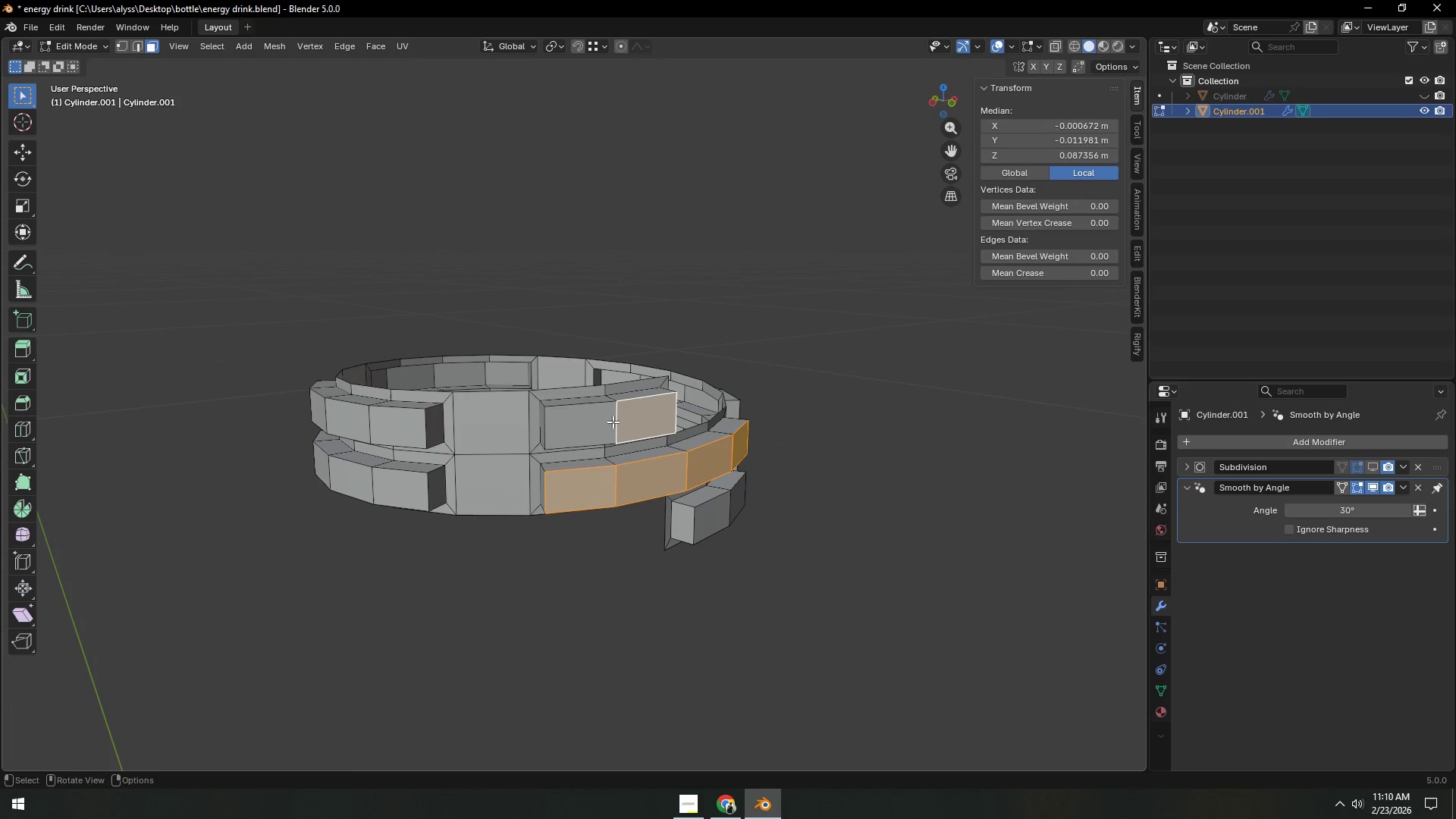 
key(Control+ControlLeft)
 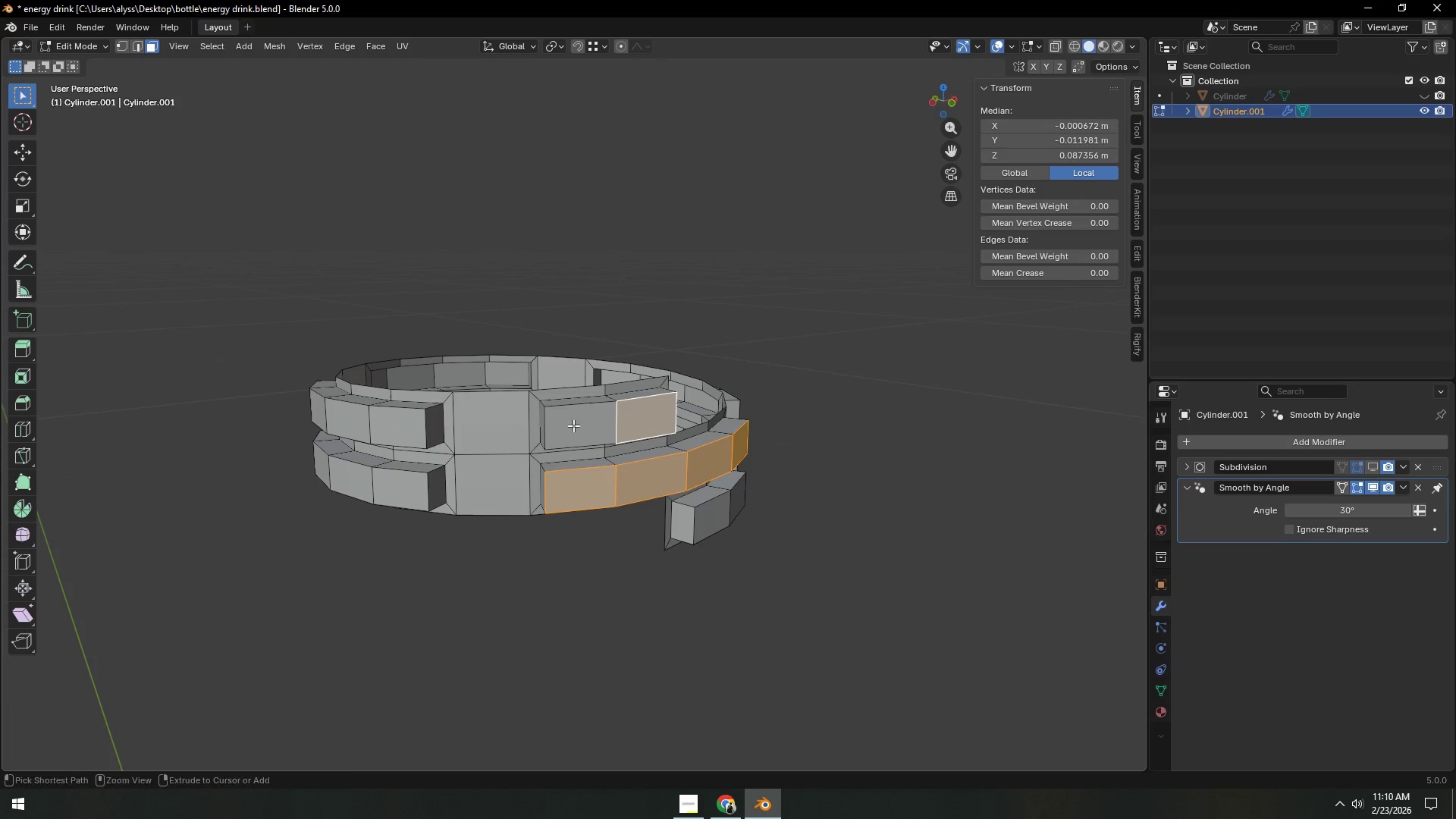 
double_click([573, 425])
 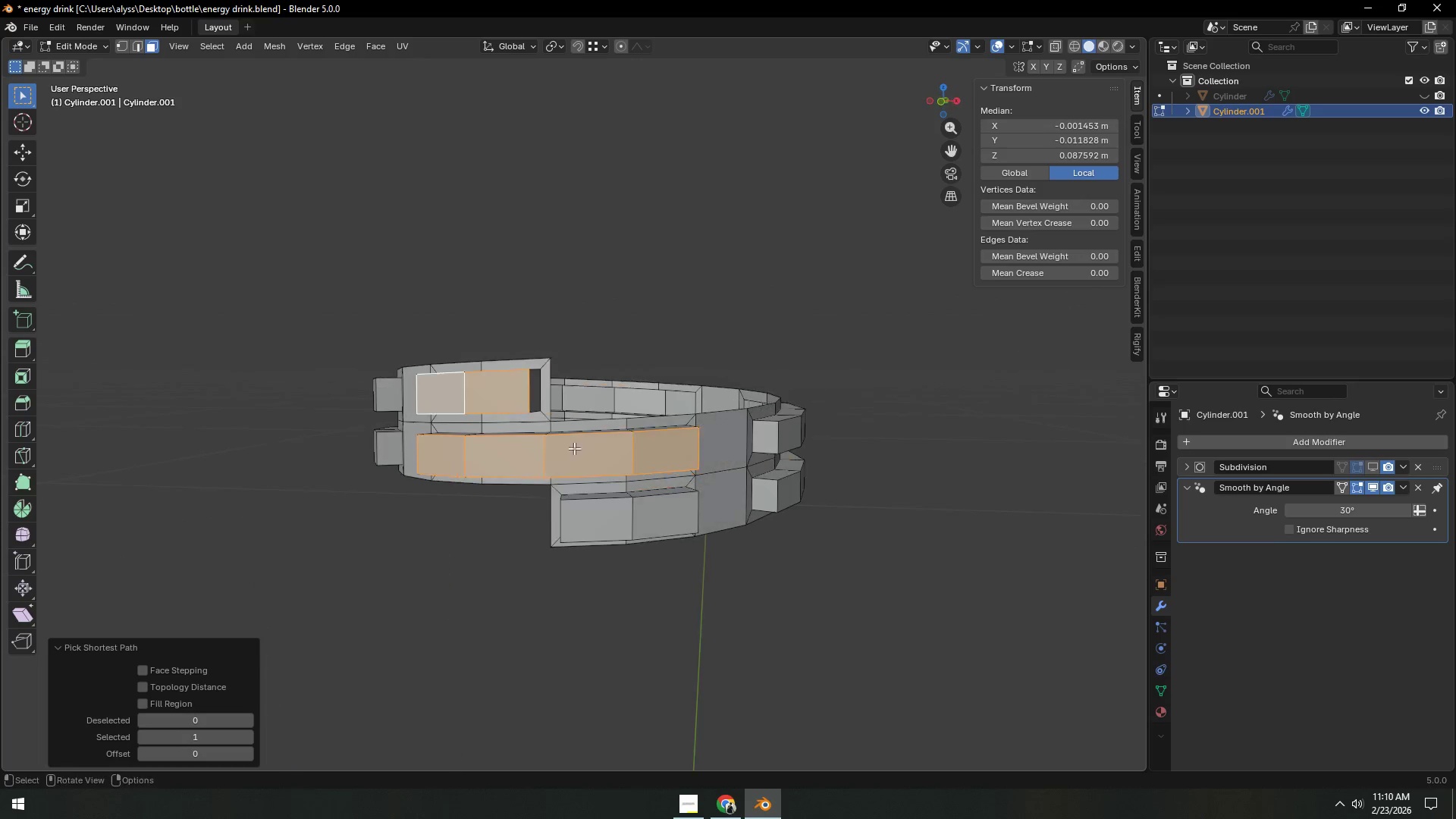 
hold_key(key=ShiftLeft, duration=0.58)
 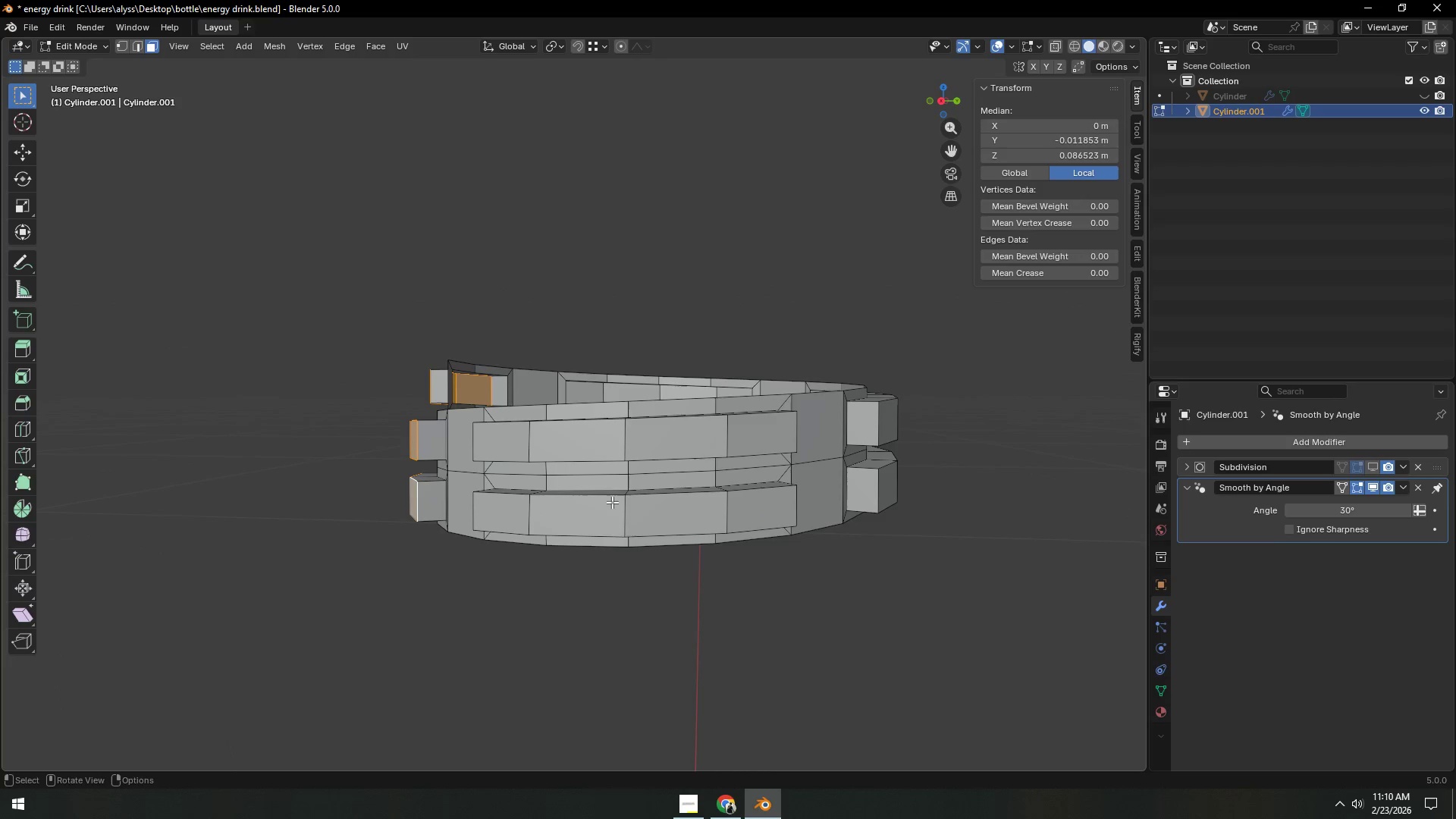 
hold_key(key=ShiftLeft, duration=0.31)
left_click([503, 514])
 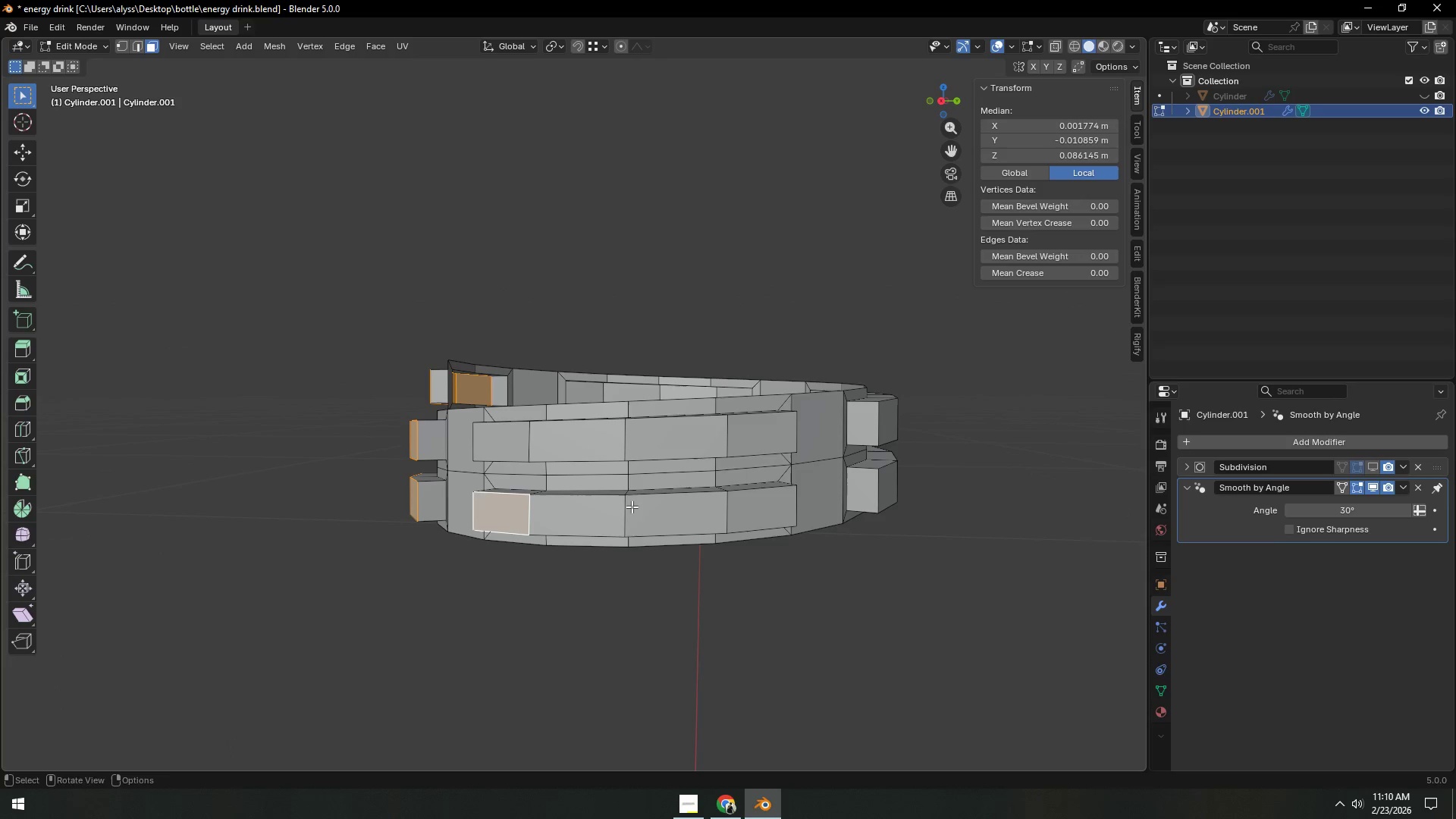 
hold_key(key=ControlLeft, duration=0.45)
left_click([755, 504])
 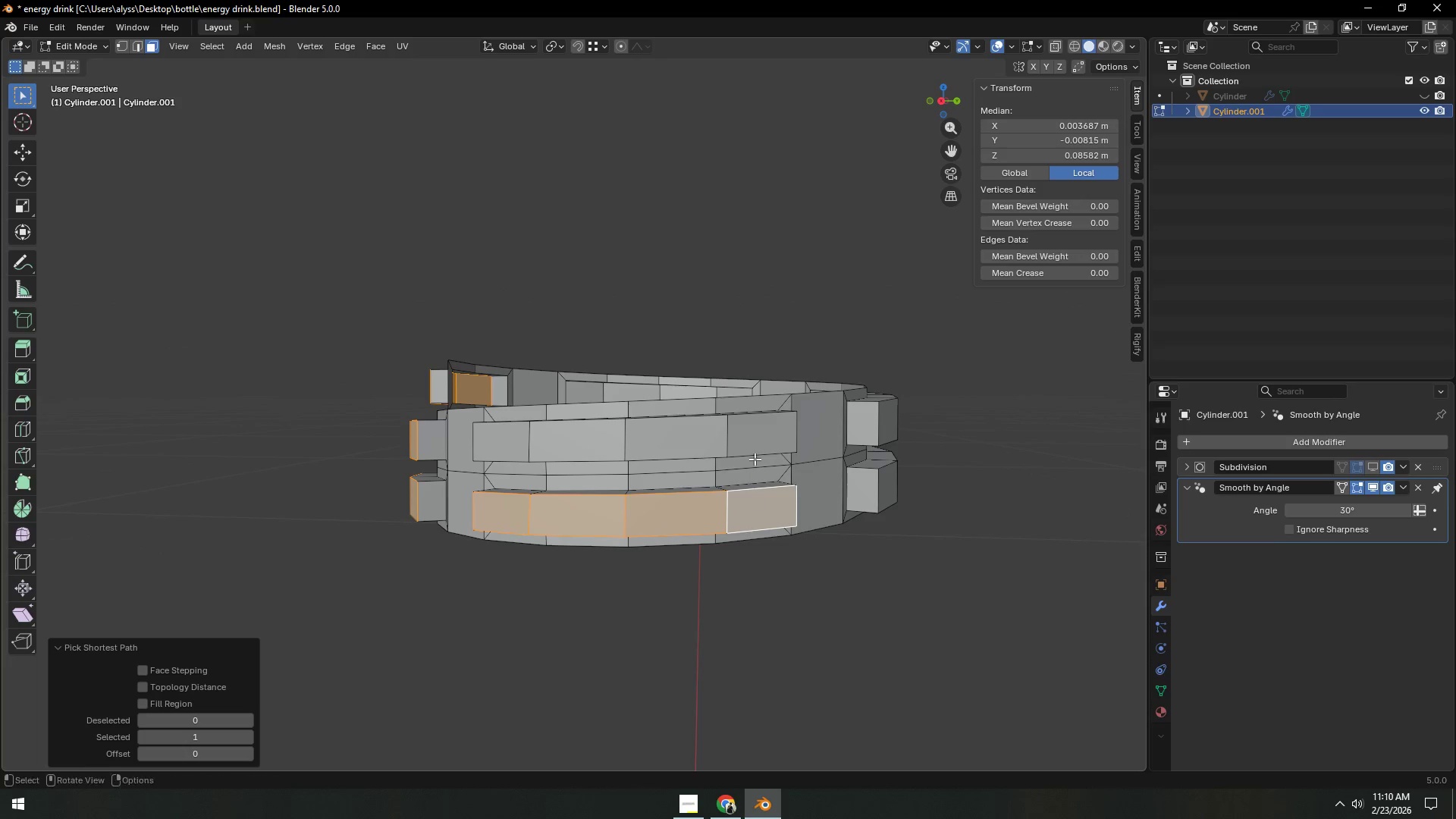 
hold_key(key=ShiftLeft, duration=0.31)
double_click([754, 428])
 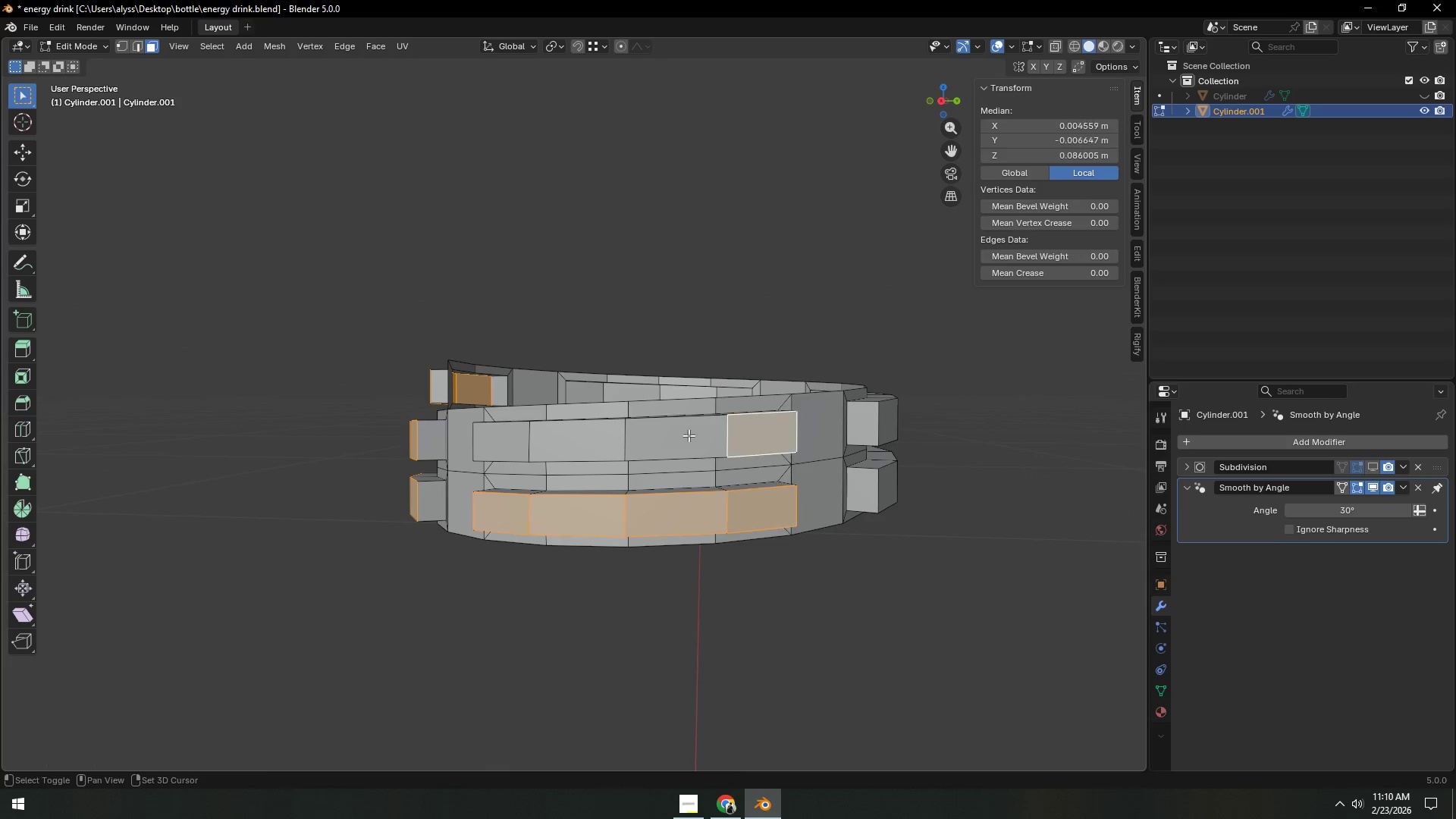 
hold_key(key=ControlLeft, duration=0.39)
triple_click([497, 438])
 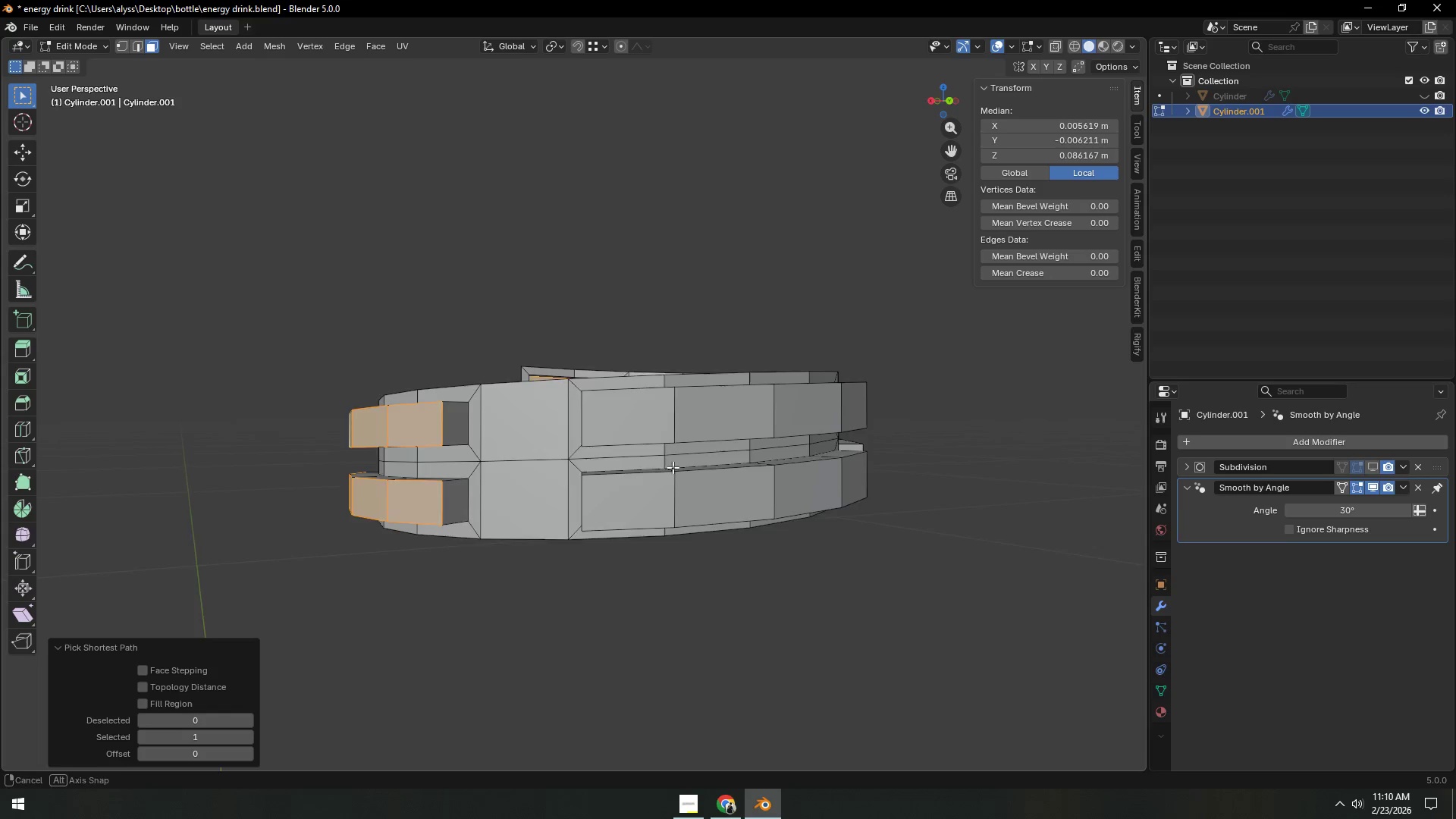 
key(Shift+ShiftLeft)
 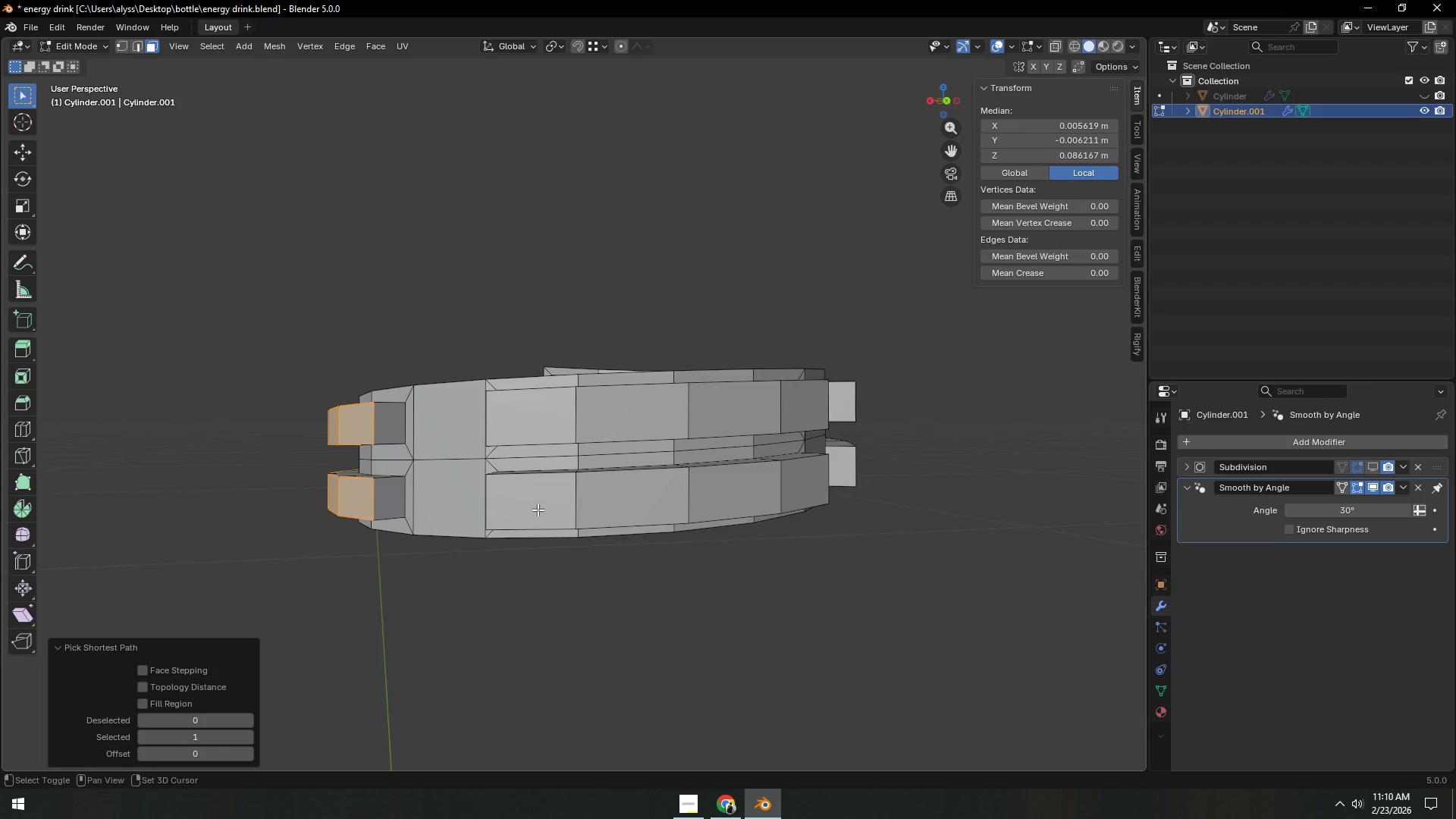 
left_click([532, 511])
 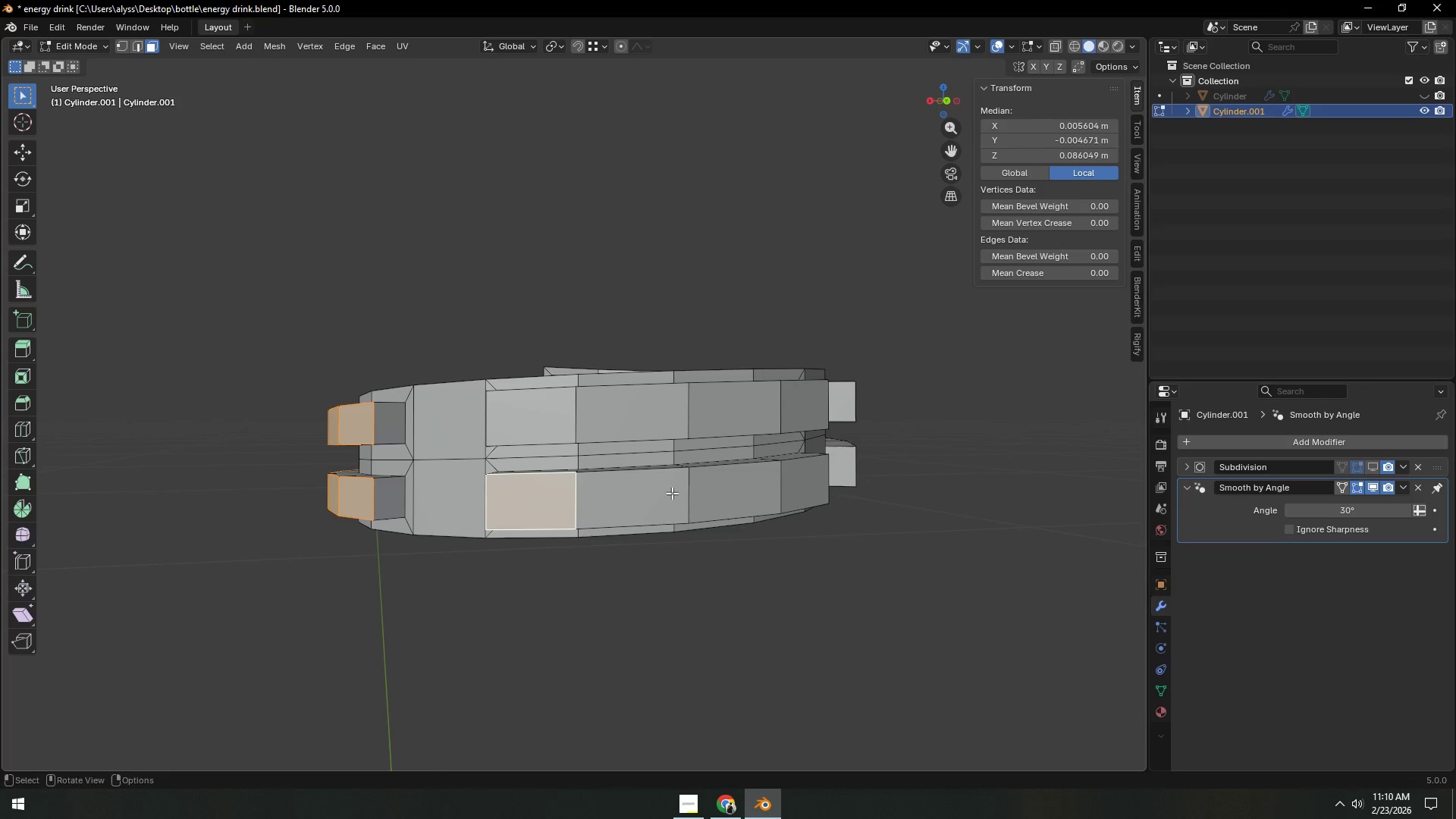 
hold_key(key=ControlLeft, duration=0.34)
 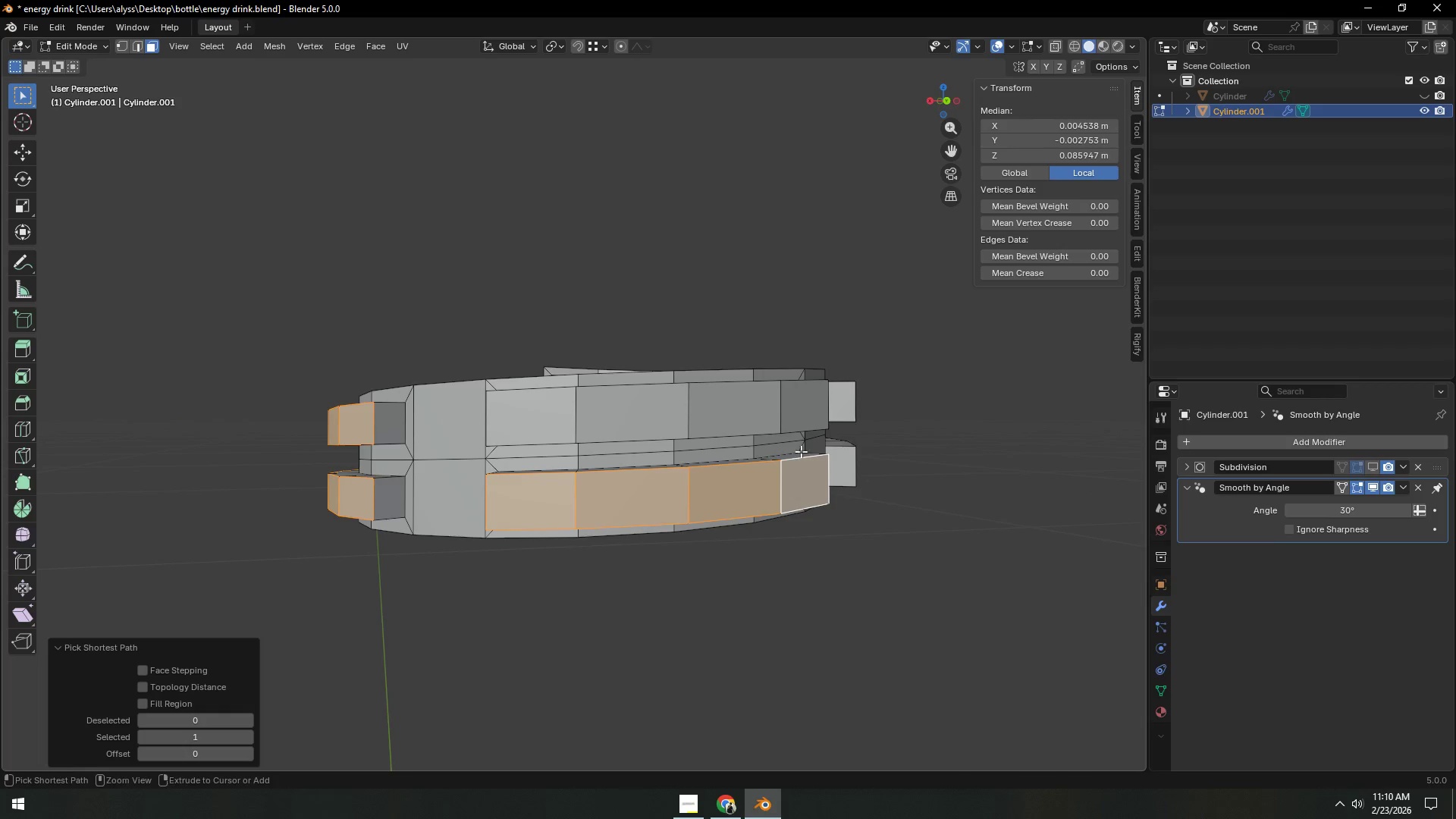 
key(Shift+ShiftLeft)
 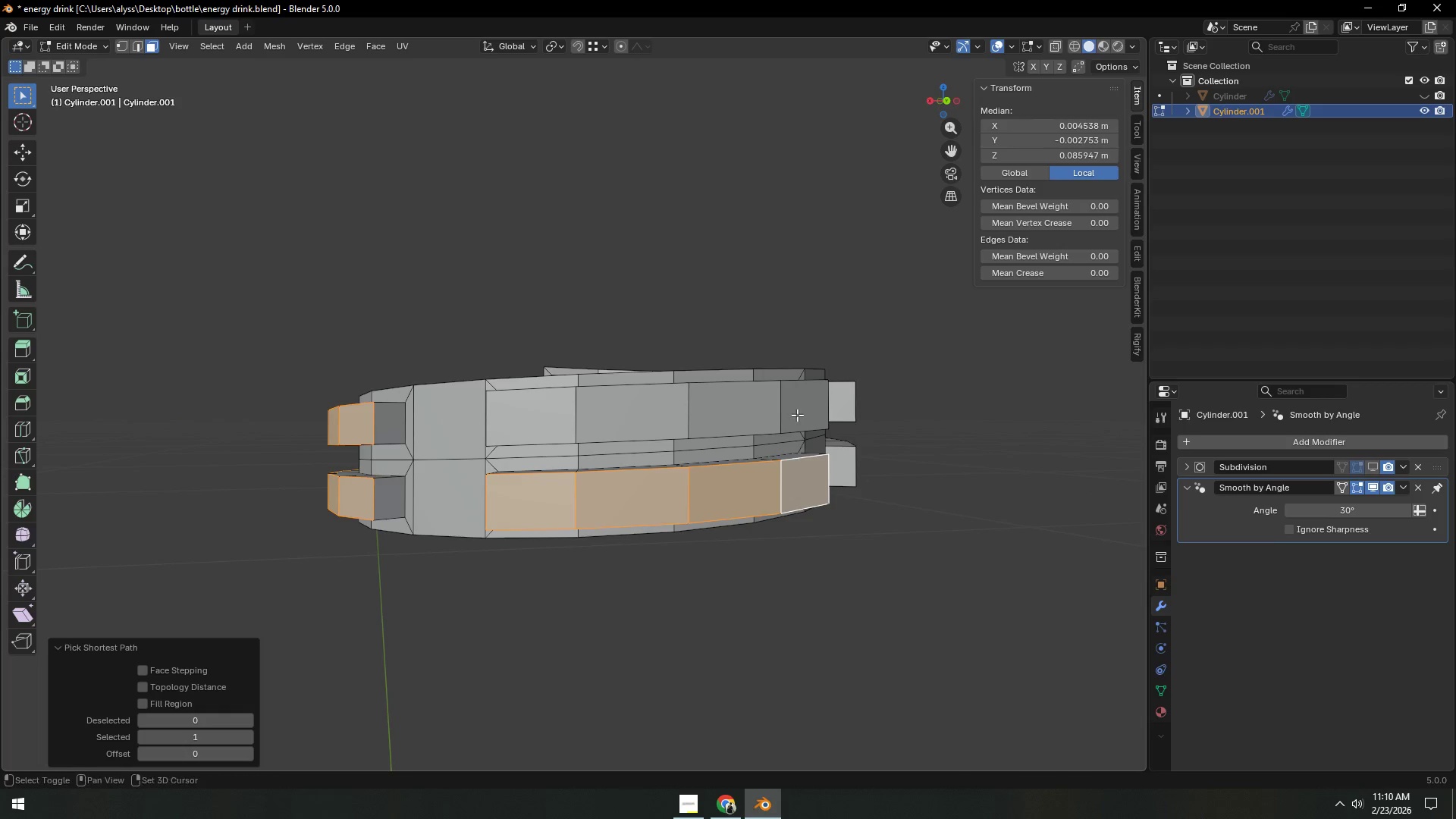 
triple_click([797, 413])
 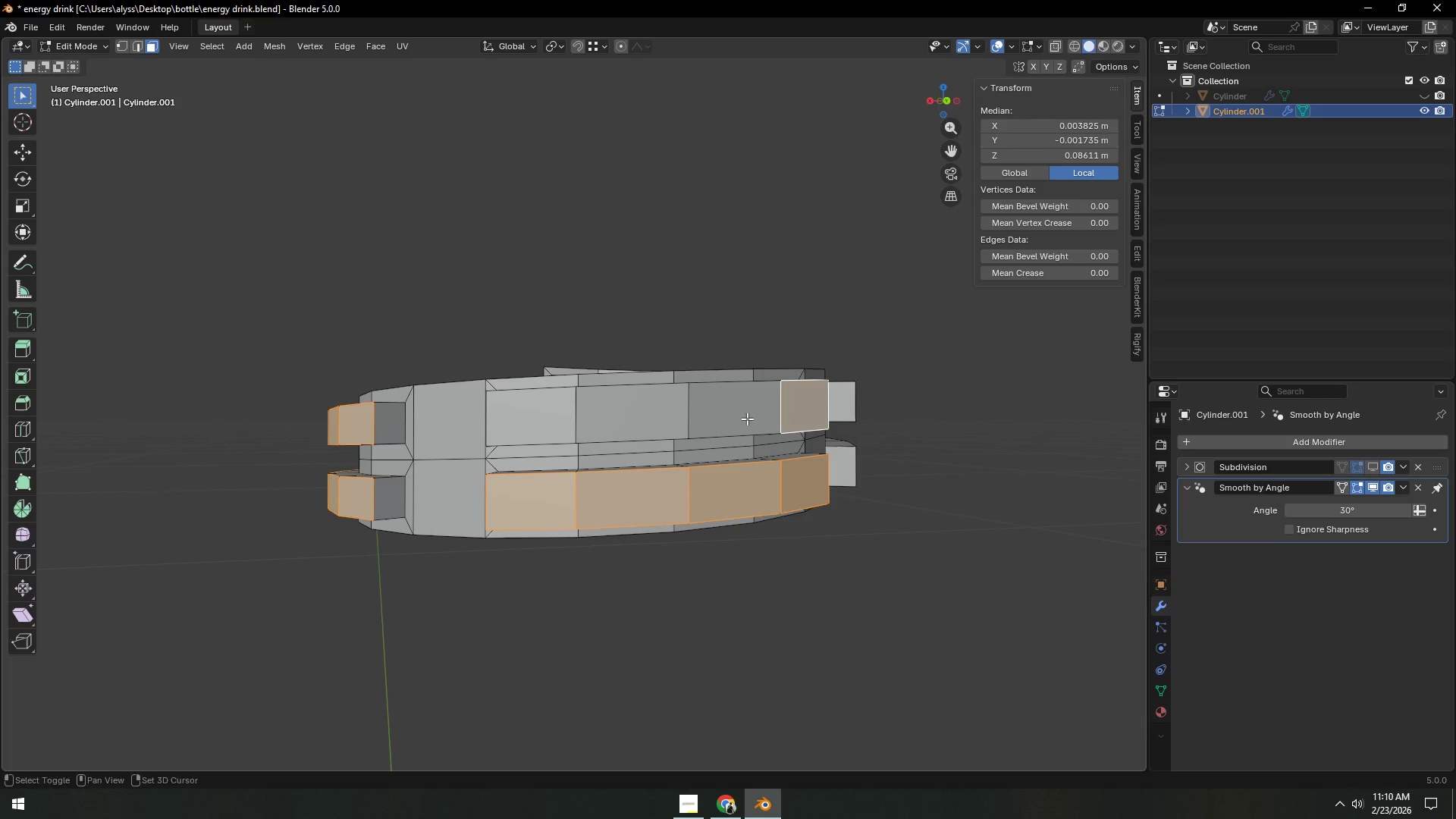 
hold_key(key=ControlLeft, duration=0.31)
triple_click([551, 420])
 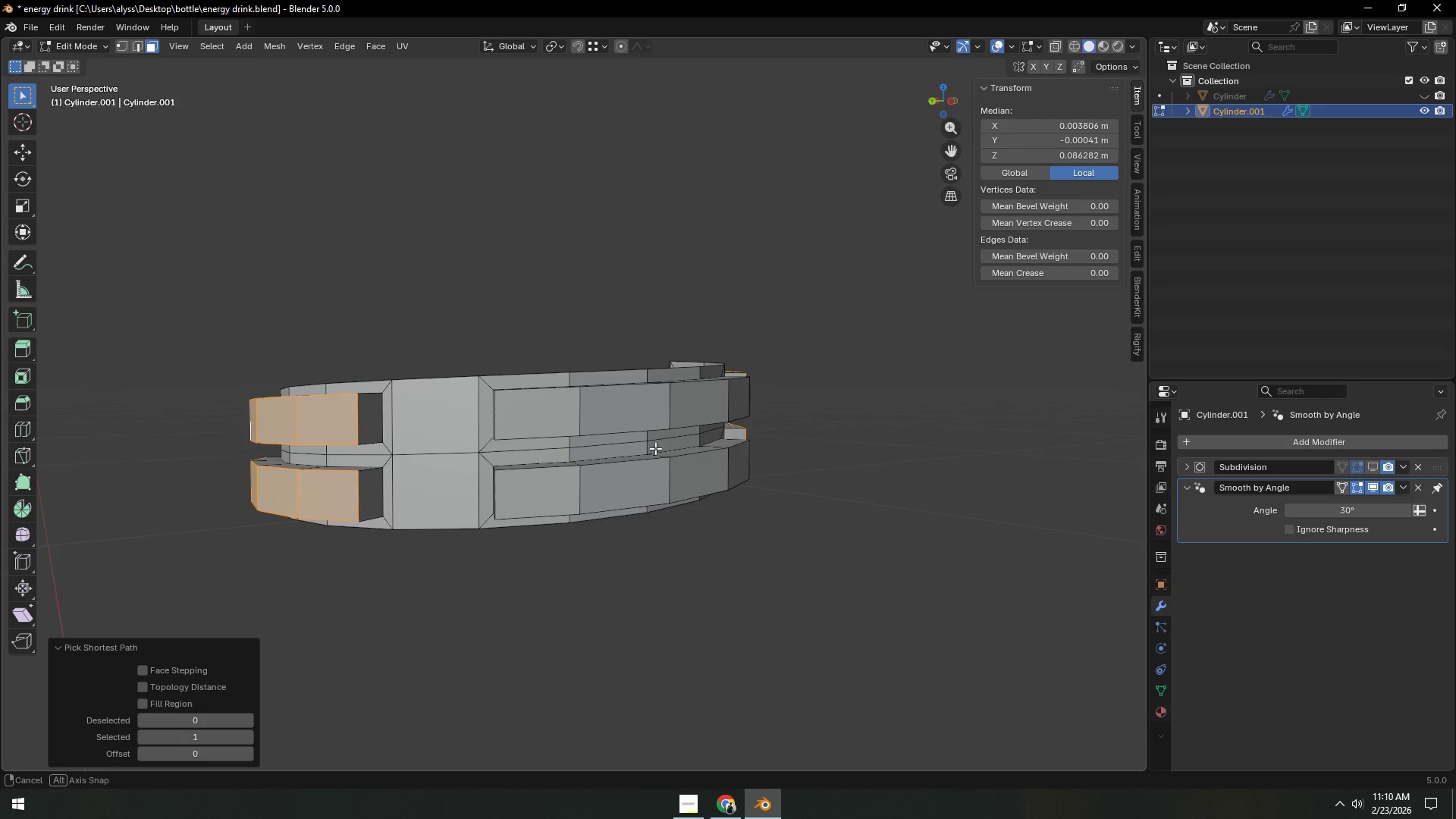 
key(Shift+ShiftLeft)
 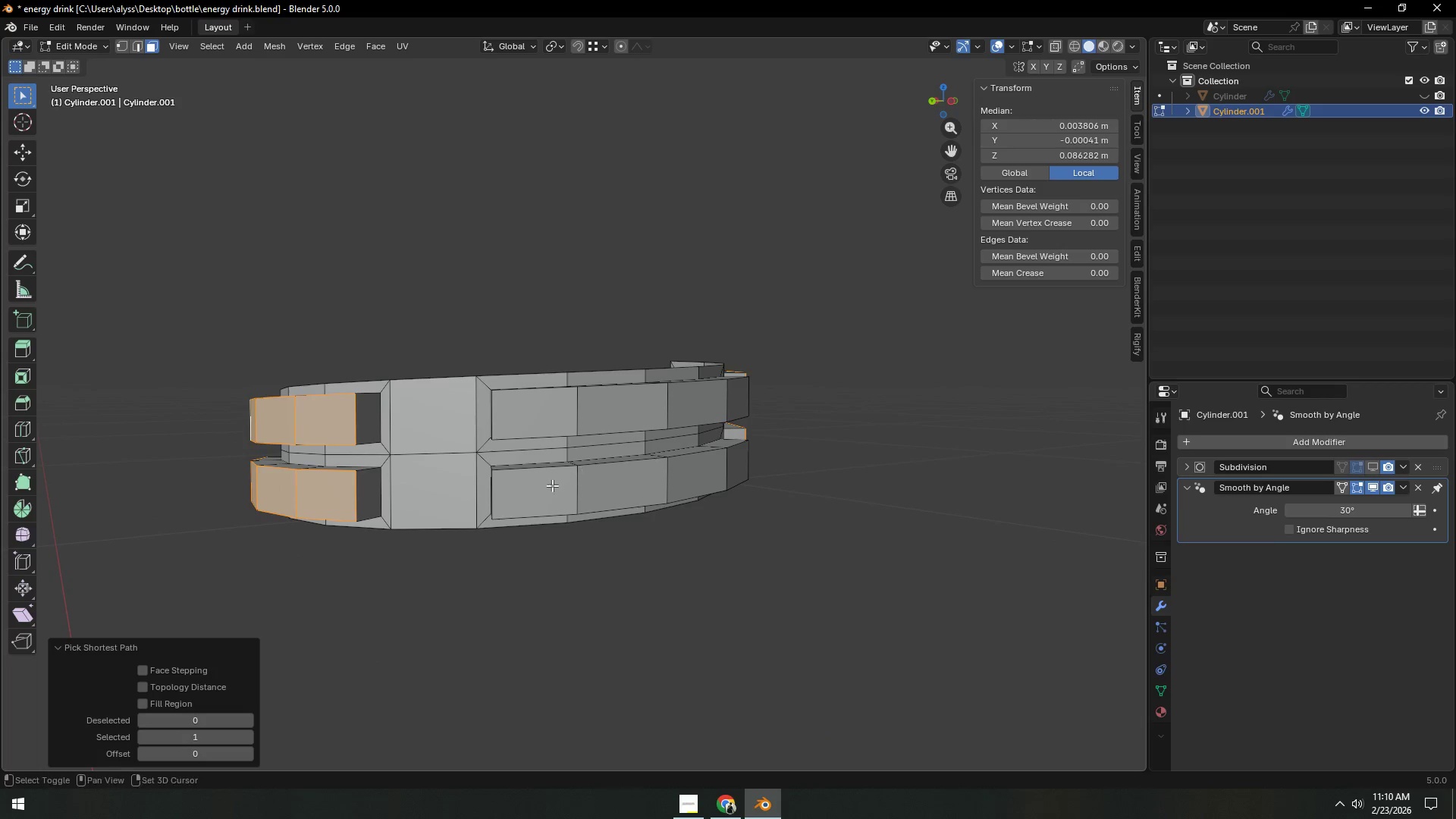 
left_click([546, 488])
 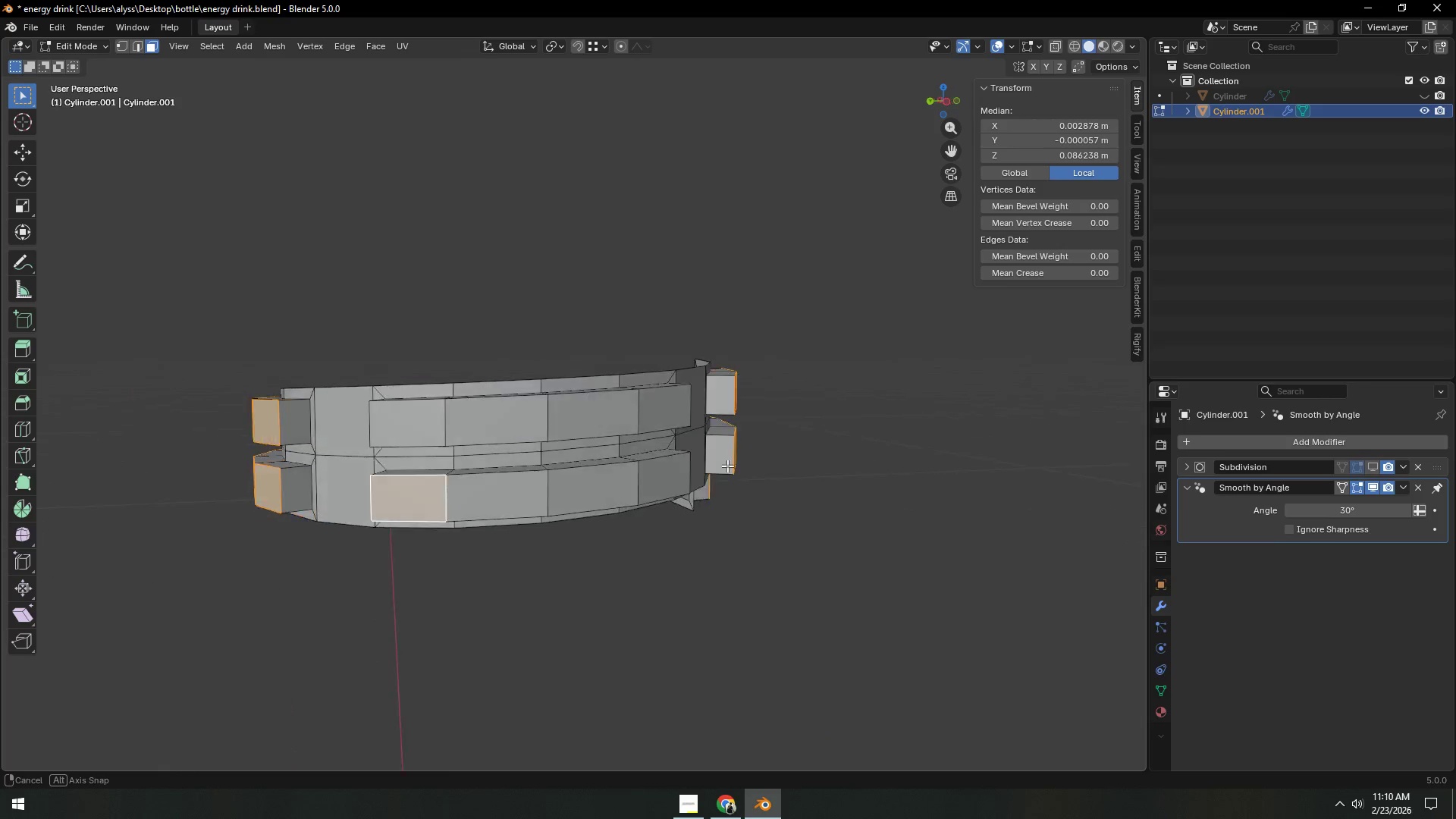 
hold_key(key=ControlLeft, duration=0.34)
left_click([632, 478])
 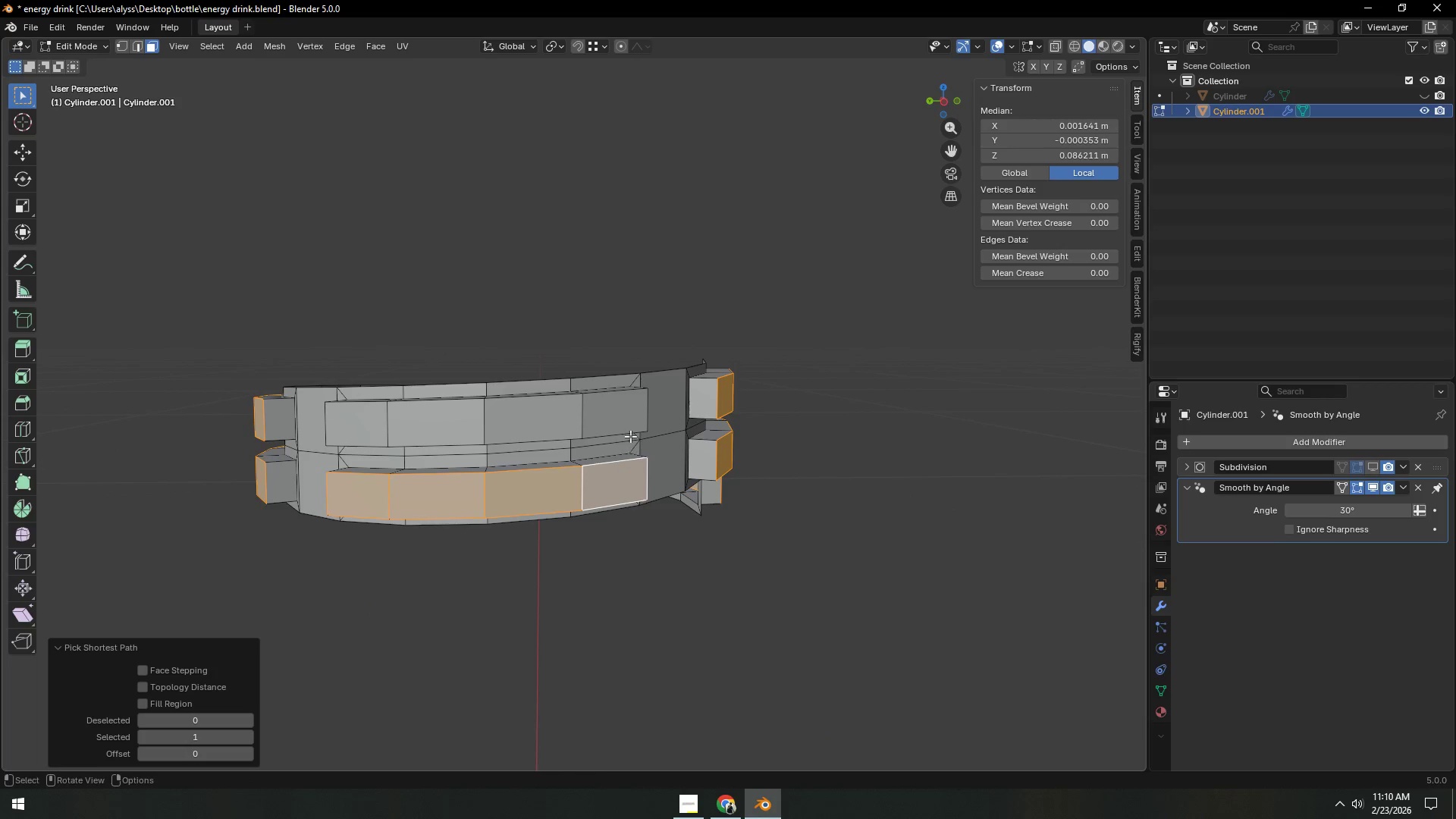 
hold_key(key=ShiftLeft, duration=0.31)
double_click([628, 421])
 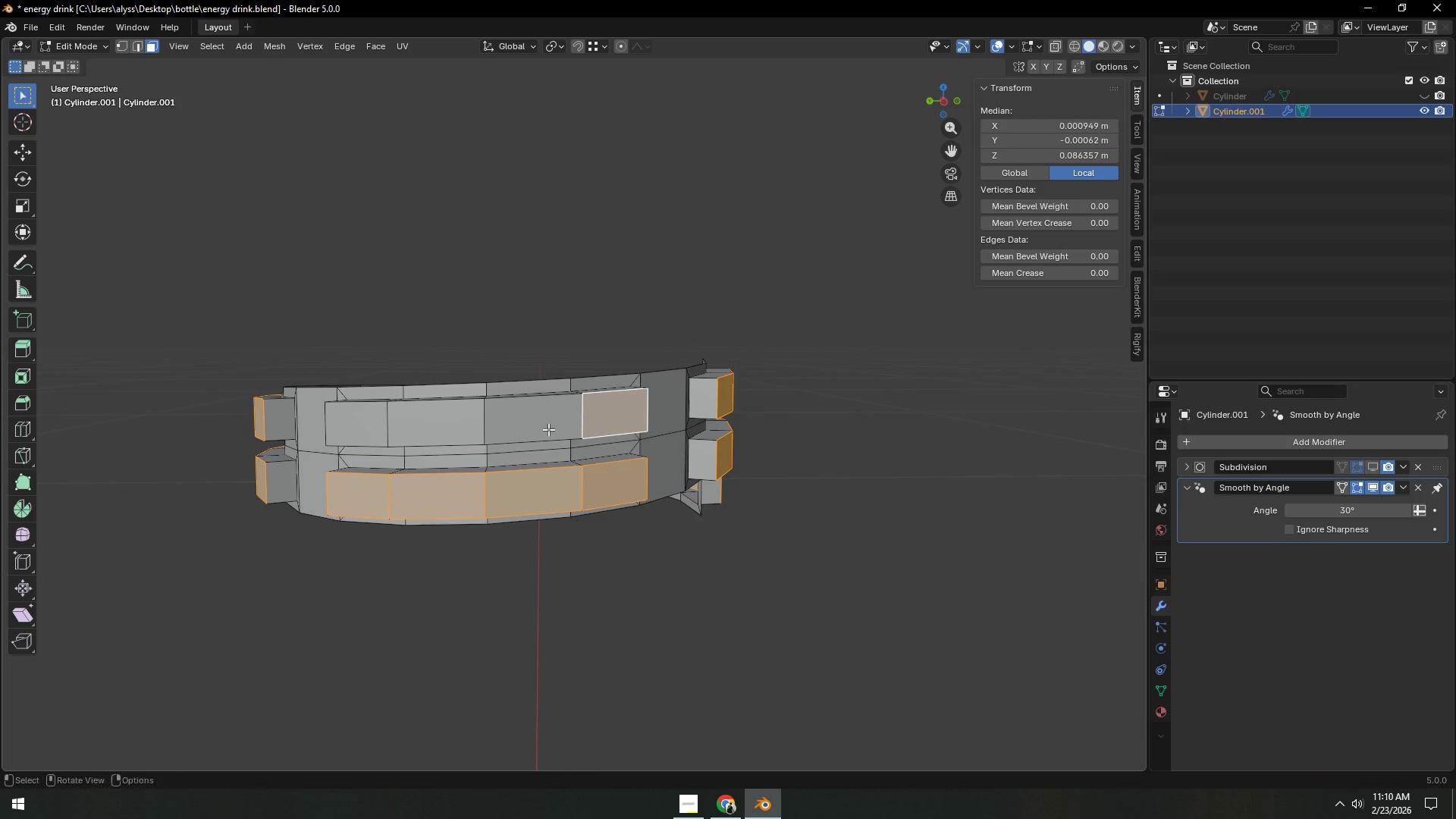 
hold_key(key=ControlLeft, duration=0.5)
left_click([362, 433])
 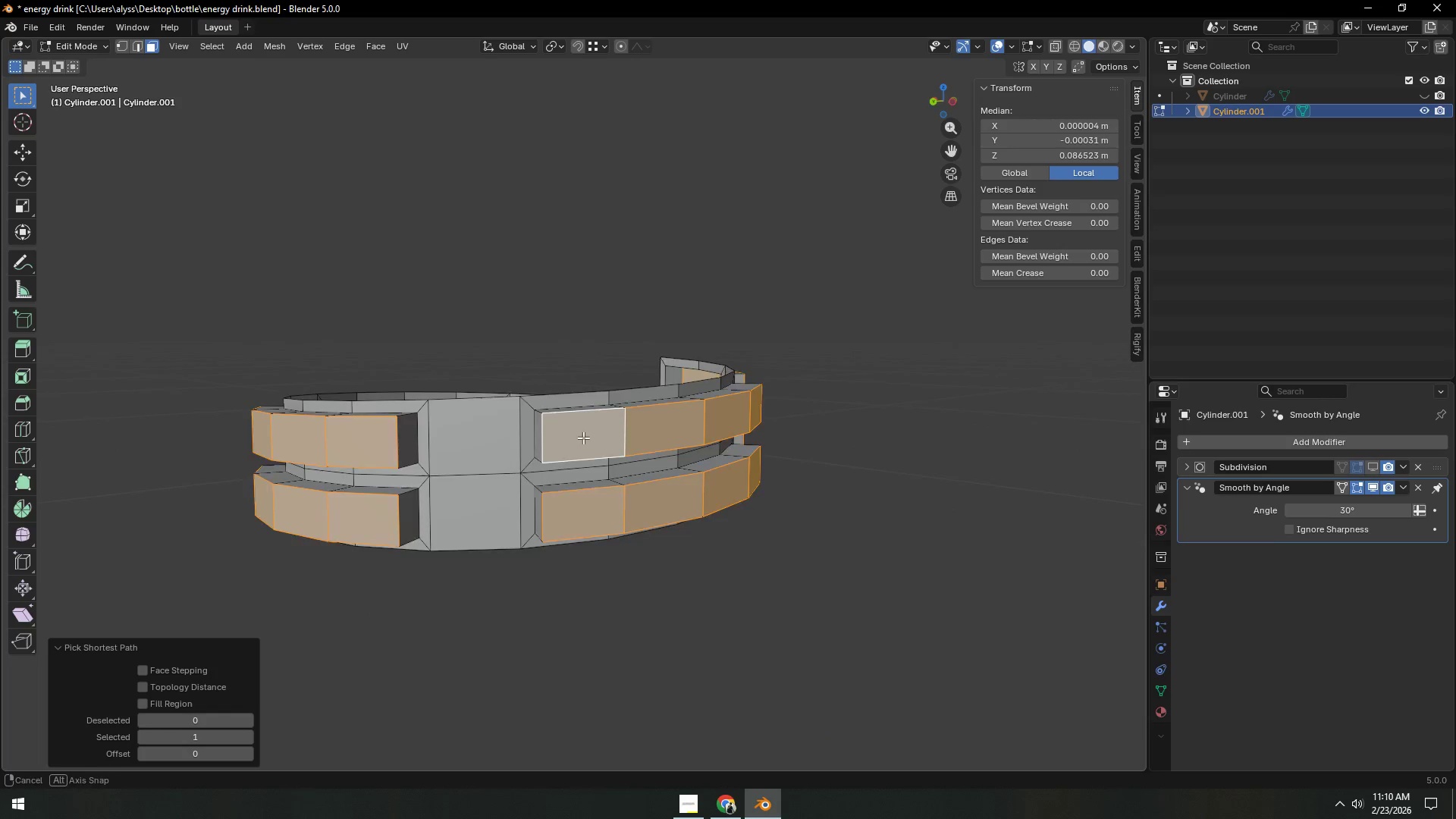 
 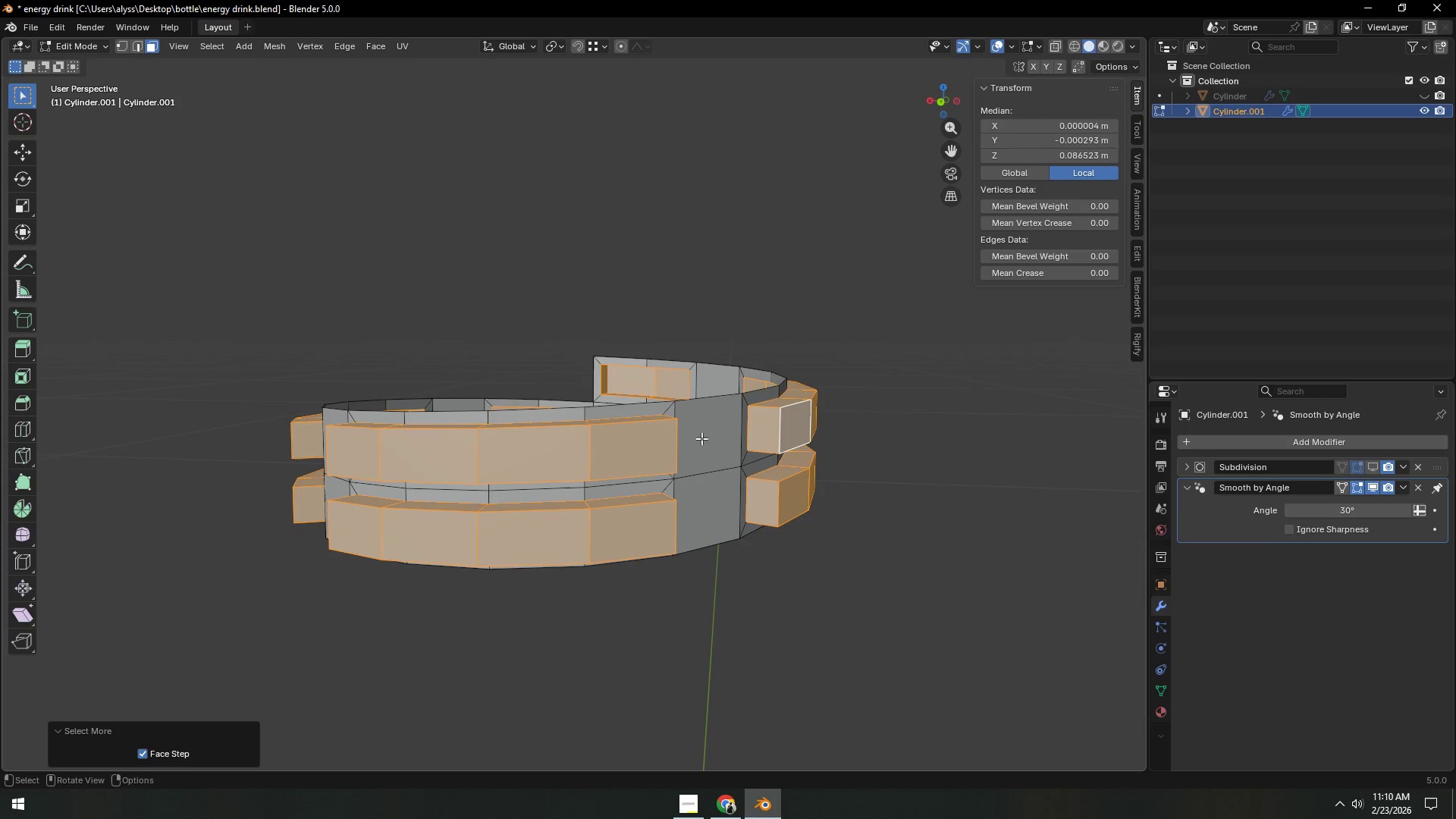 
type(sz)
 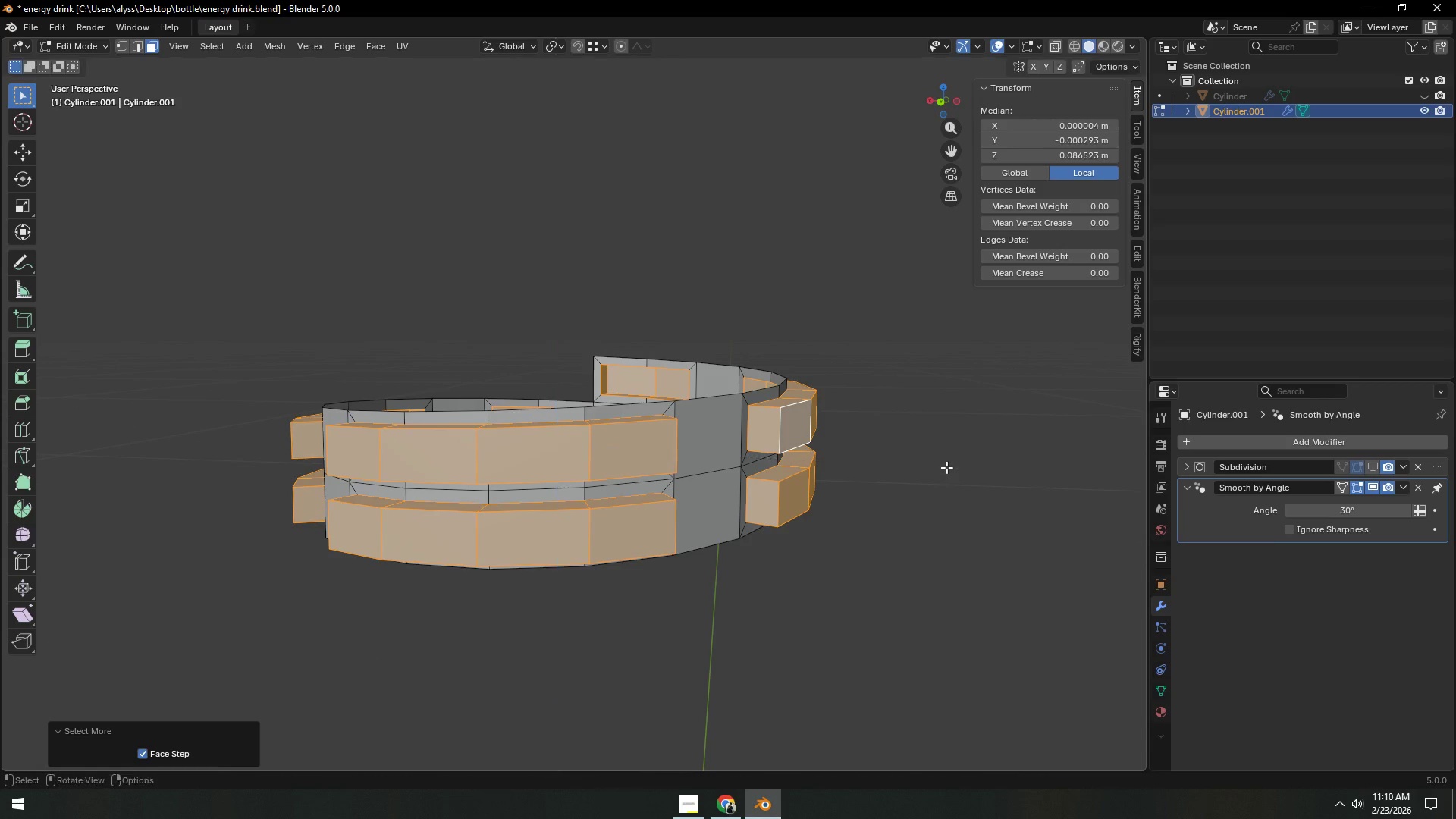 
right_click([946, 467])
 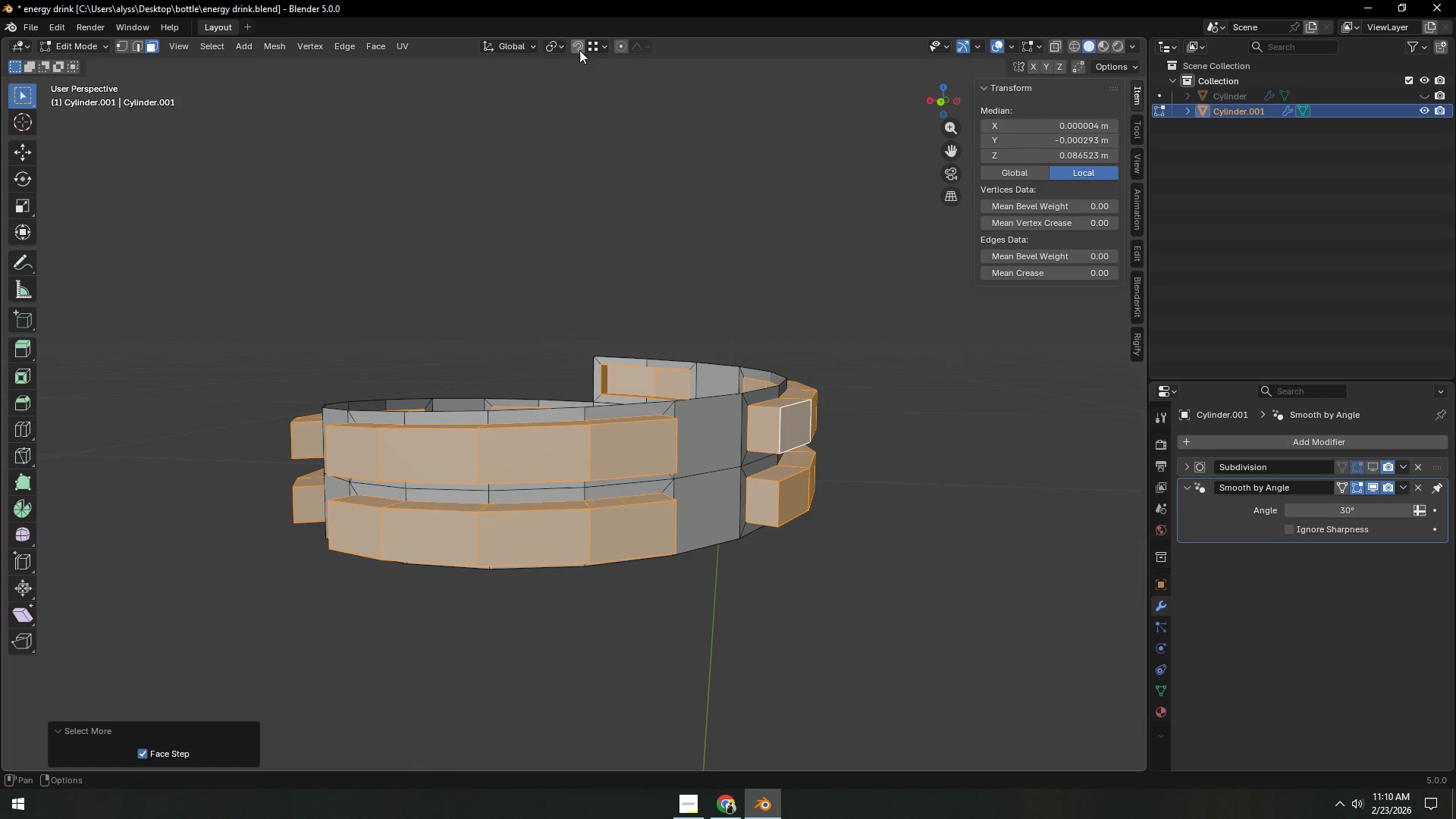 
left_click([556, 50])
 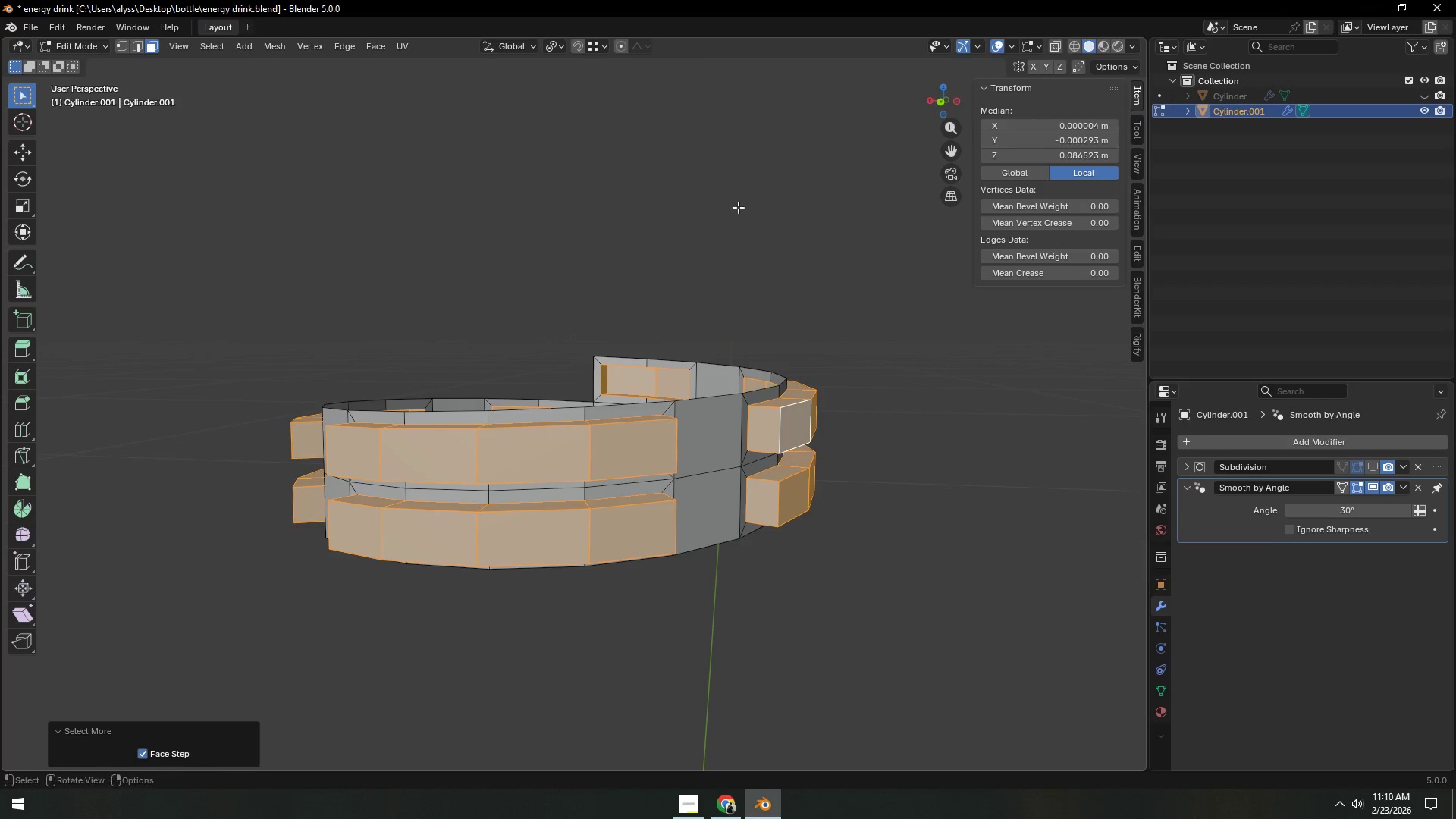 
type(sz)
 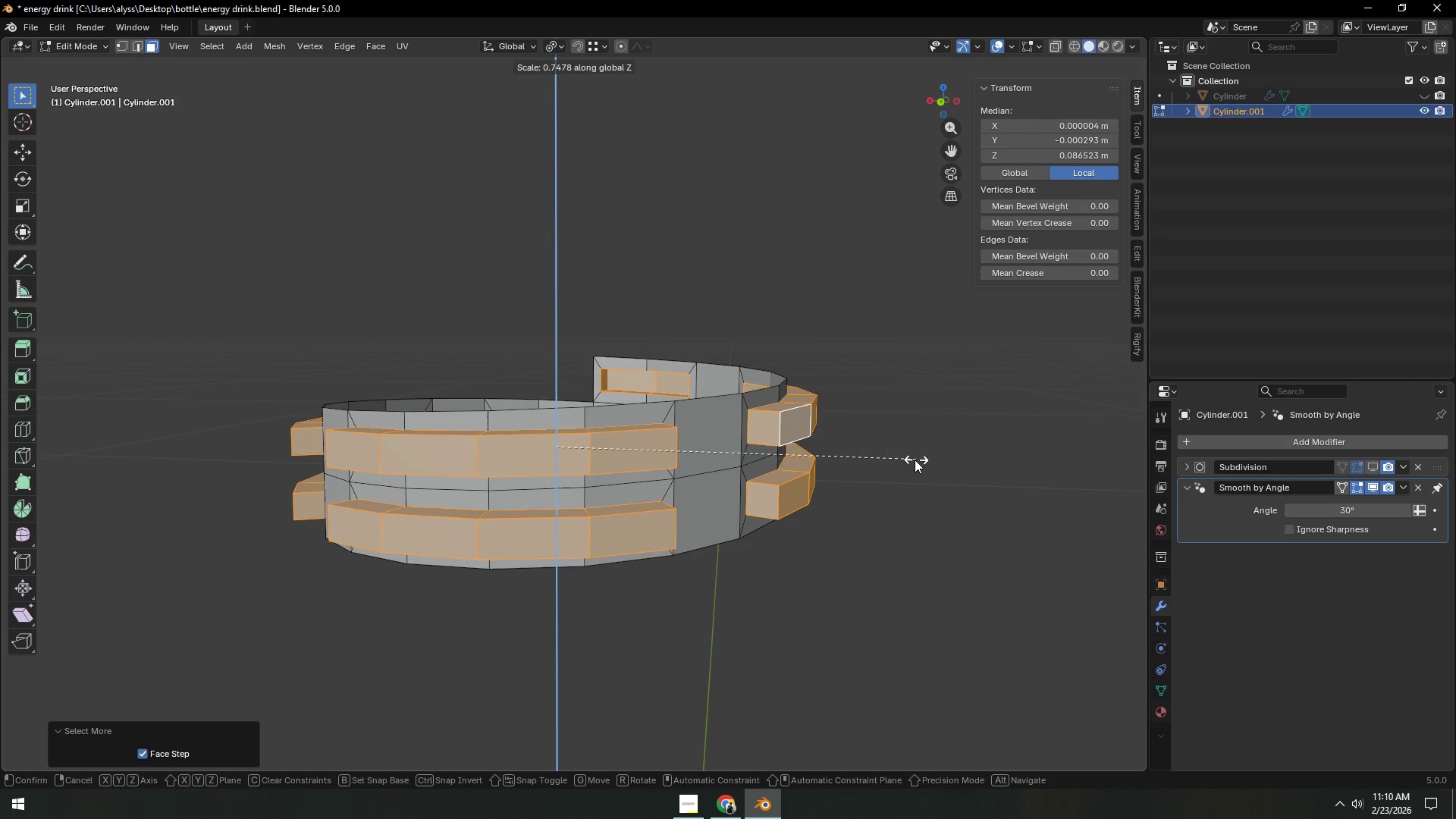 
left_click([915, 460])
 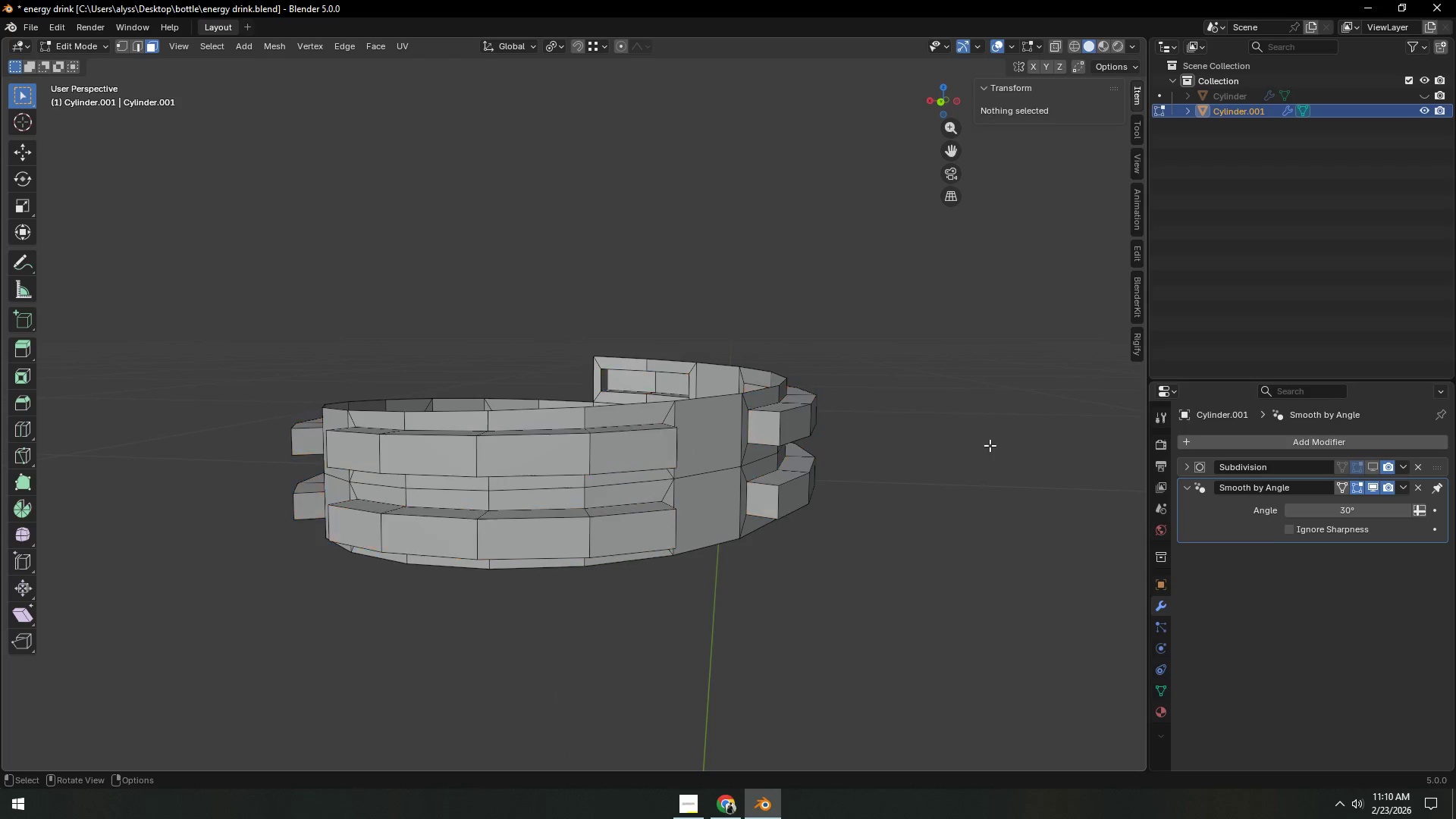 
scroll: coordinate [957, 455], scroll_direction: down, amount: 2.0
 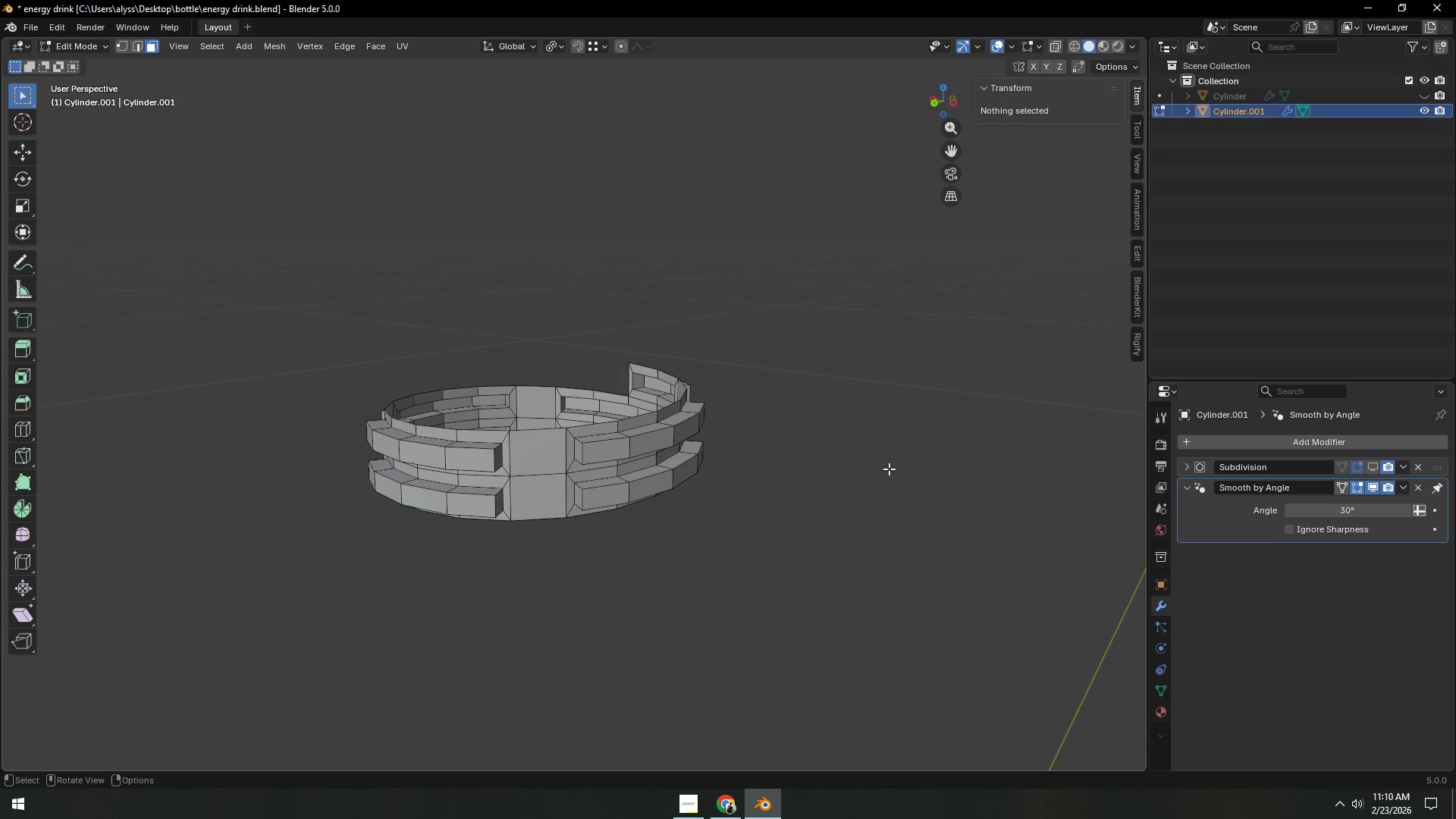 
key(Tab)
 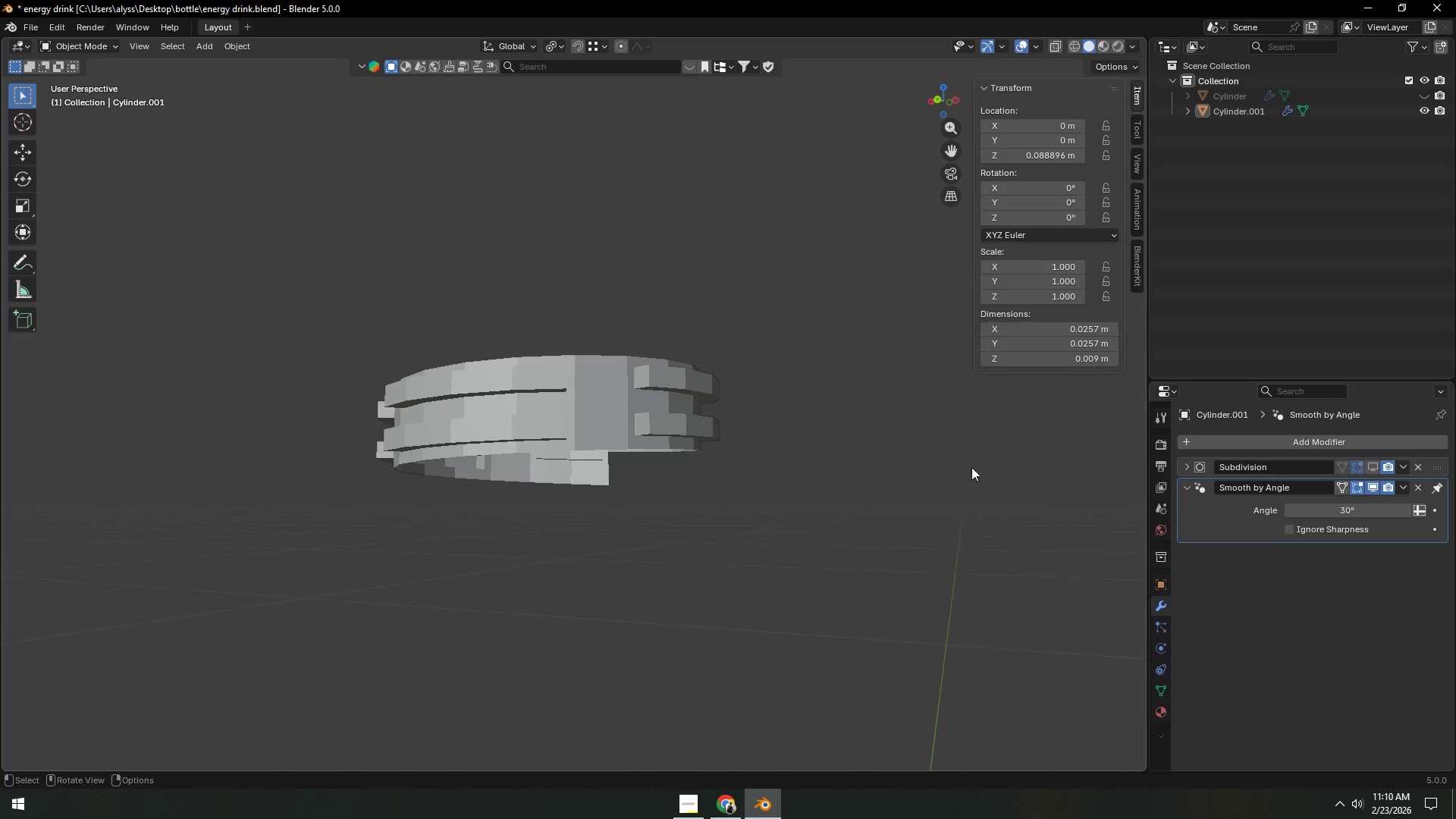 
left_click([605, 424])
 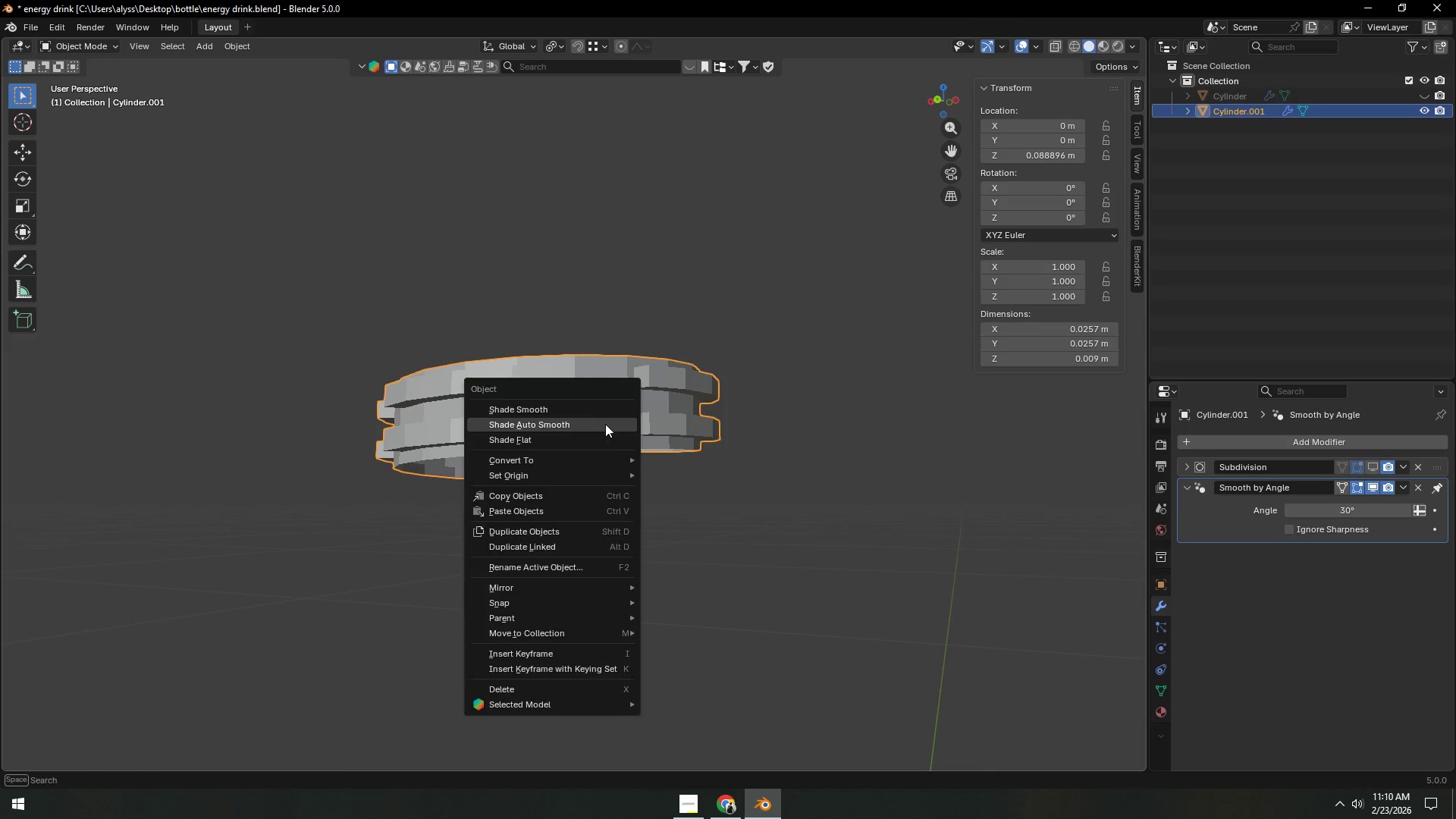 
right_click([605, 424])
 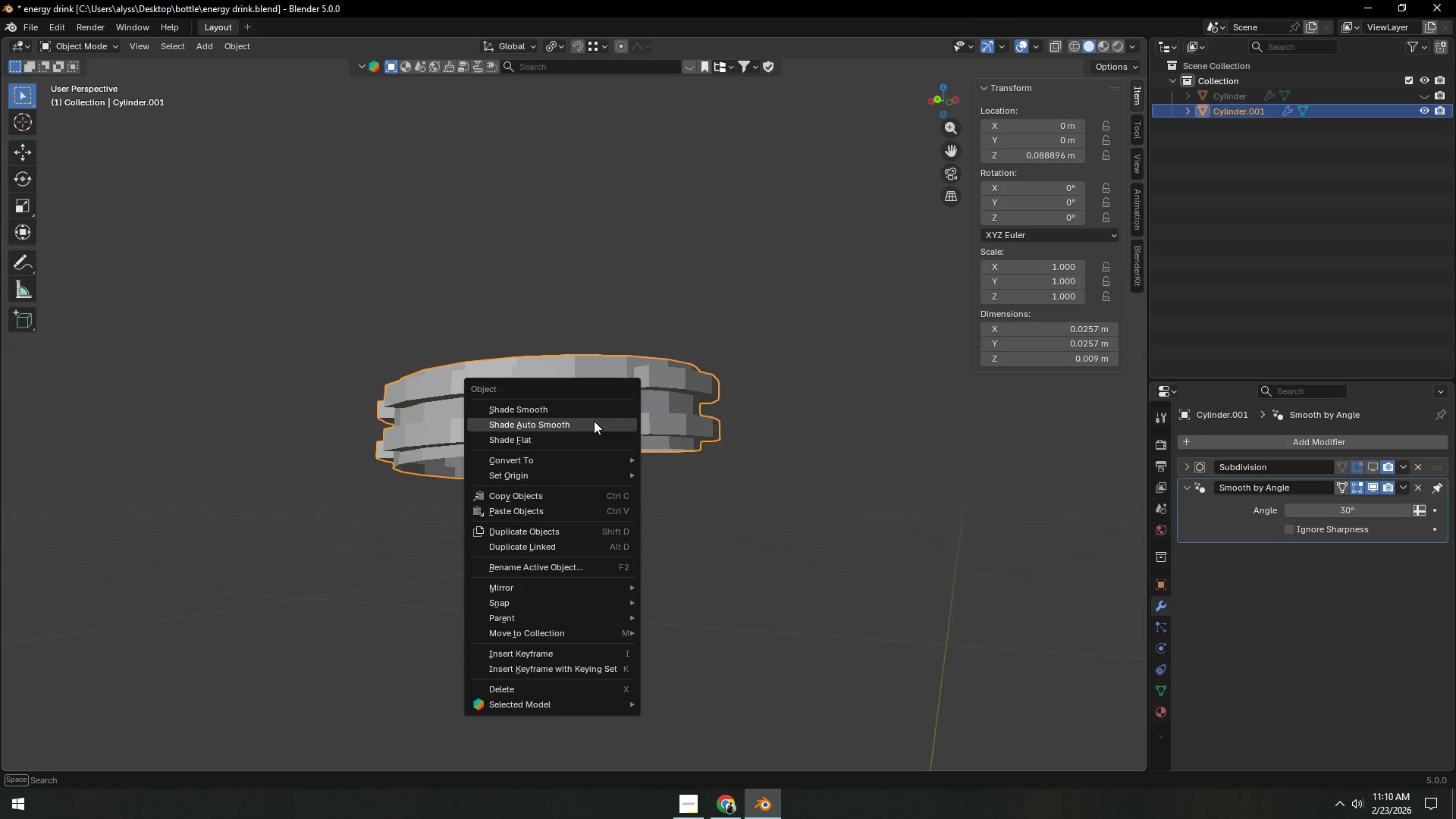 
left_click([594, 421])
 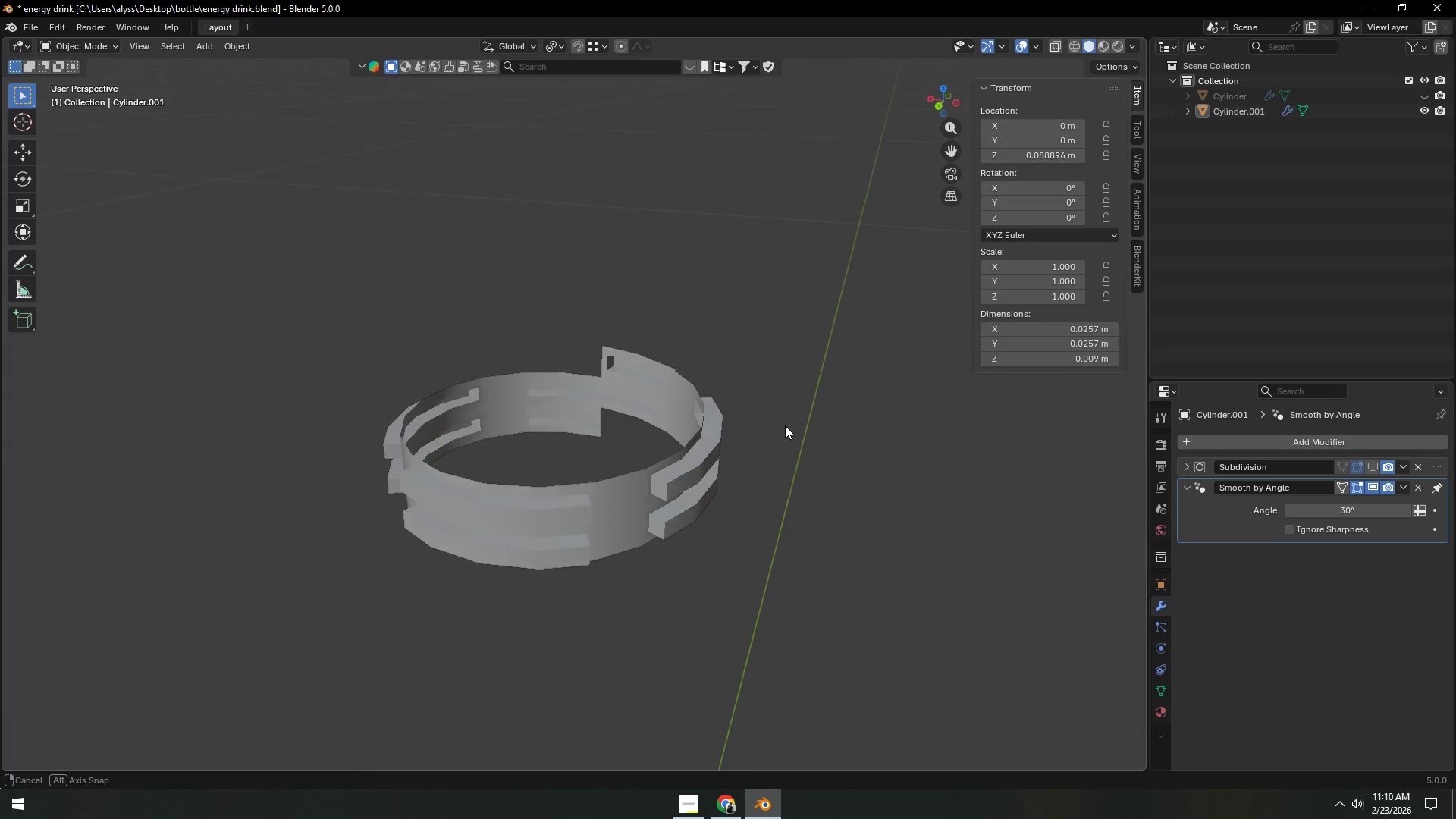 
scroll: coordinate [704, 459], scroll_direction: up, amount: 2.0
 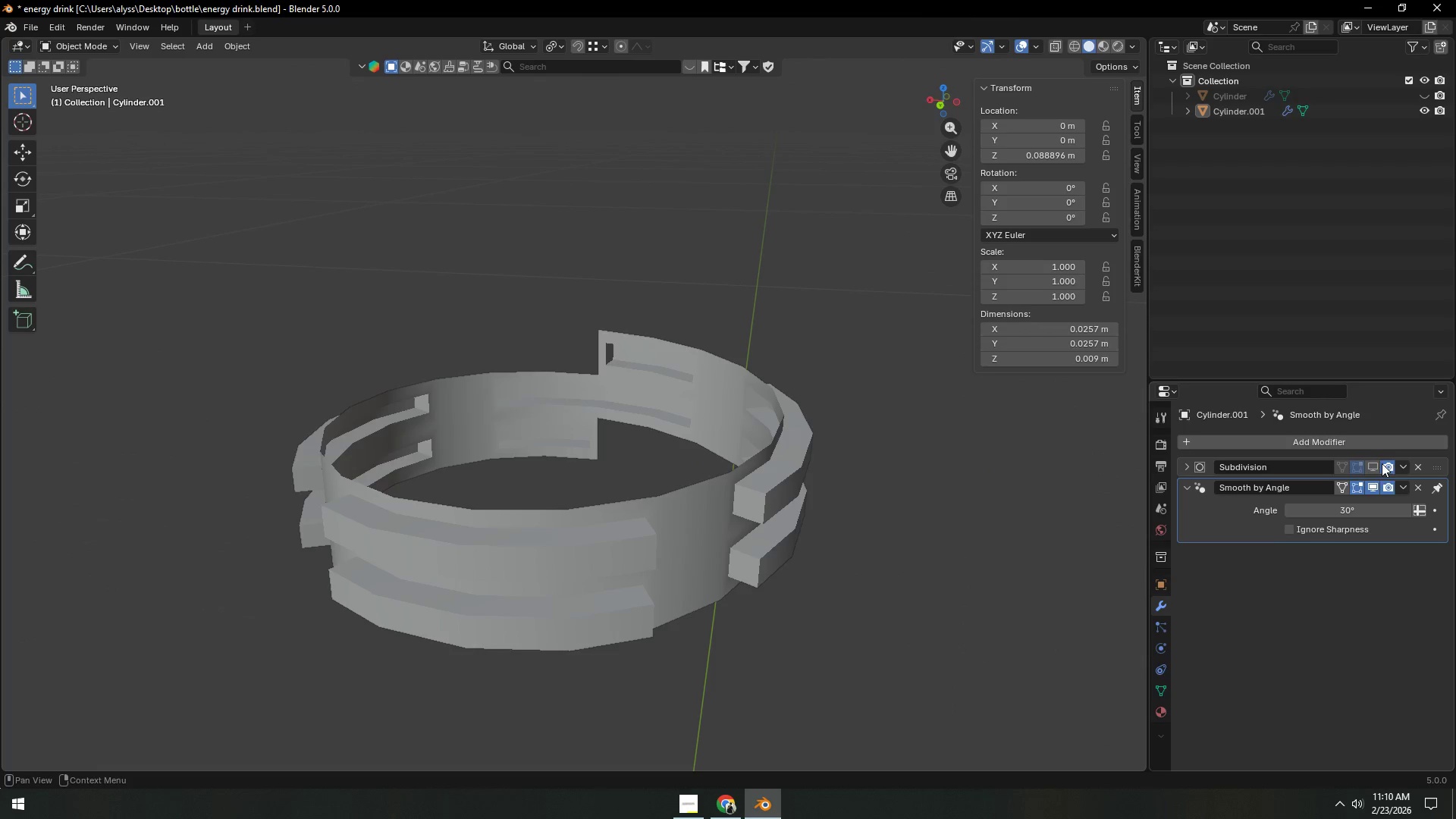 
left_click([1373, 470])
 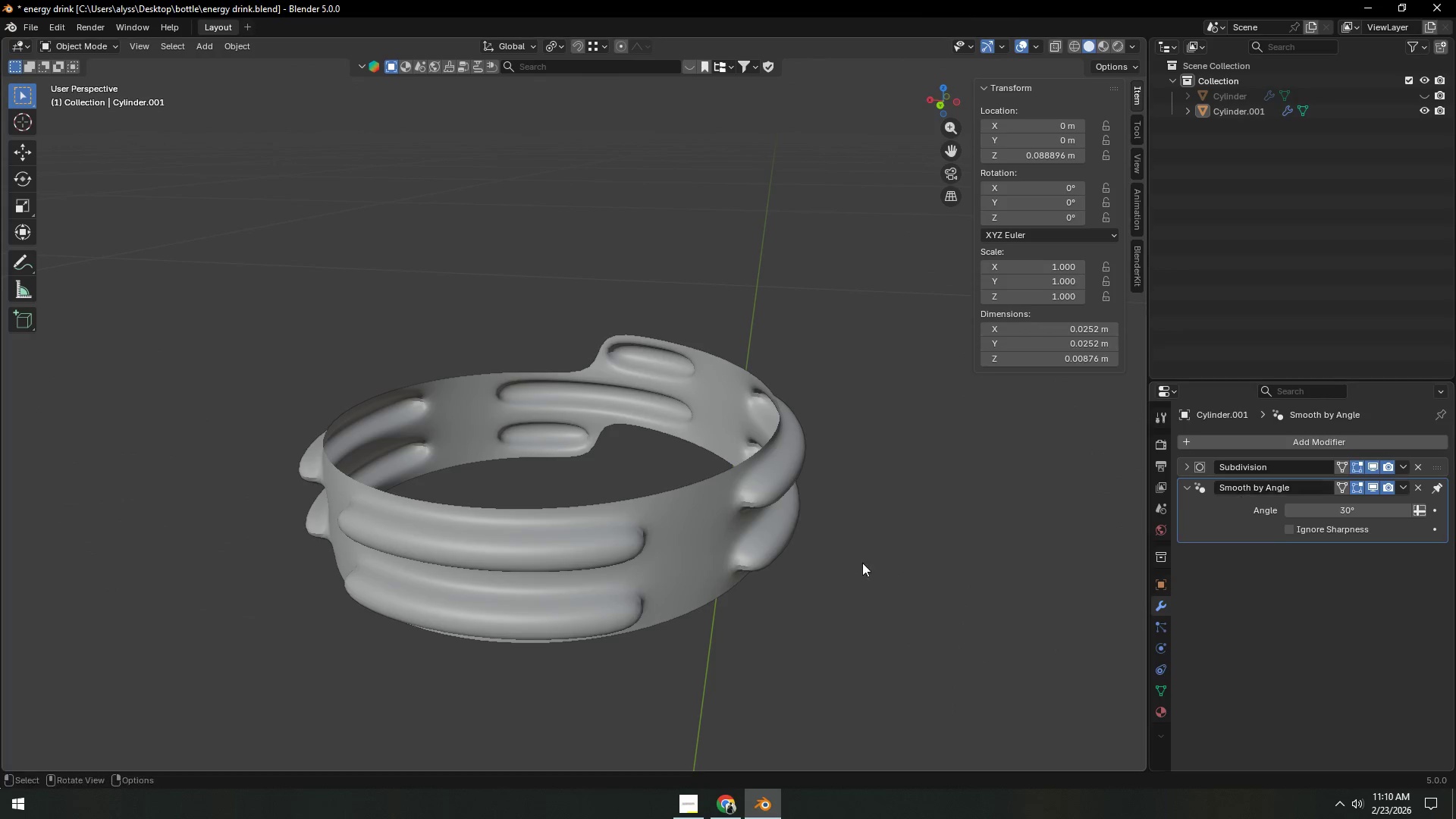 
scroll: coordinate [770, 494], scroll_direction: down, amount: 6.0
 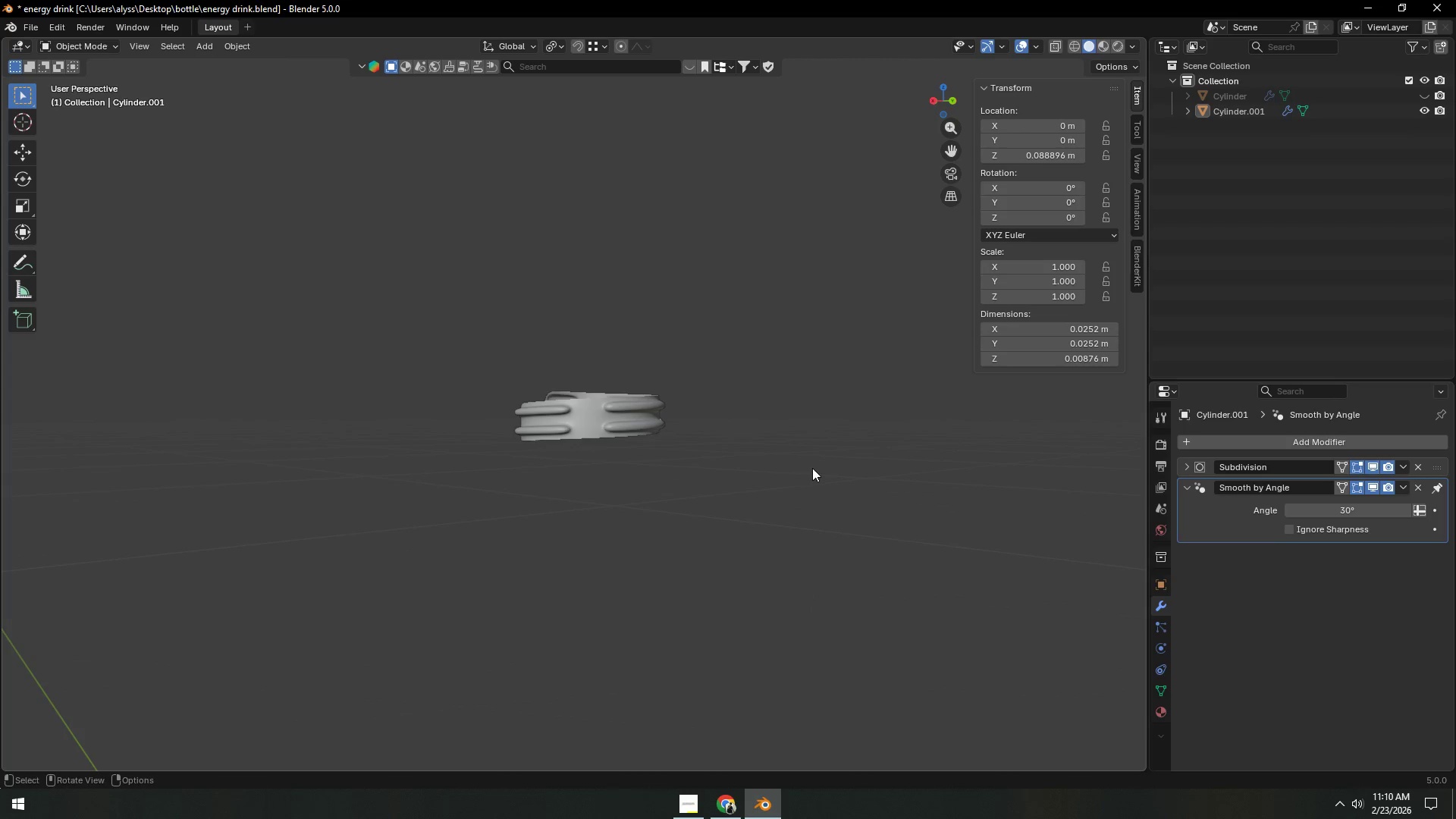 
left_click([1376, 466])
 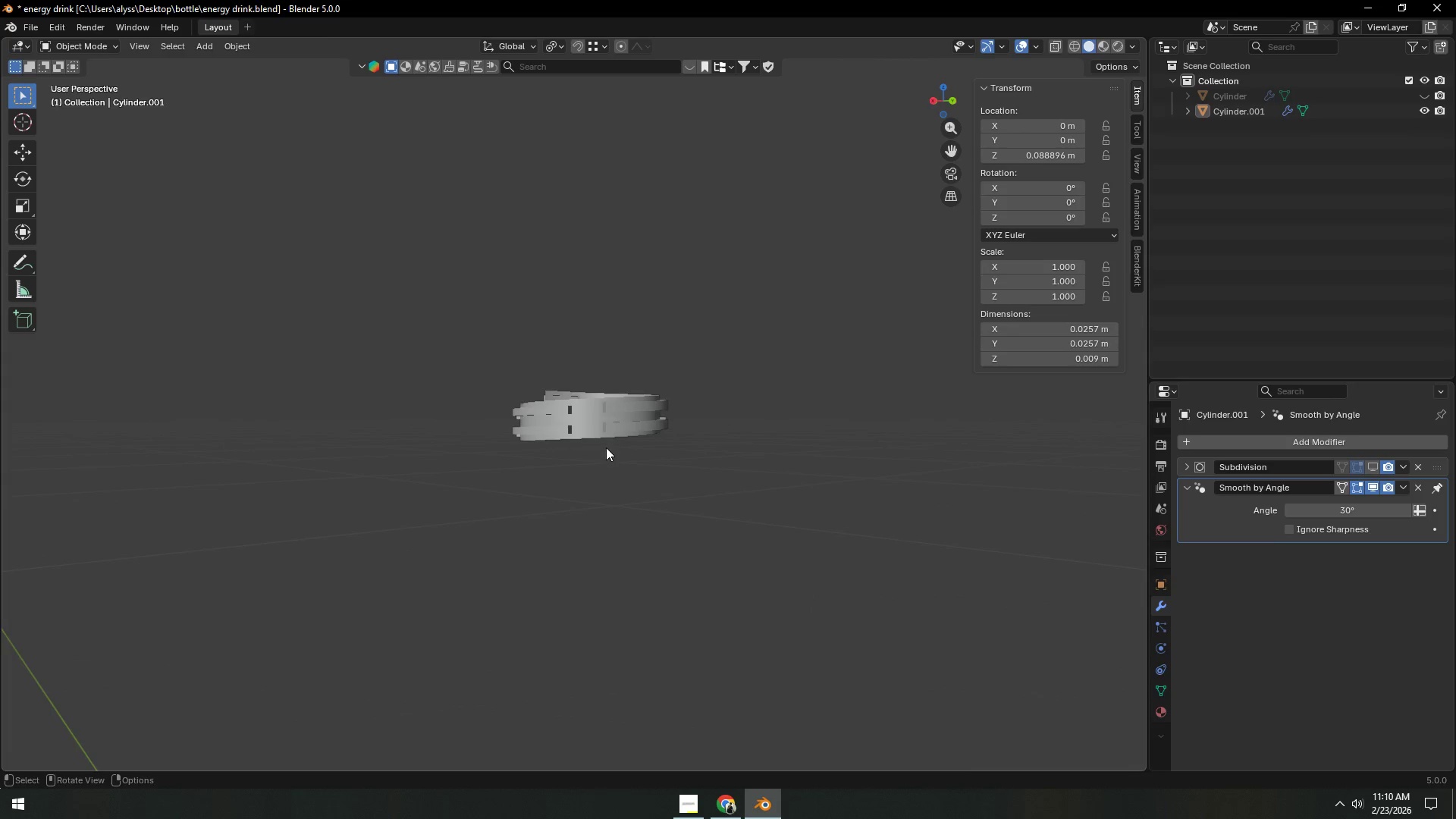 
scroll: coordinate [612, 488], scroll_direction: up, amount: 4.0
 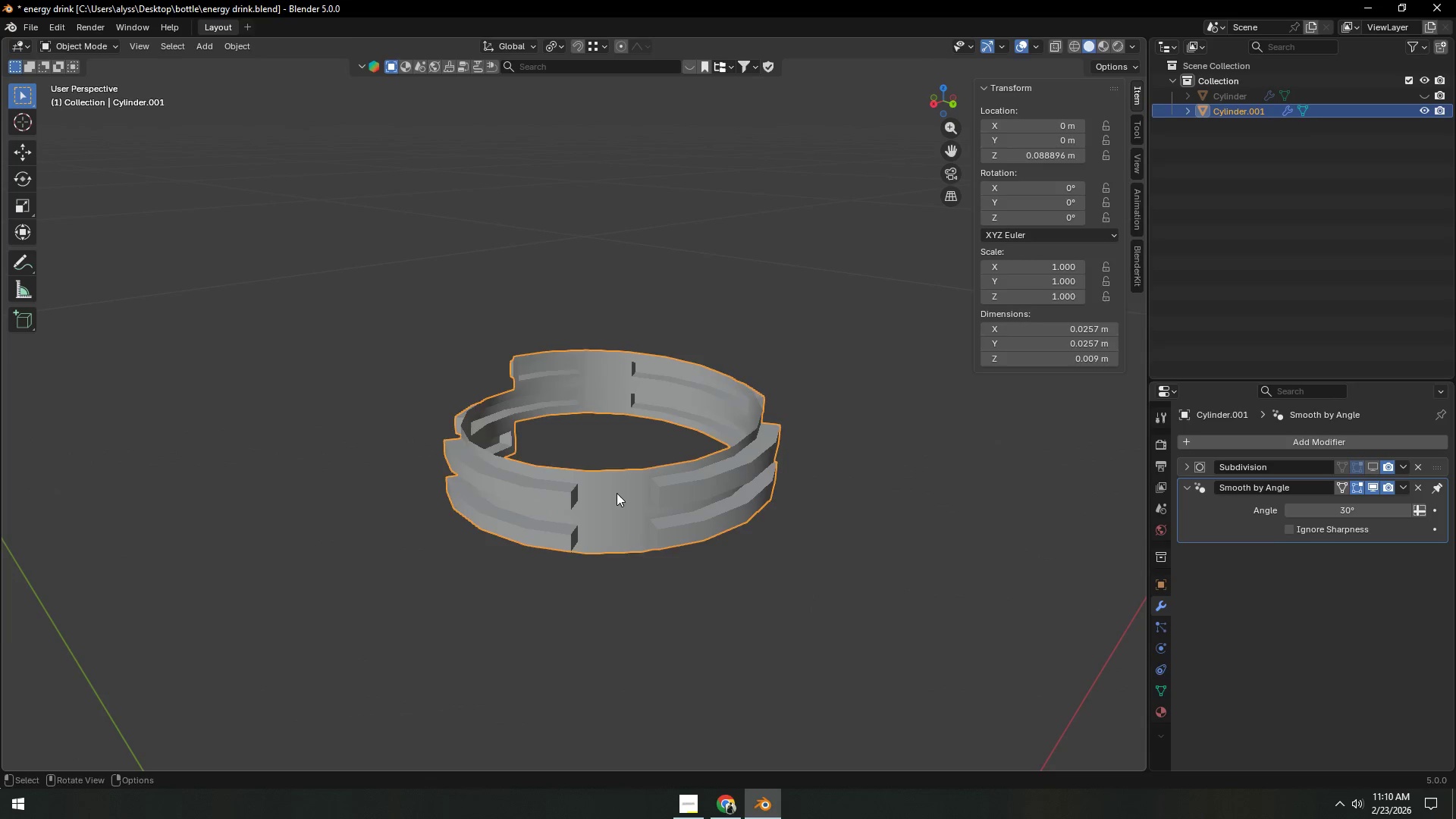 
key(Tab)
 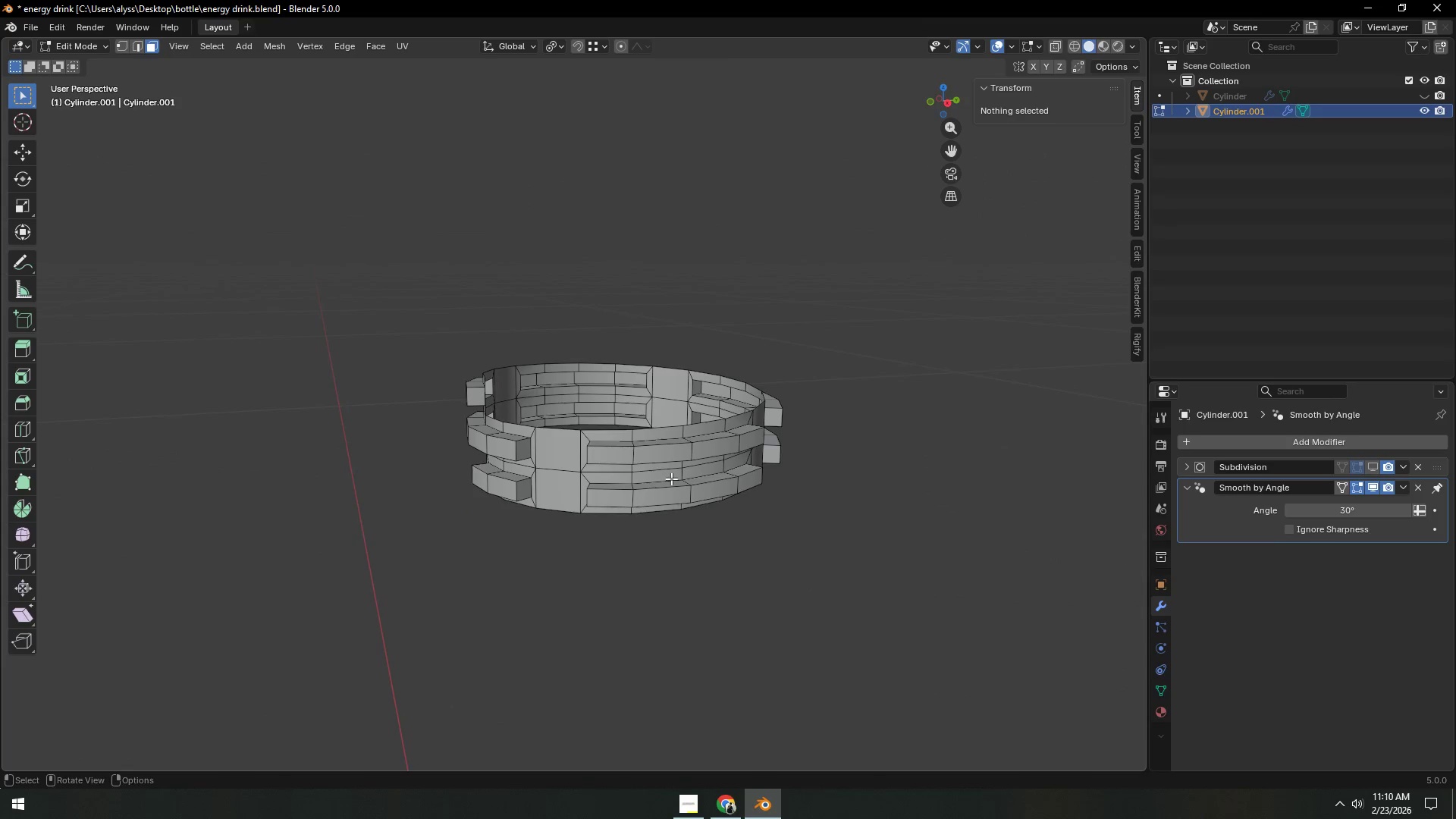 
key(1)
 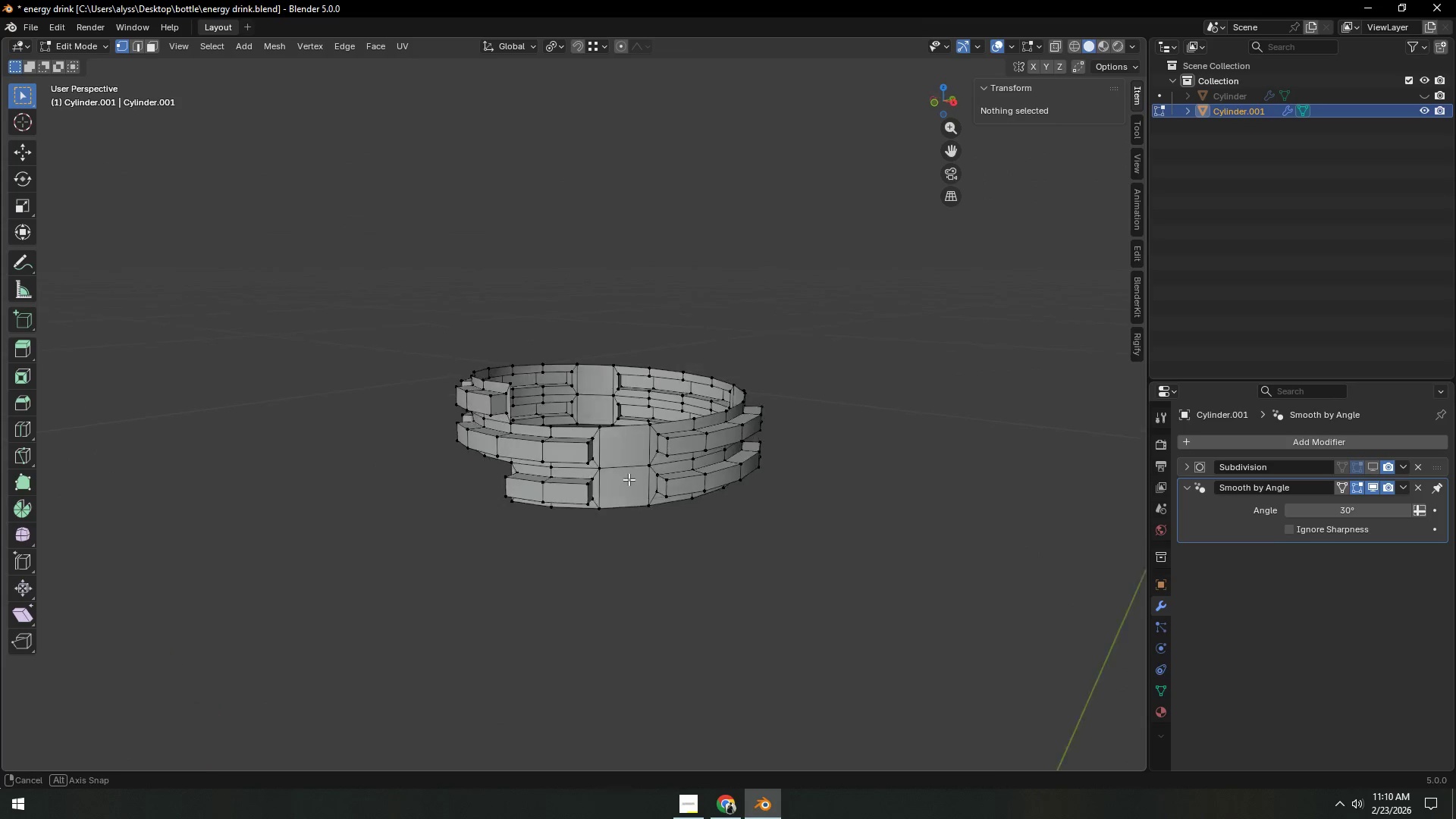 
hold_key(key=ShiftLeft, duration=0.34)
 